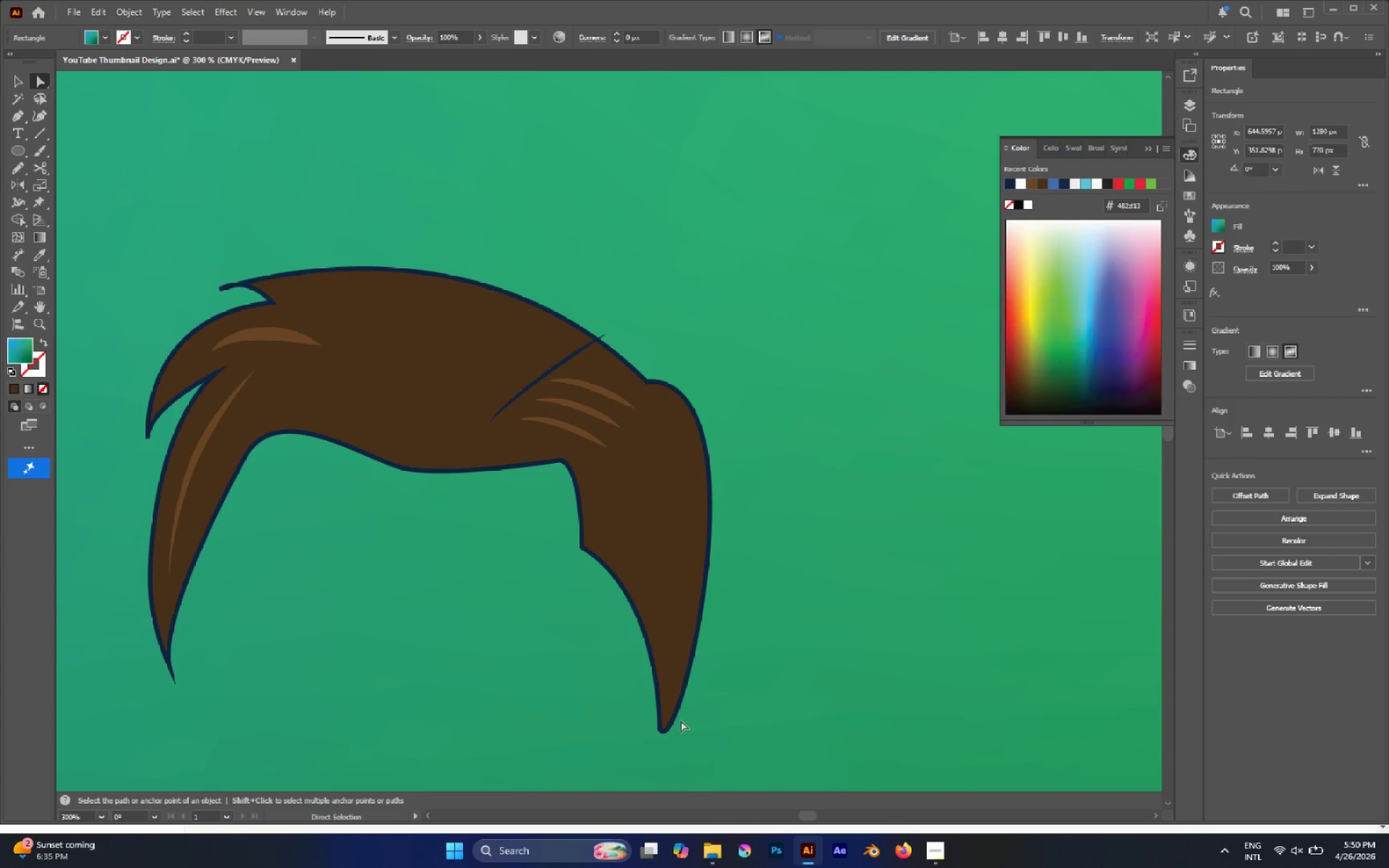 
key(Control+Z)
 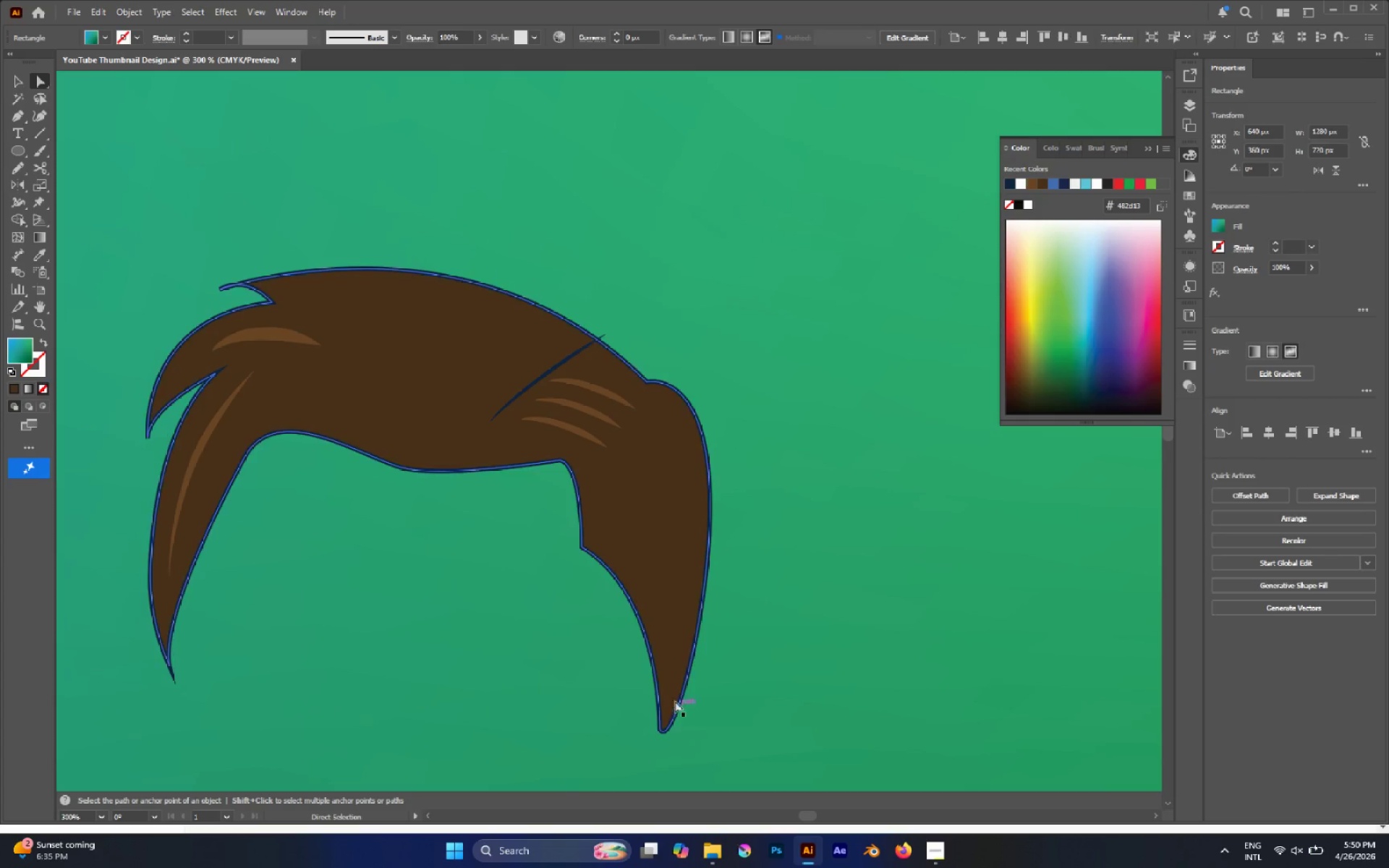 
left_click([669, 684])
 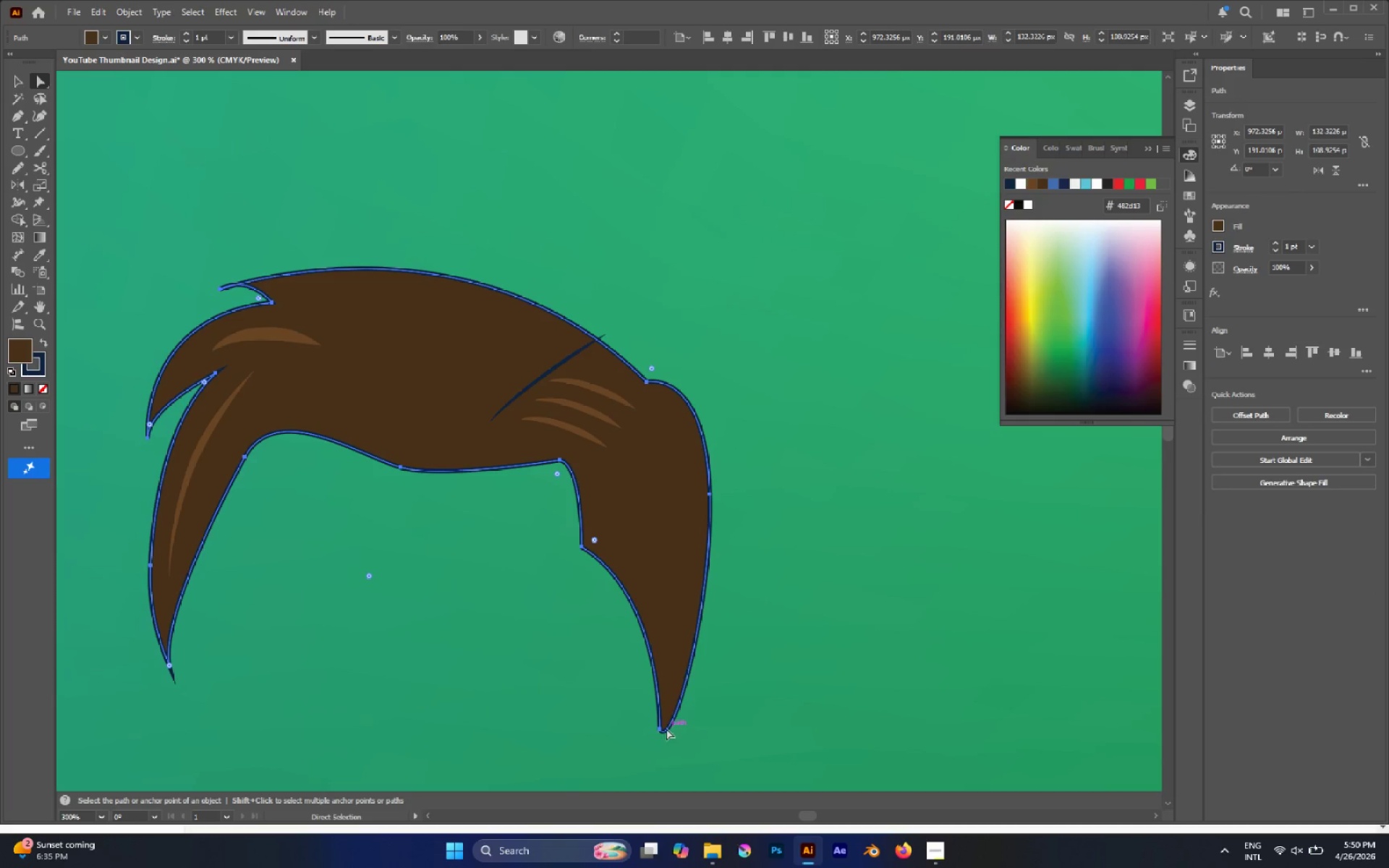 
left_click([659, 728])
 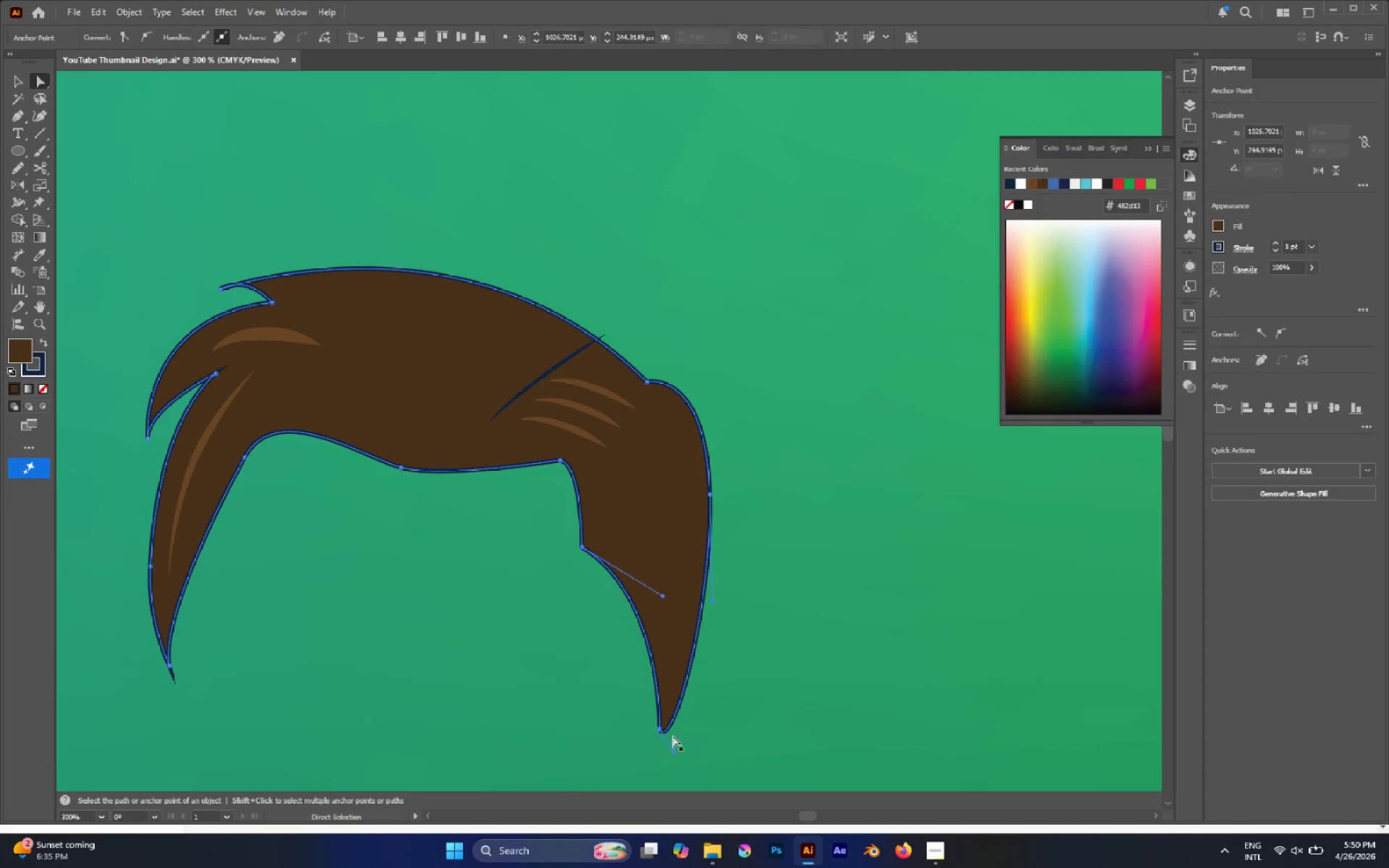 
hold_key(key=AltLeft, duration=2.89)
left_click_drag(start_coordinate=[673, 752], to_coordinate=[679, 692])
 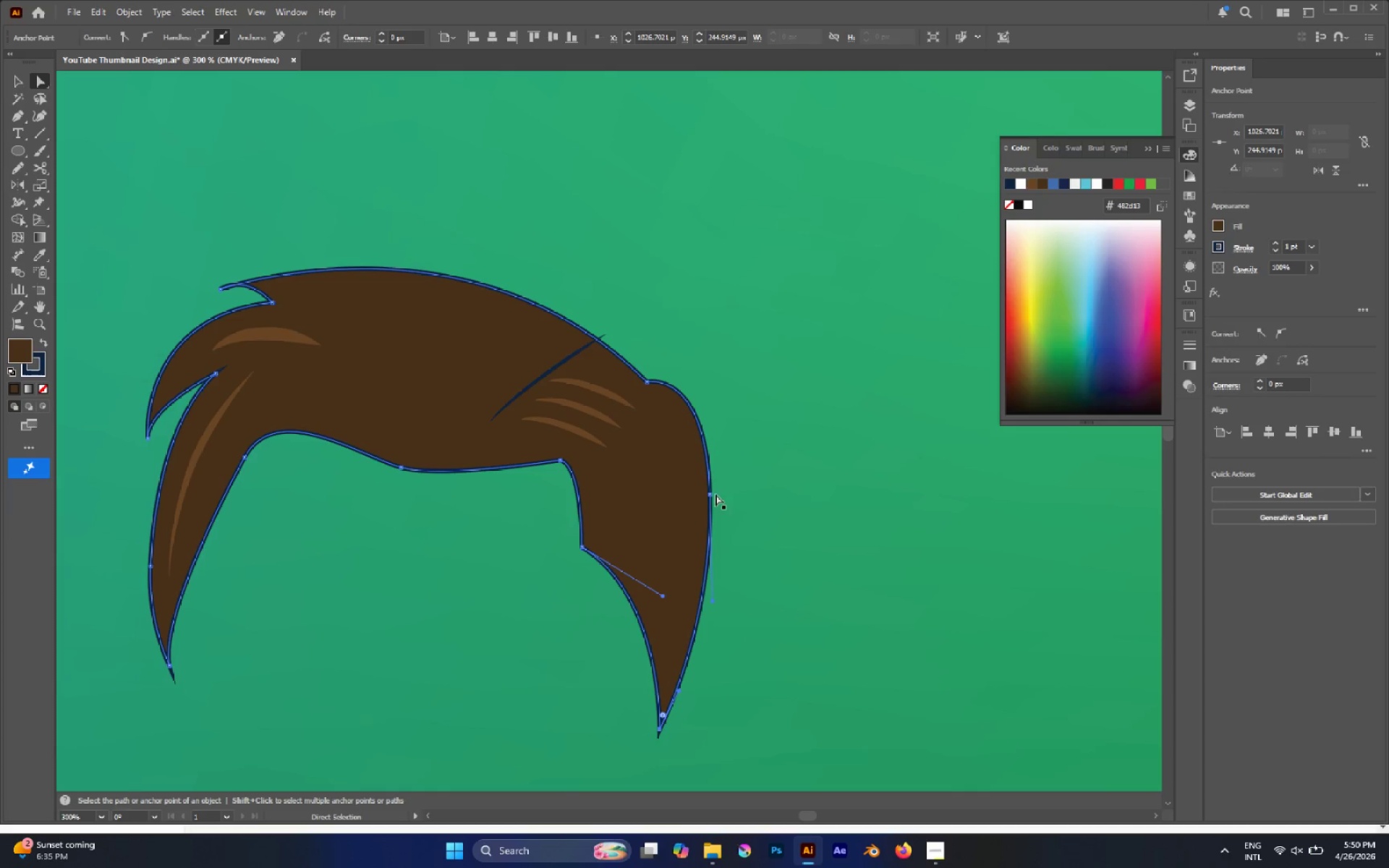 
key(A)
 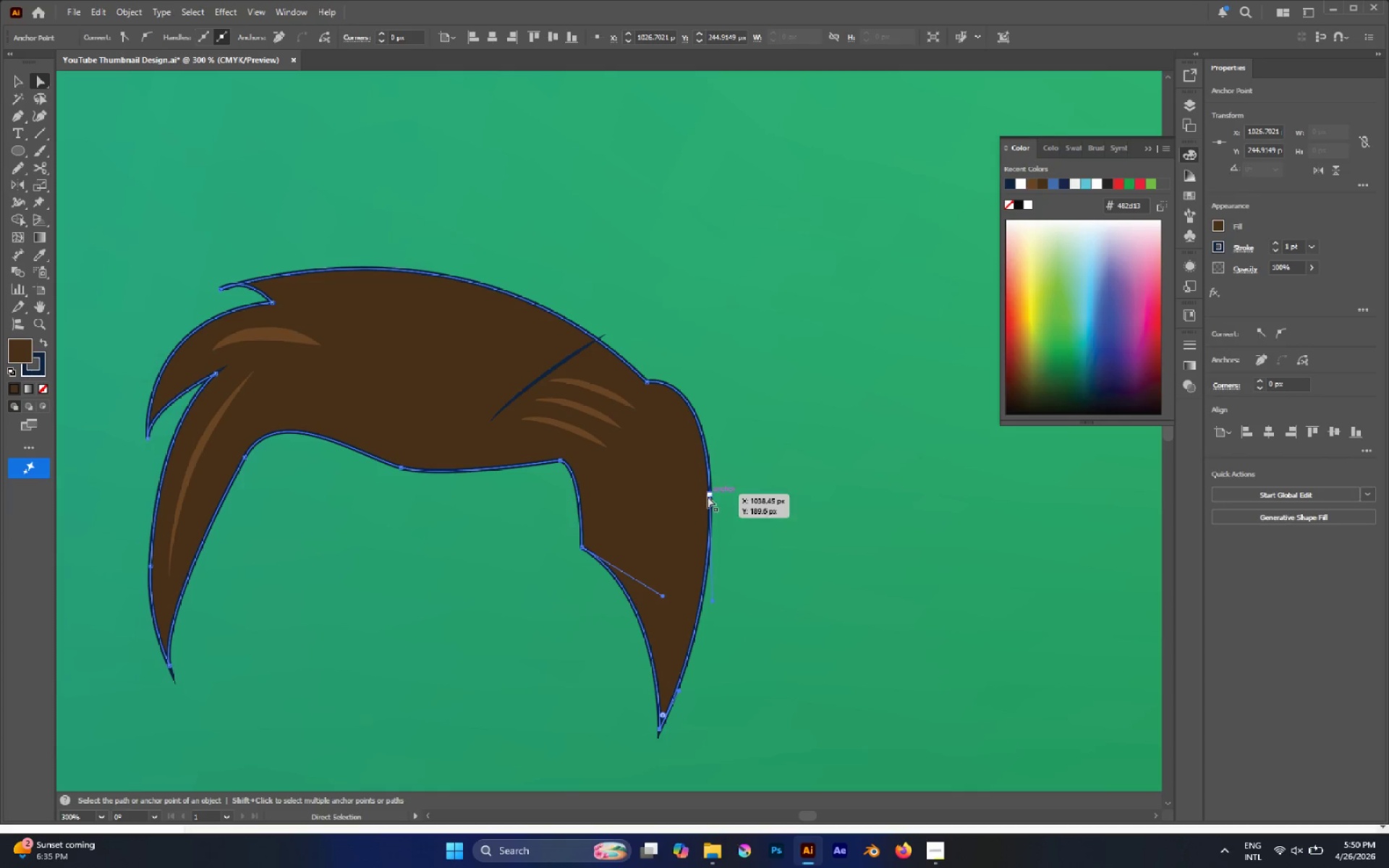 
left_click([708, 496])
 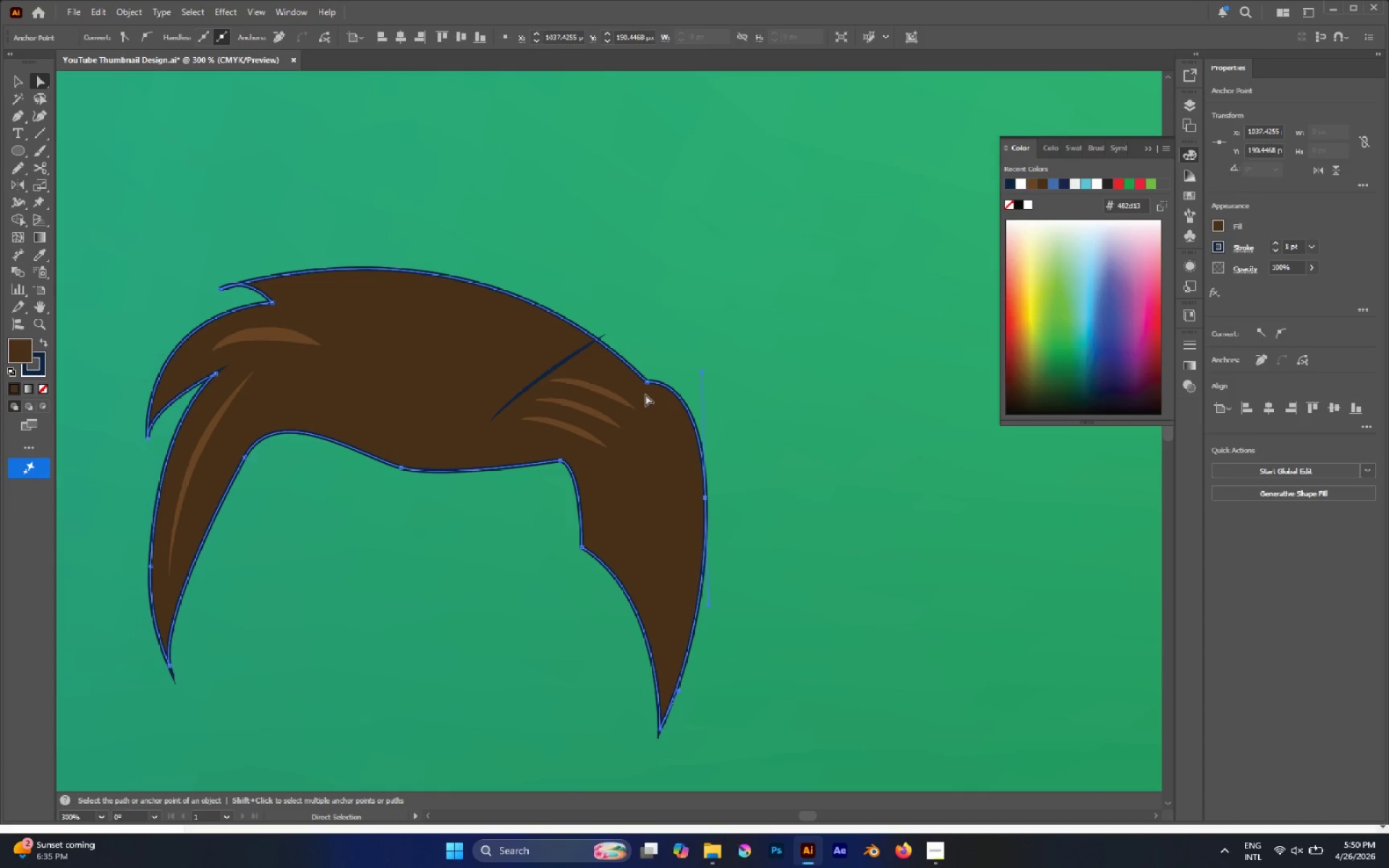 
left_click([650, 385])
 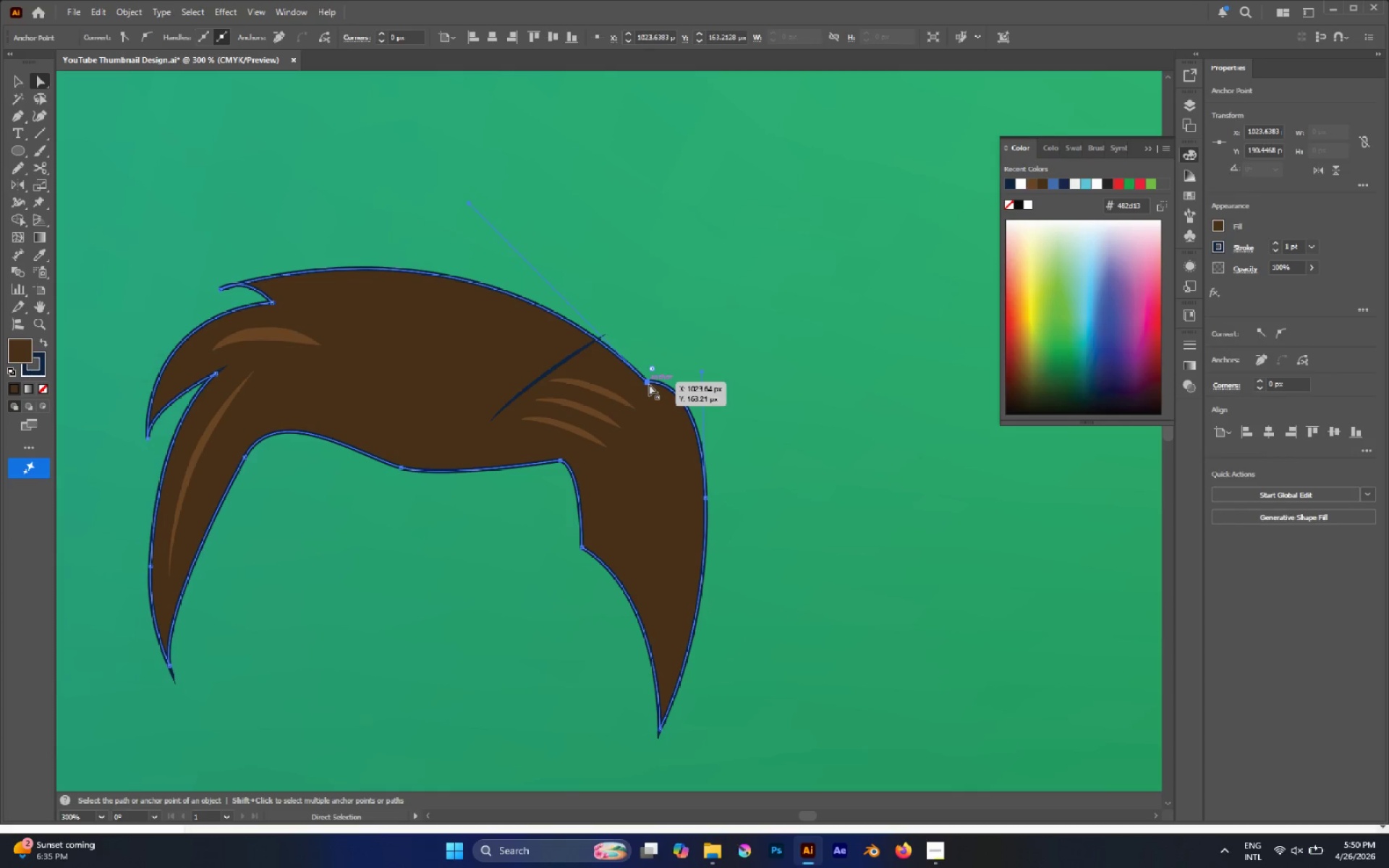 
left_click_drag(start_coordinate=[647, 384], to_coordinate=[642, 386])
 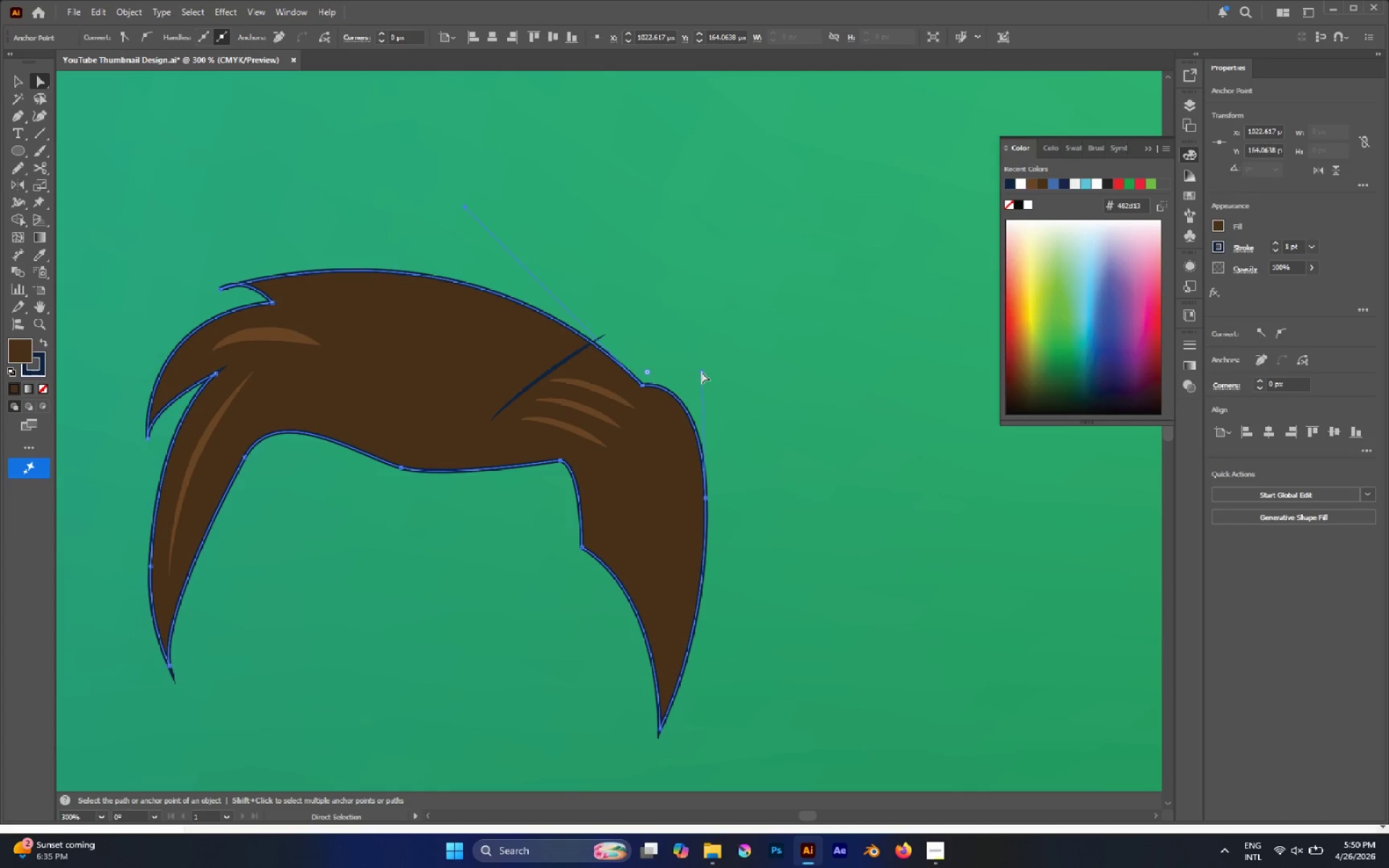 
left_click_drag(start_coordinate=[703, 372], to_coordinate=[703, 375])
 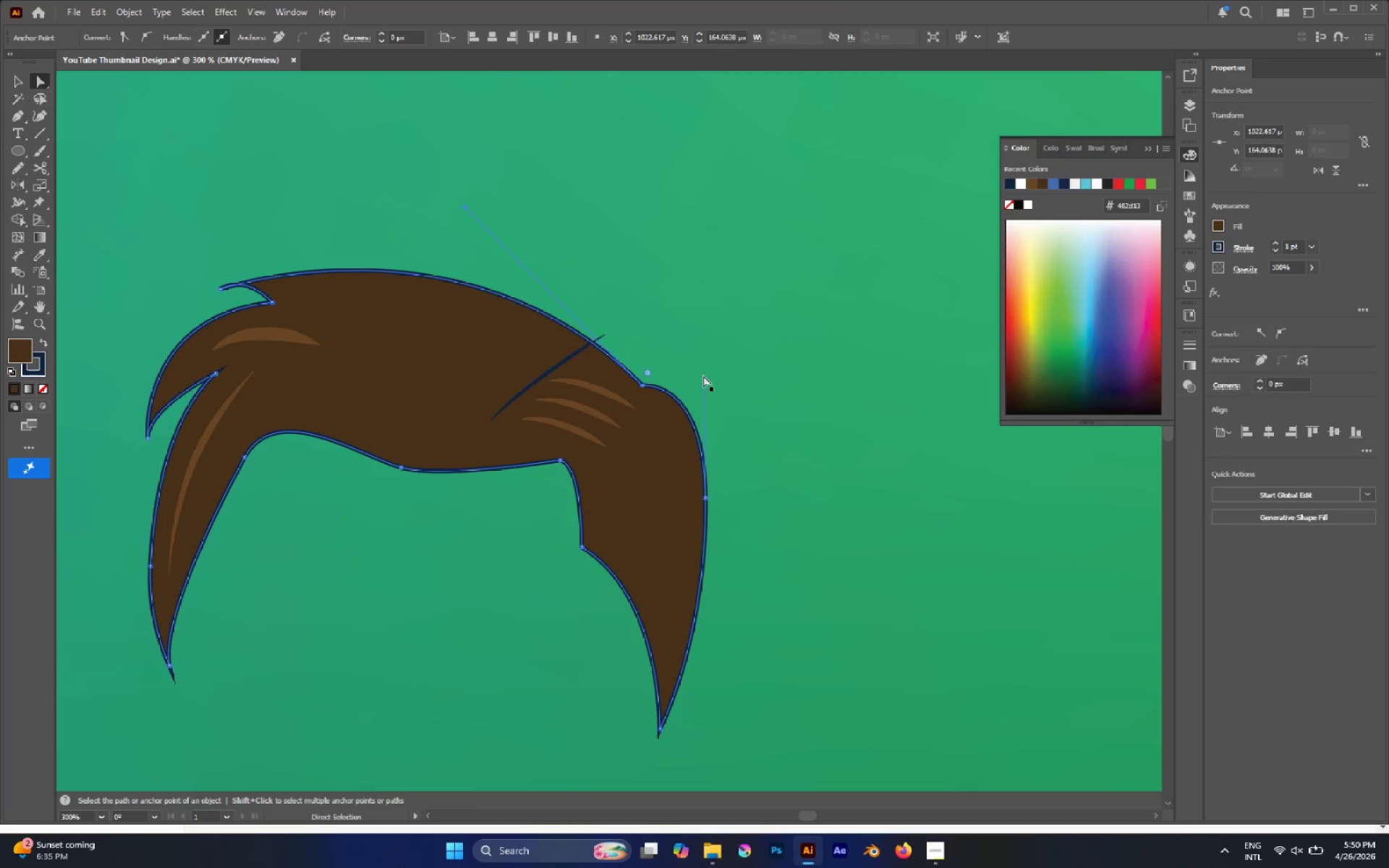 
key(P)
 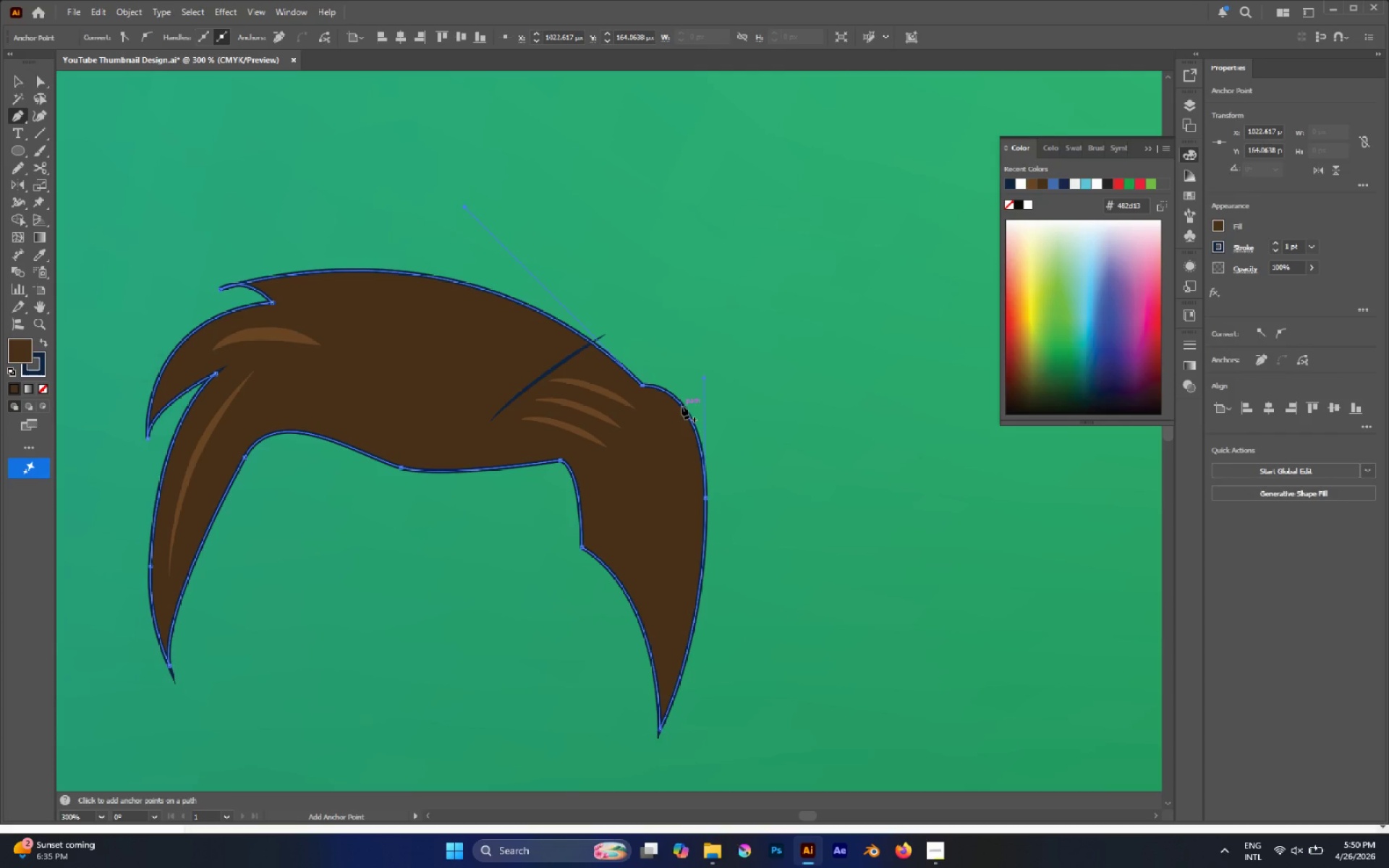 
left_click([681, 406])
 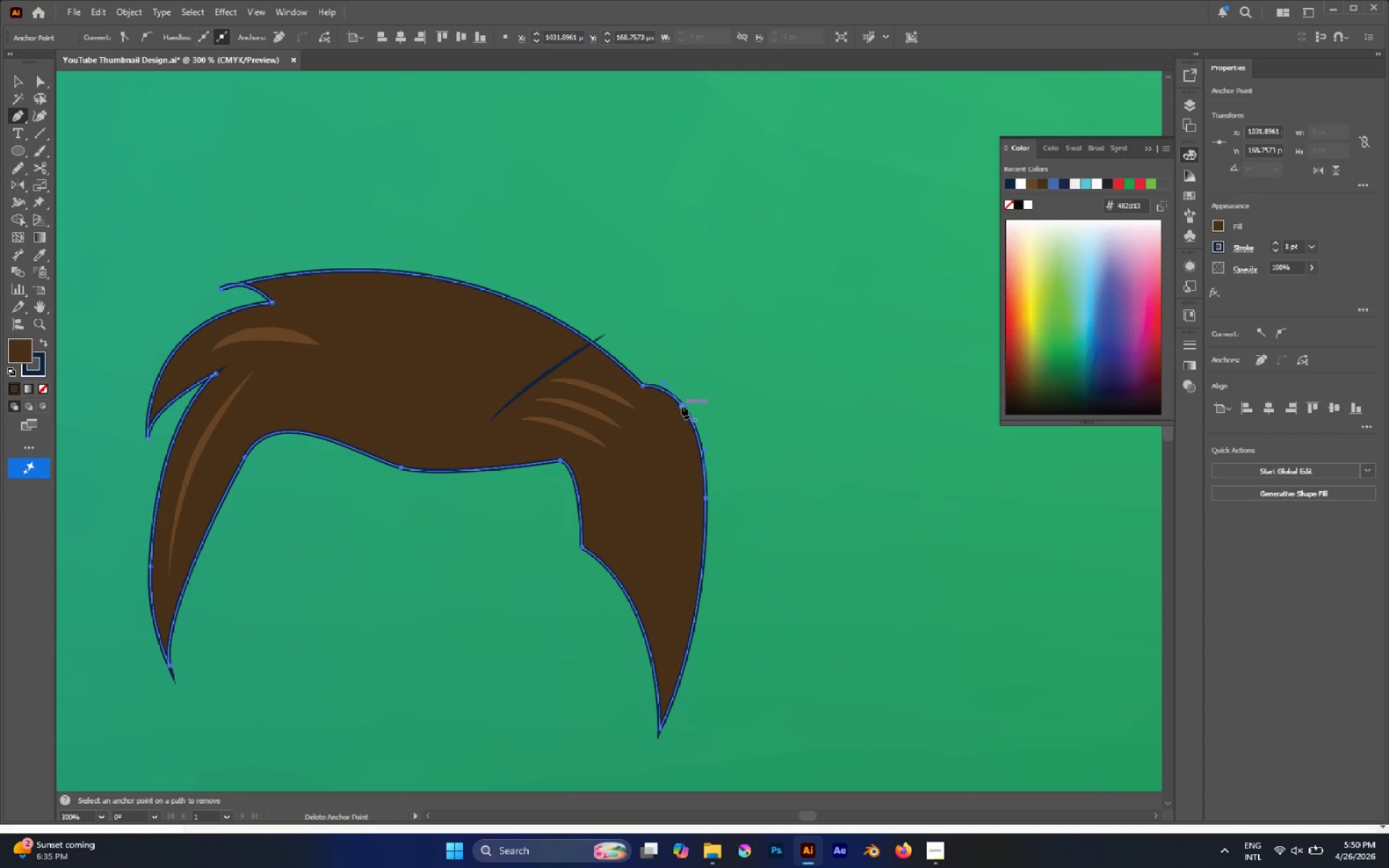 
key(A)
 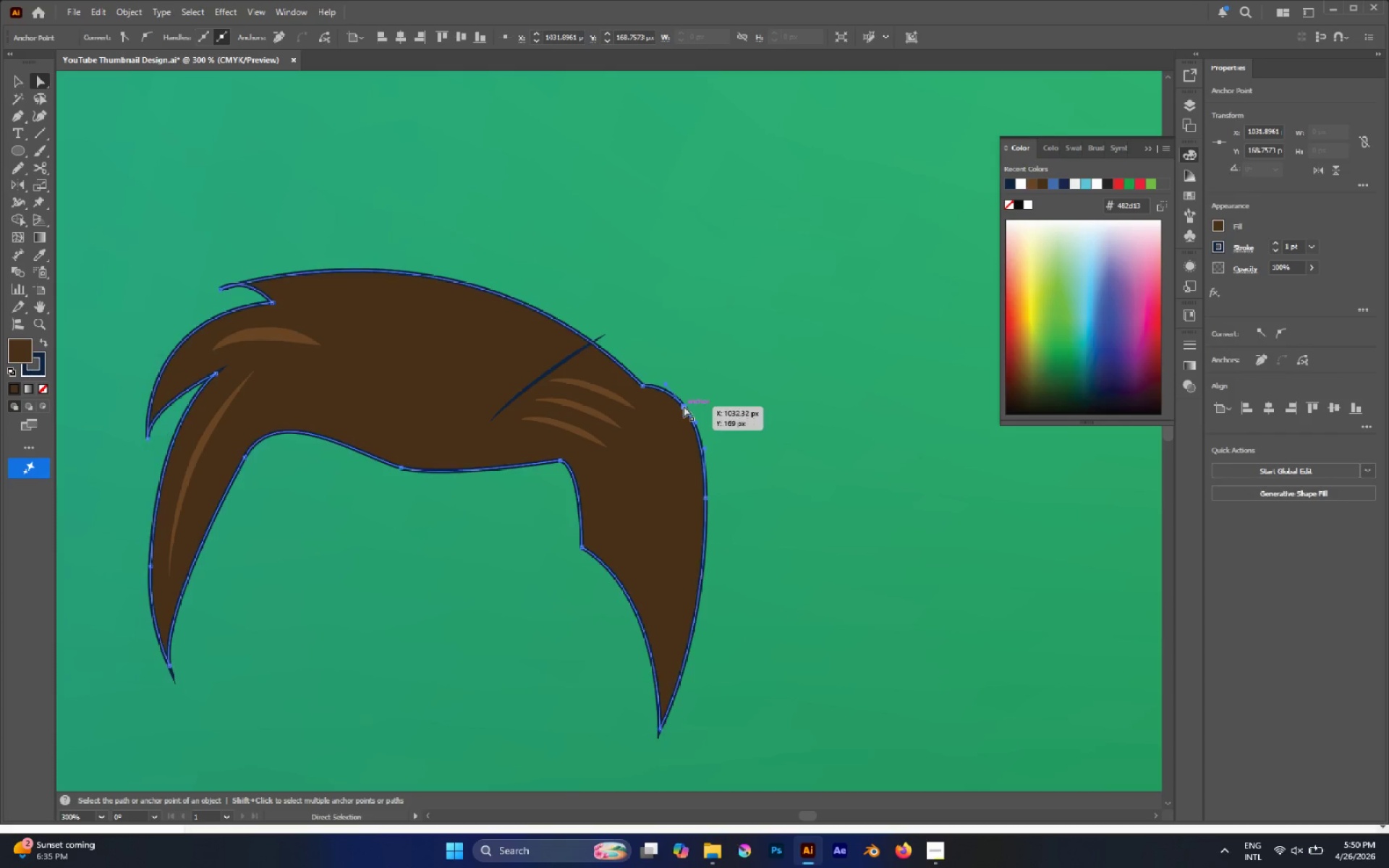 
left_click([641, 388])
 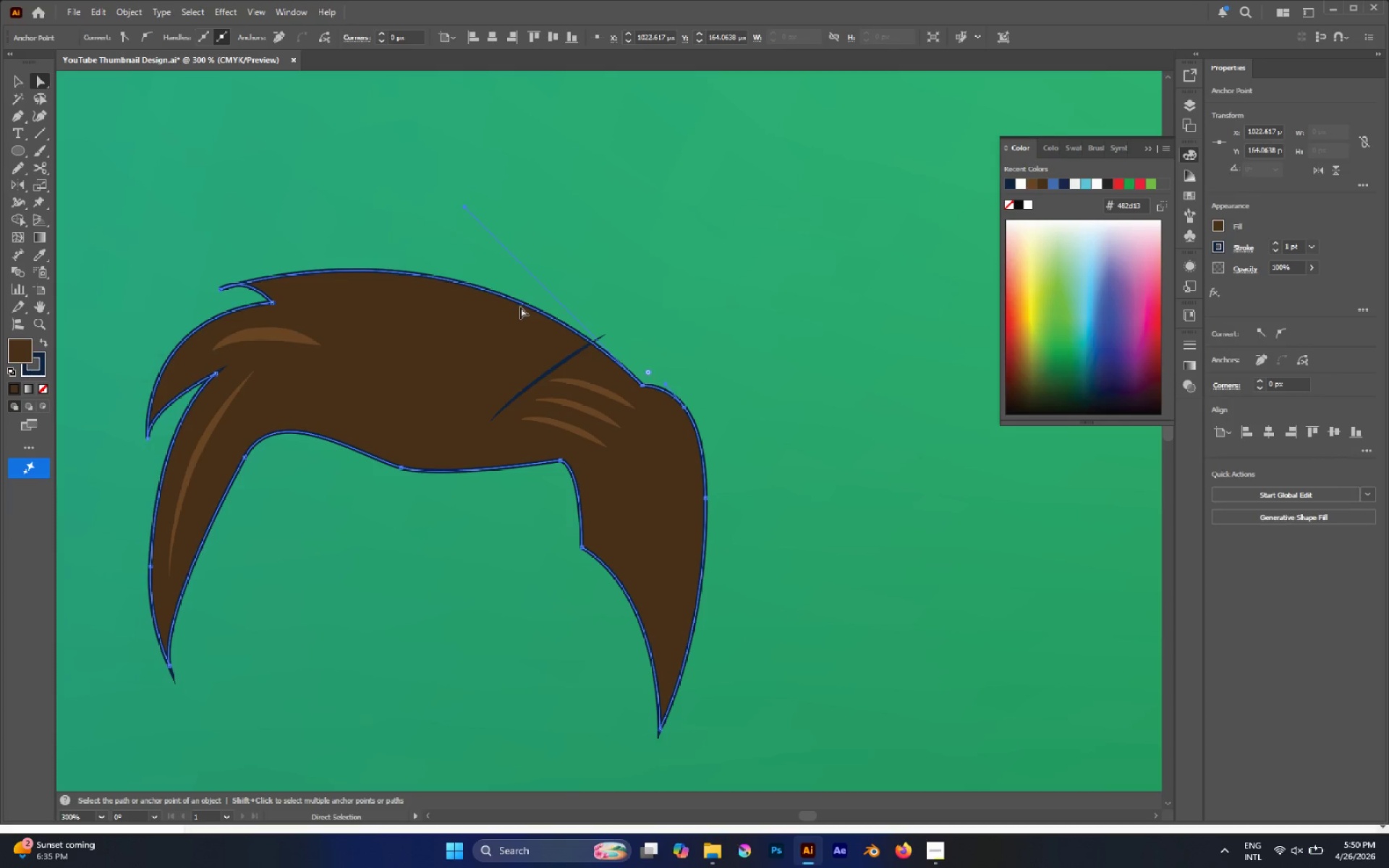 
key(P)
 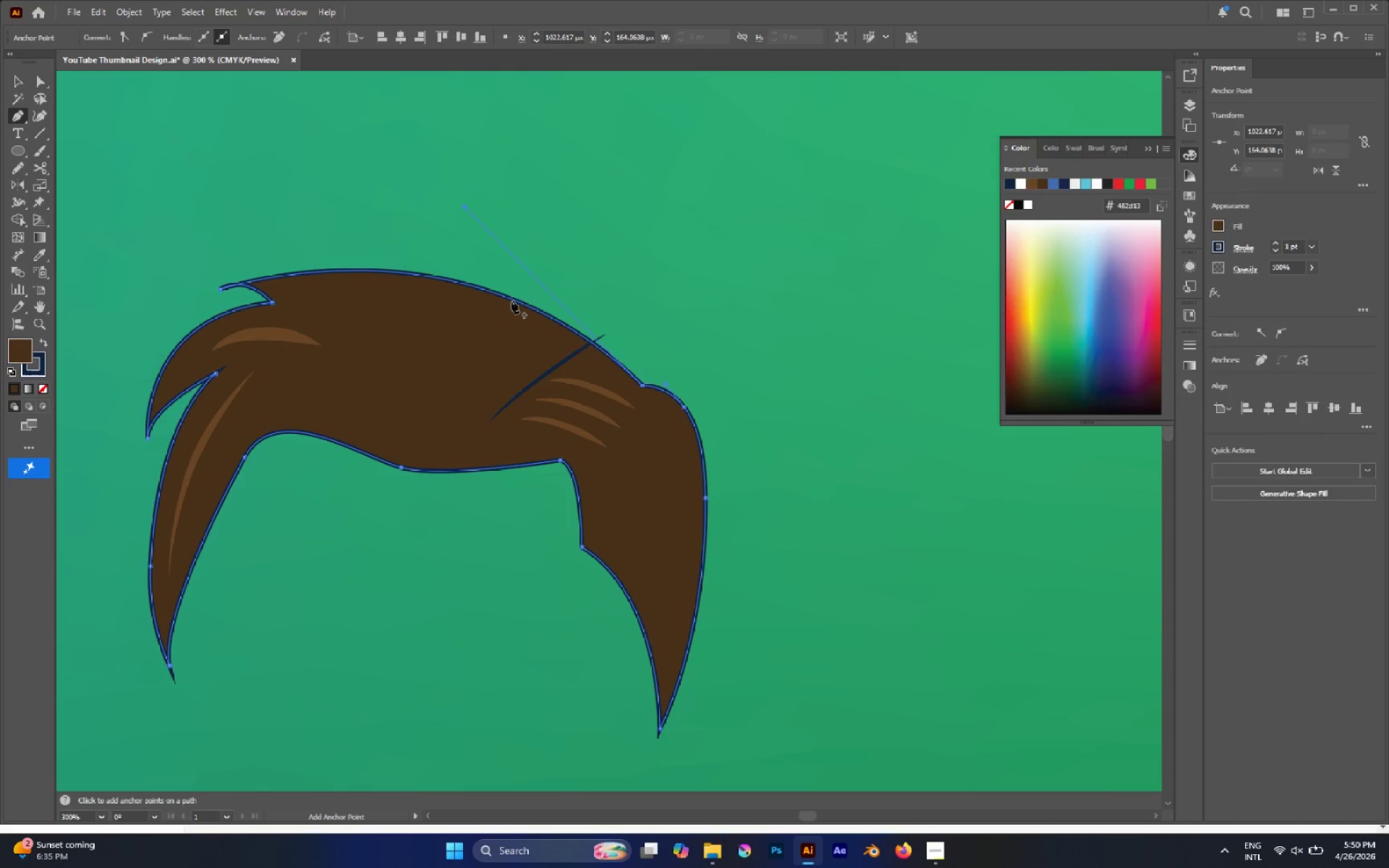 
left_click([510, 300])
 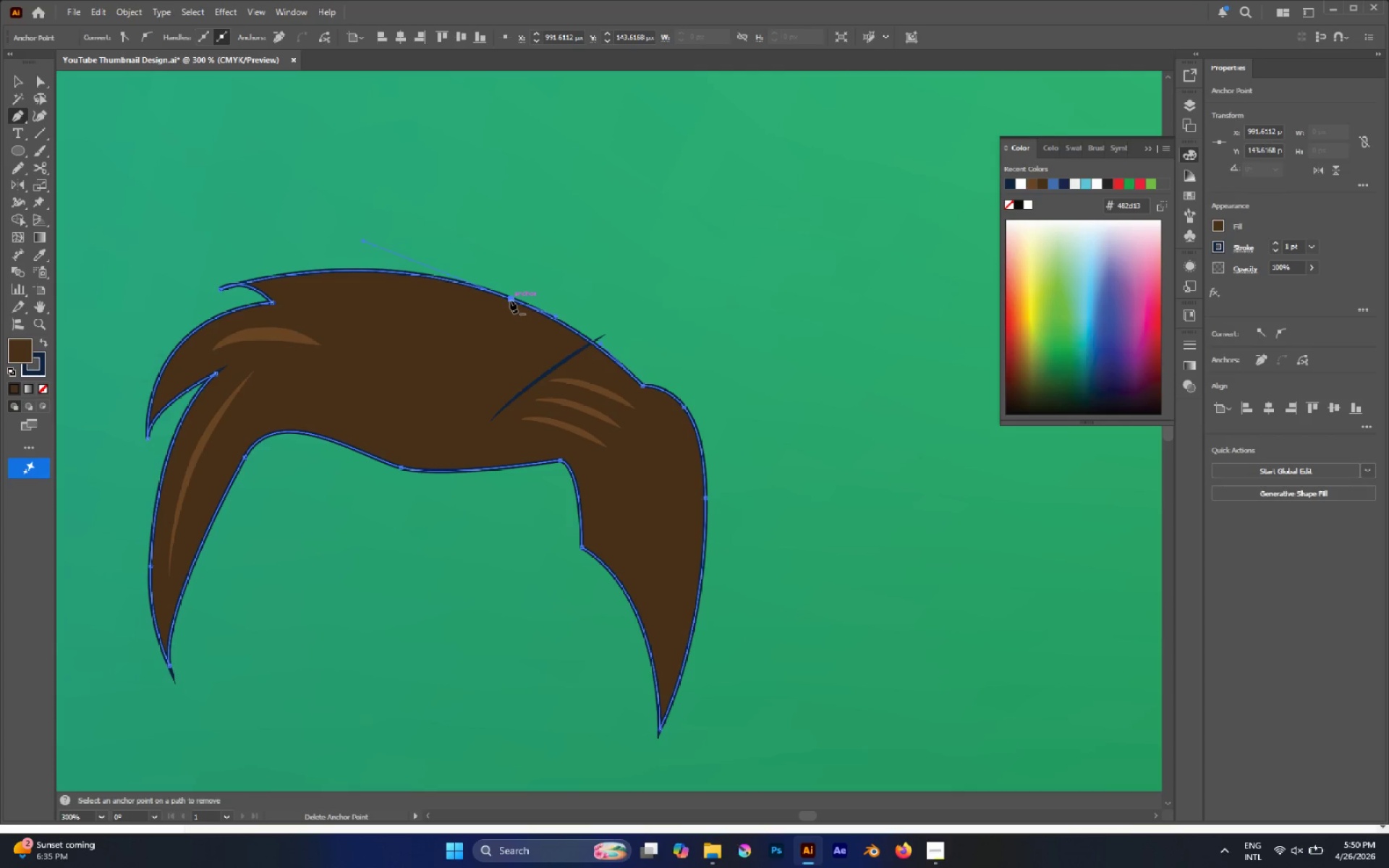 
key(A)
 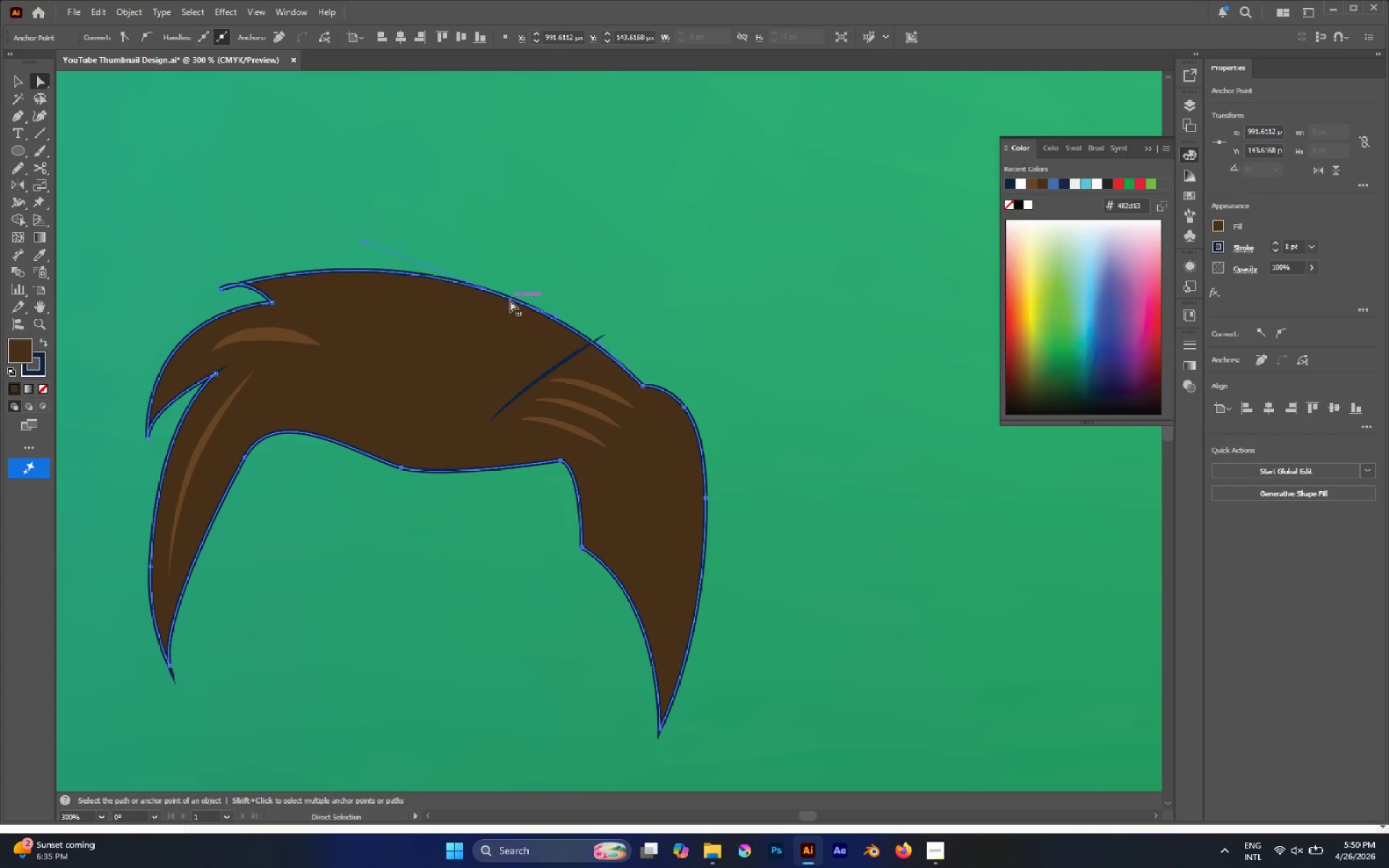 
left_click_drag(start_coordinate=[510, 300], to_coordinate=[510, 289])
 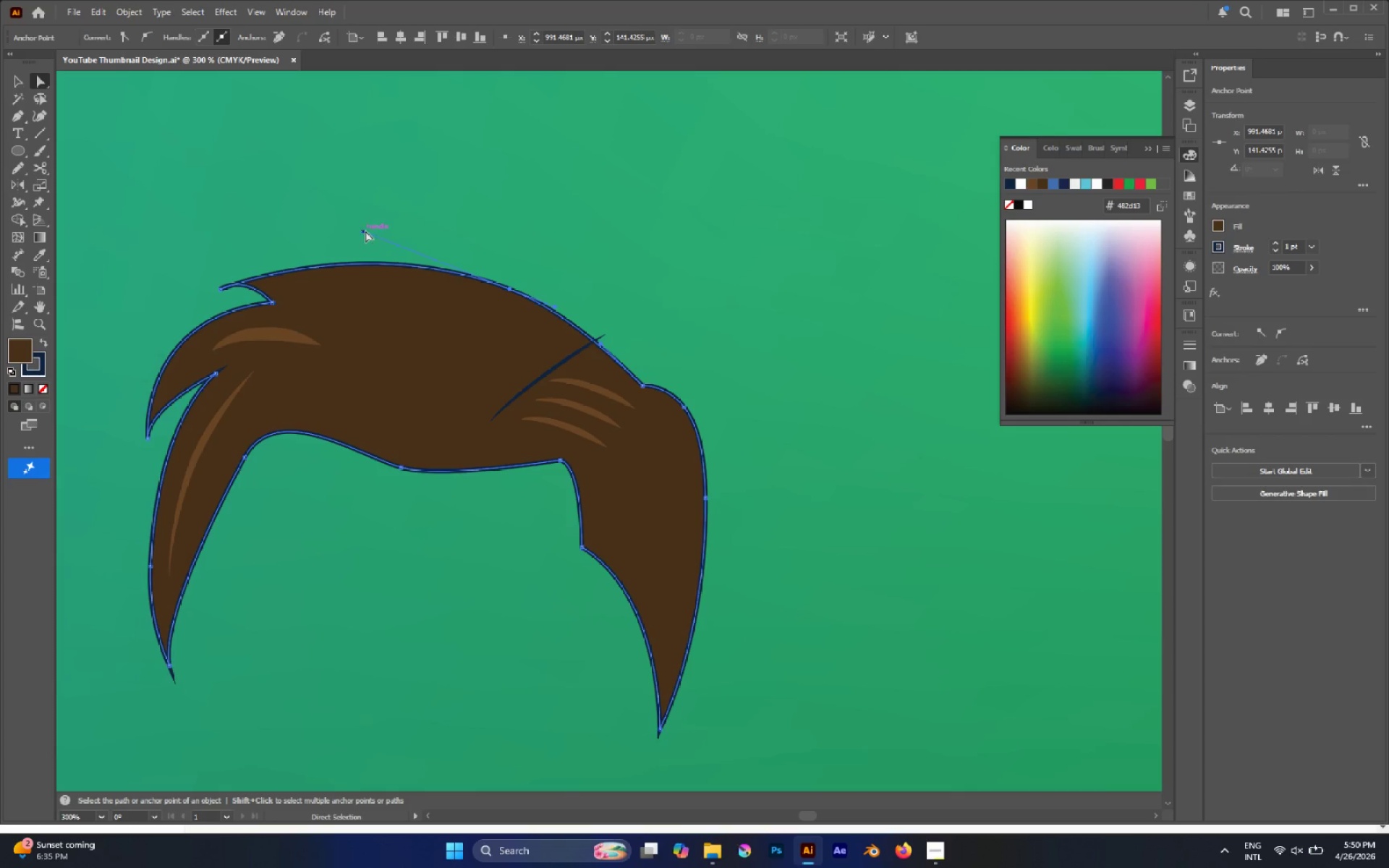 
left_click_drag(start_coordinate=[363, 231], to_coordinate=[326, 237])
 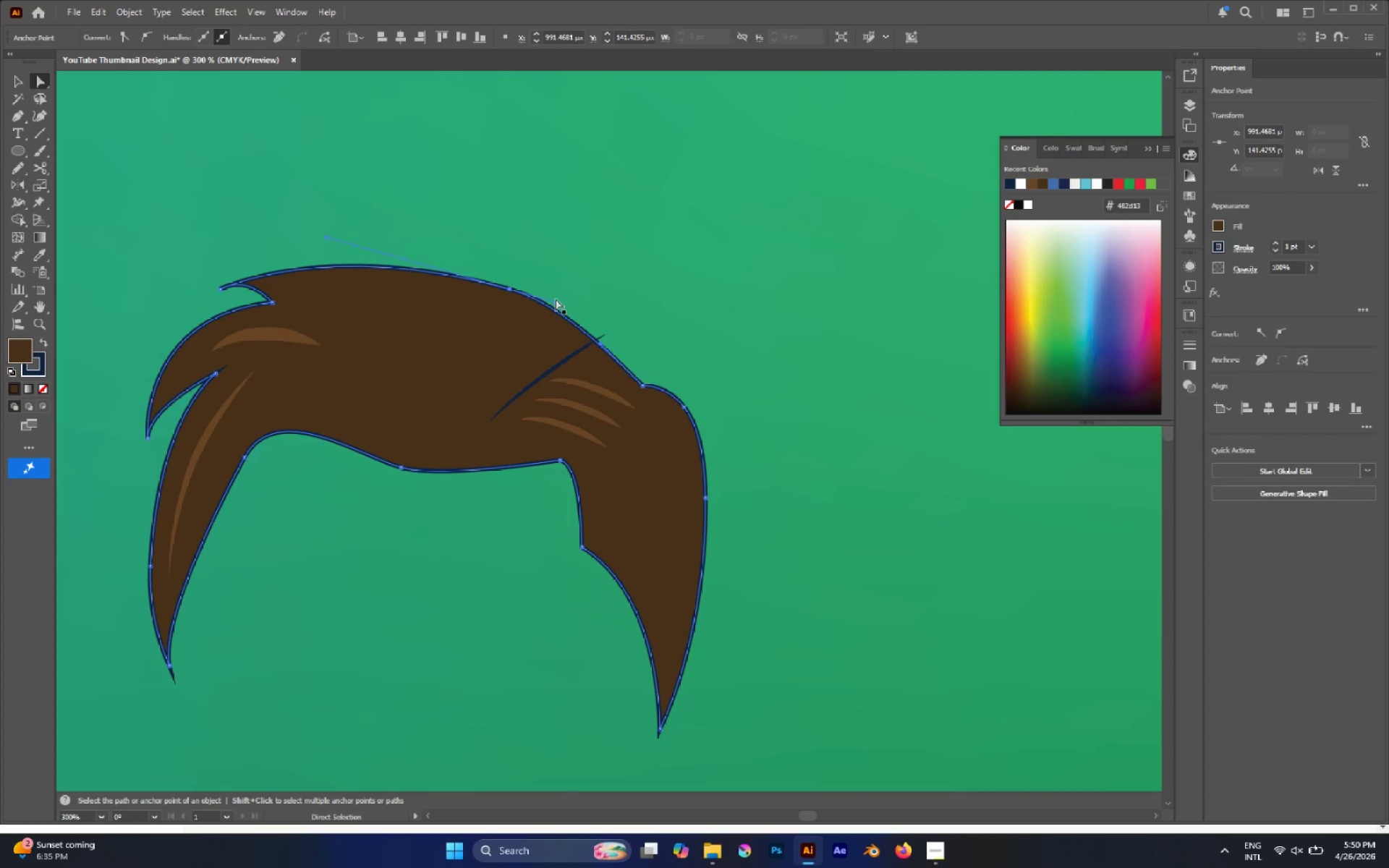 
left_click_drag(start_coordinate=[556, 299], to_coordinate=[567, 307])
 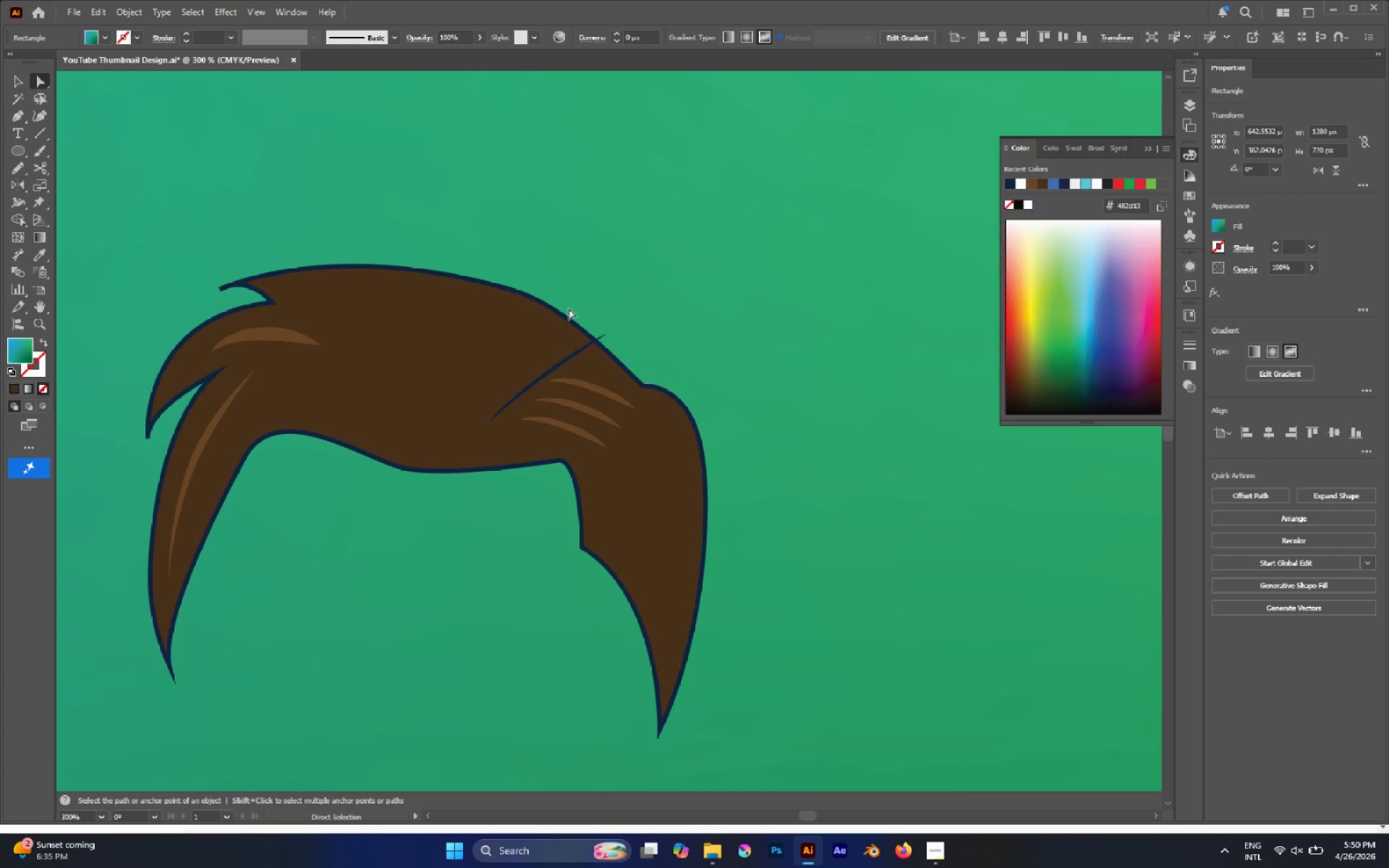 
key(Control+Z)
 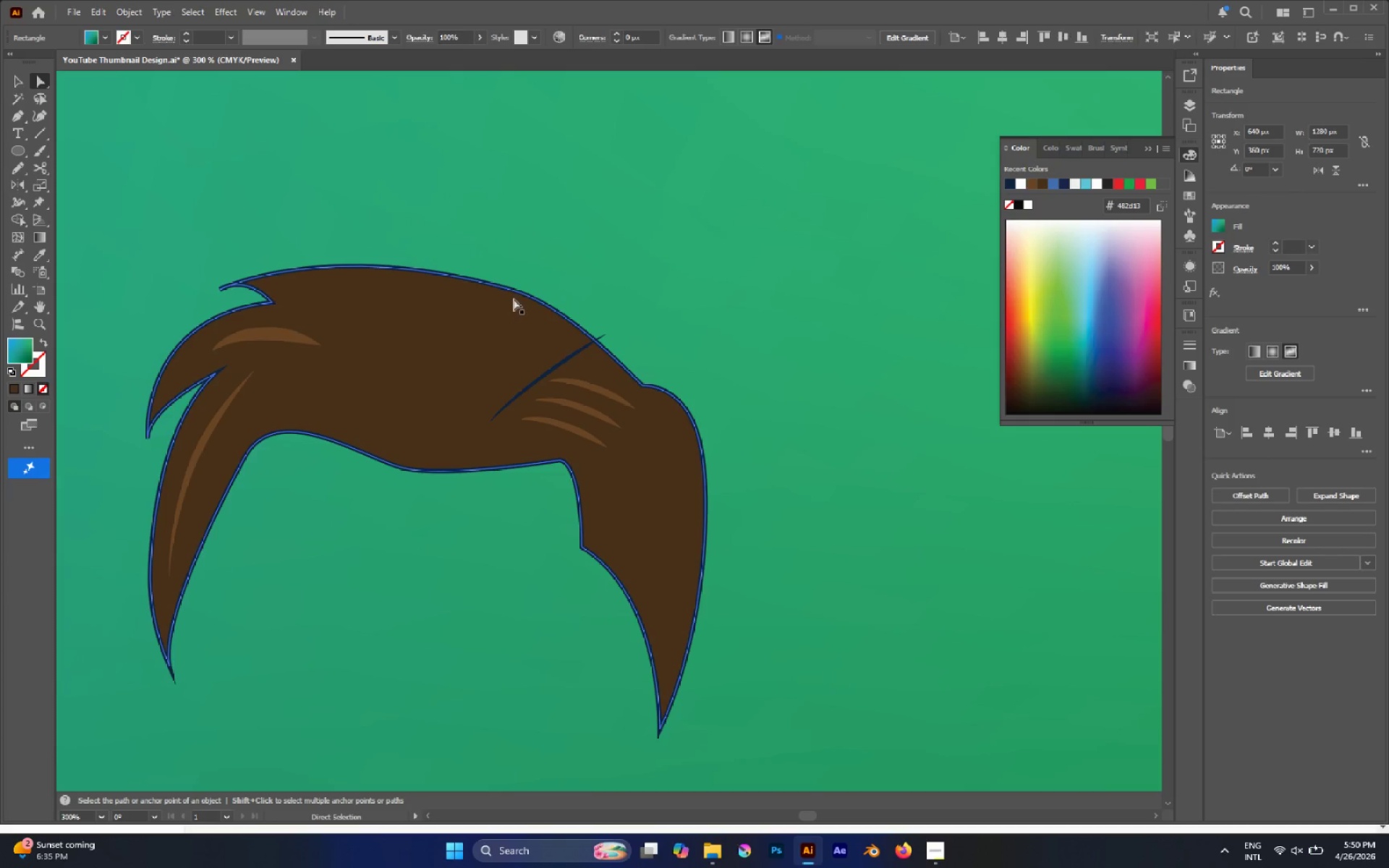 
left_click([514, 299])
 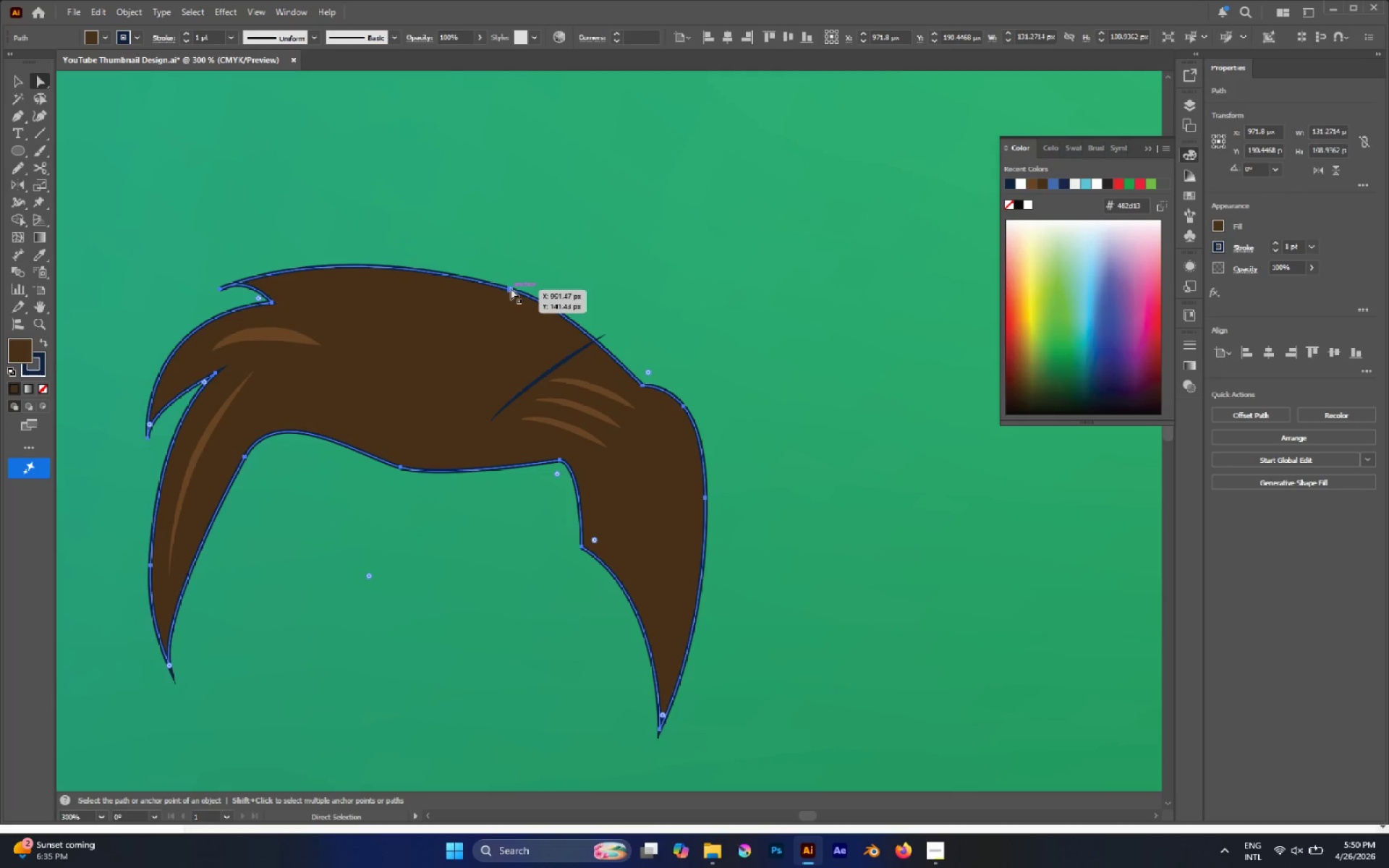 
left_click([511, 288])
 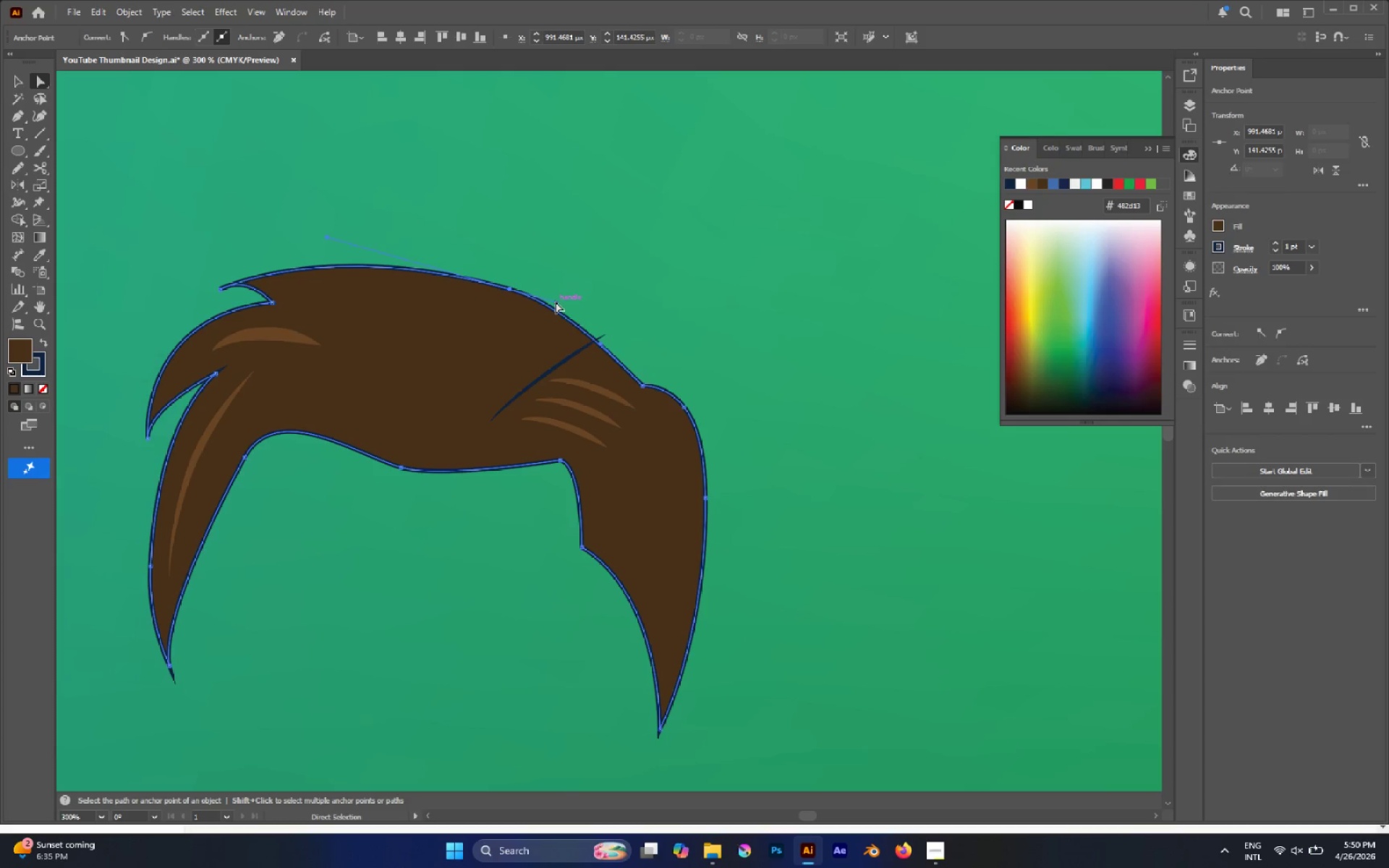 
left_click_drag(start_coordinate=[556, 302], to_coordinate=[595, 318])
 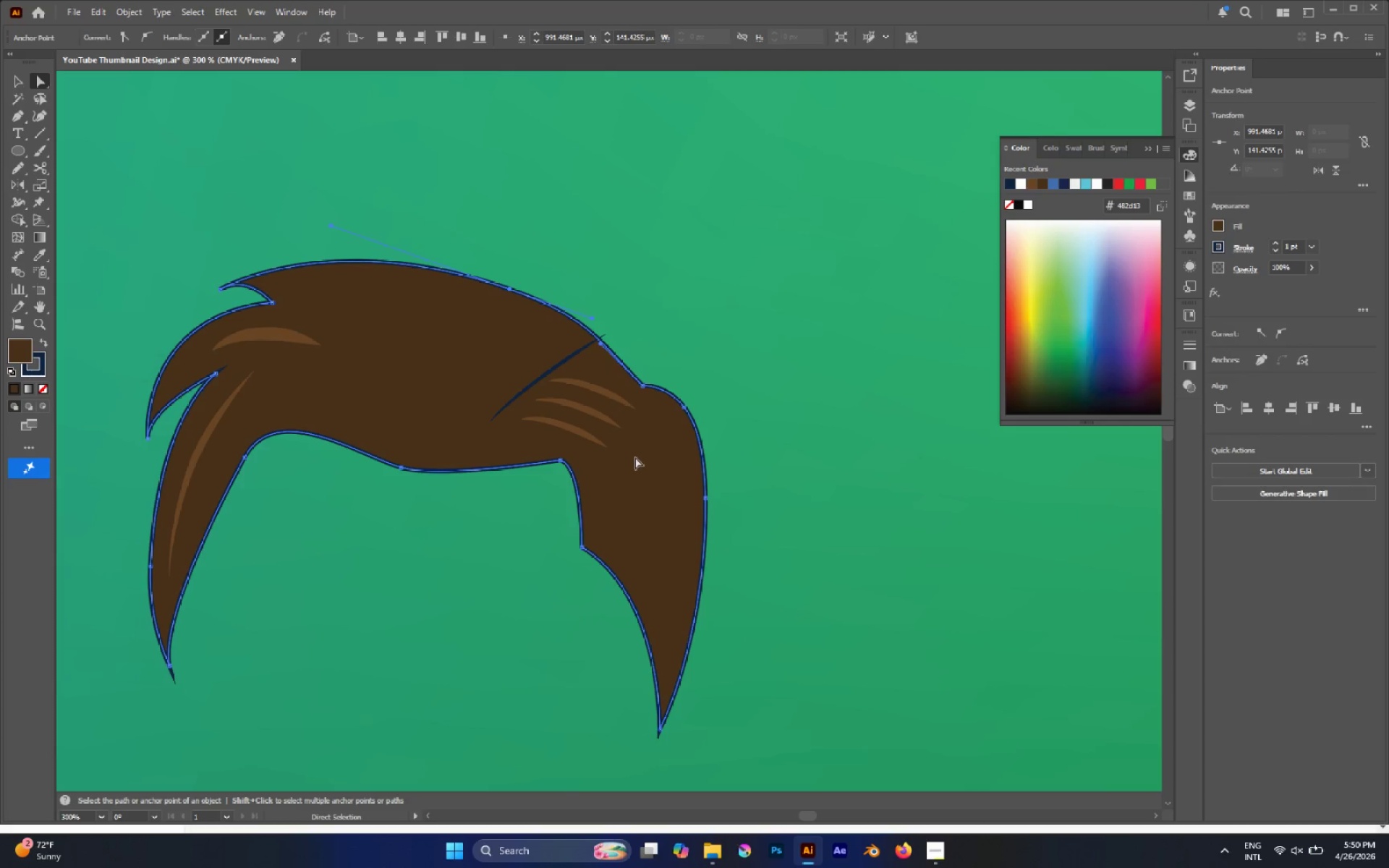 
hold_key(key=AltLeft, duration=0.53)
scroll: coordinate [605, 433], scroll_direction: down, amount: 4.0
 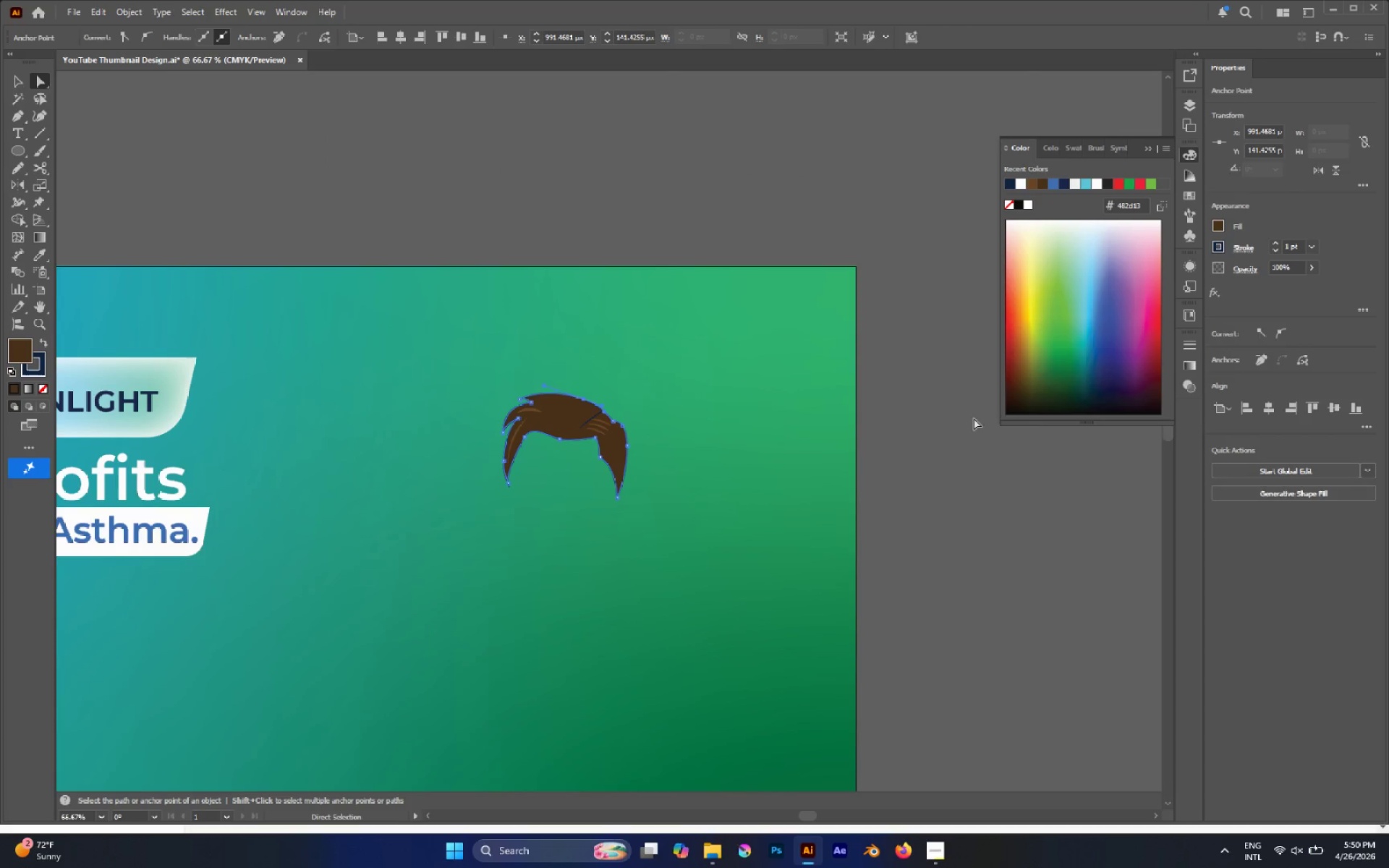 
left_click([907, 393])
 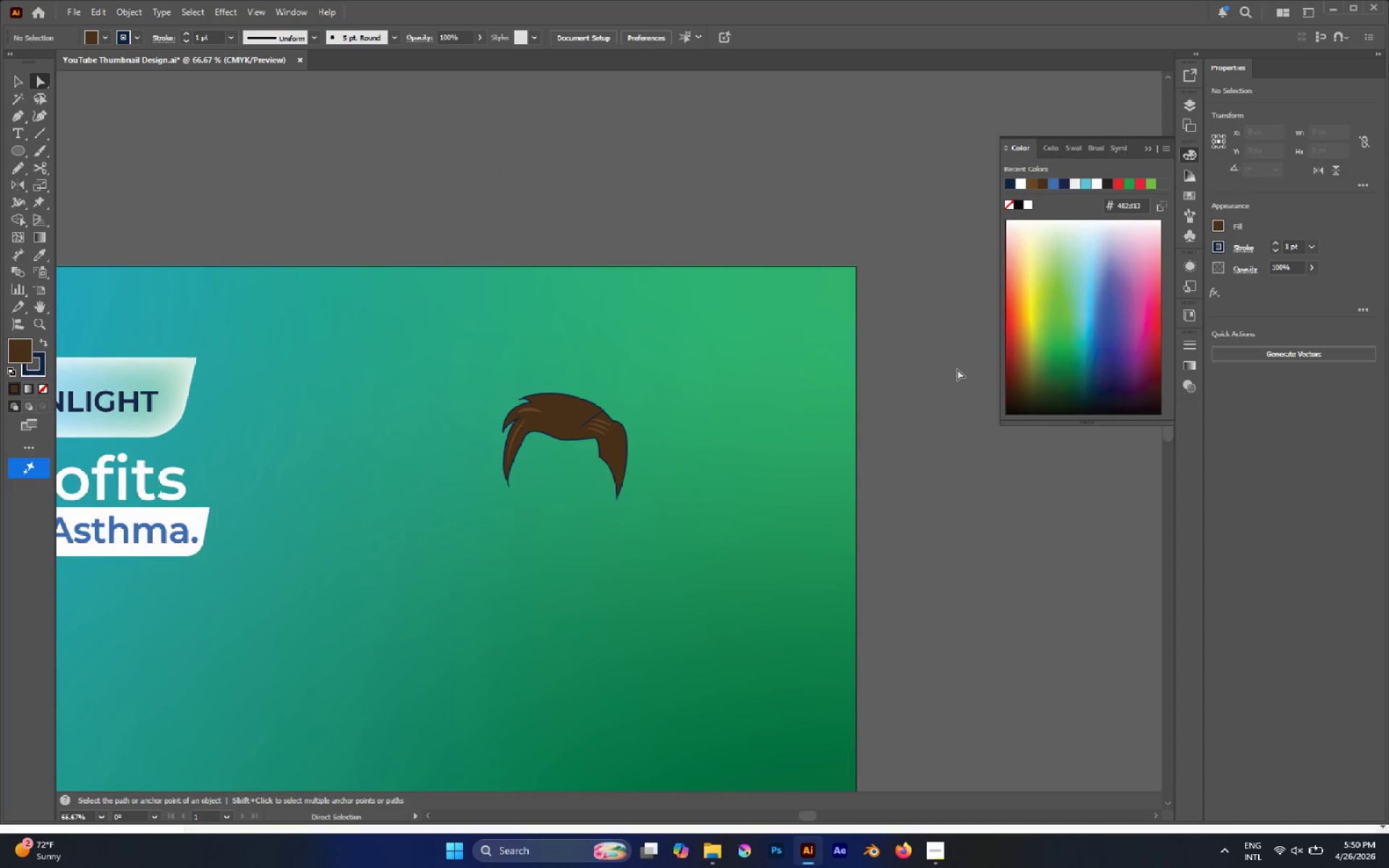 
hold_key(key=AltLeft, duration=0.77)
scroll: coordinate [324, 529], scroll_direction: up, amount: 4.0
 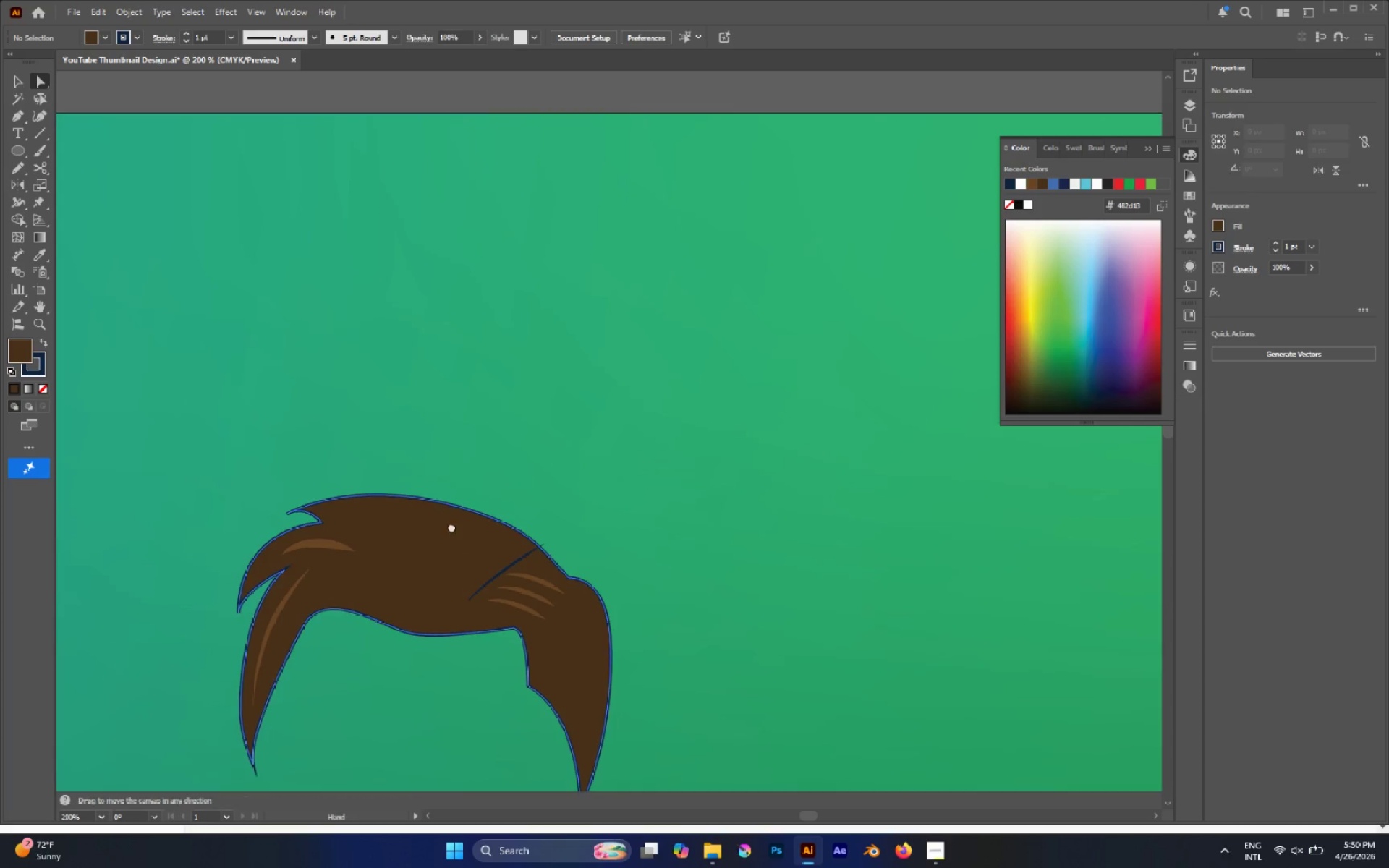 
hold_key(key=AltLeft, duration=0.75)
scroll: coordinate [263, 529], scroll_direction: up, amount: 4.0
 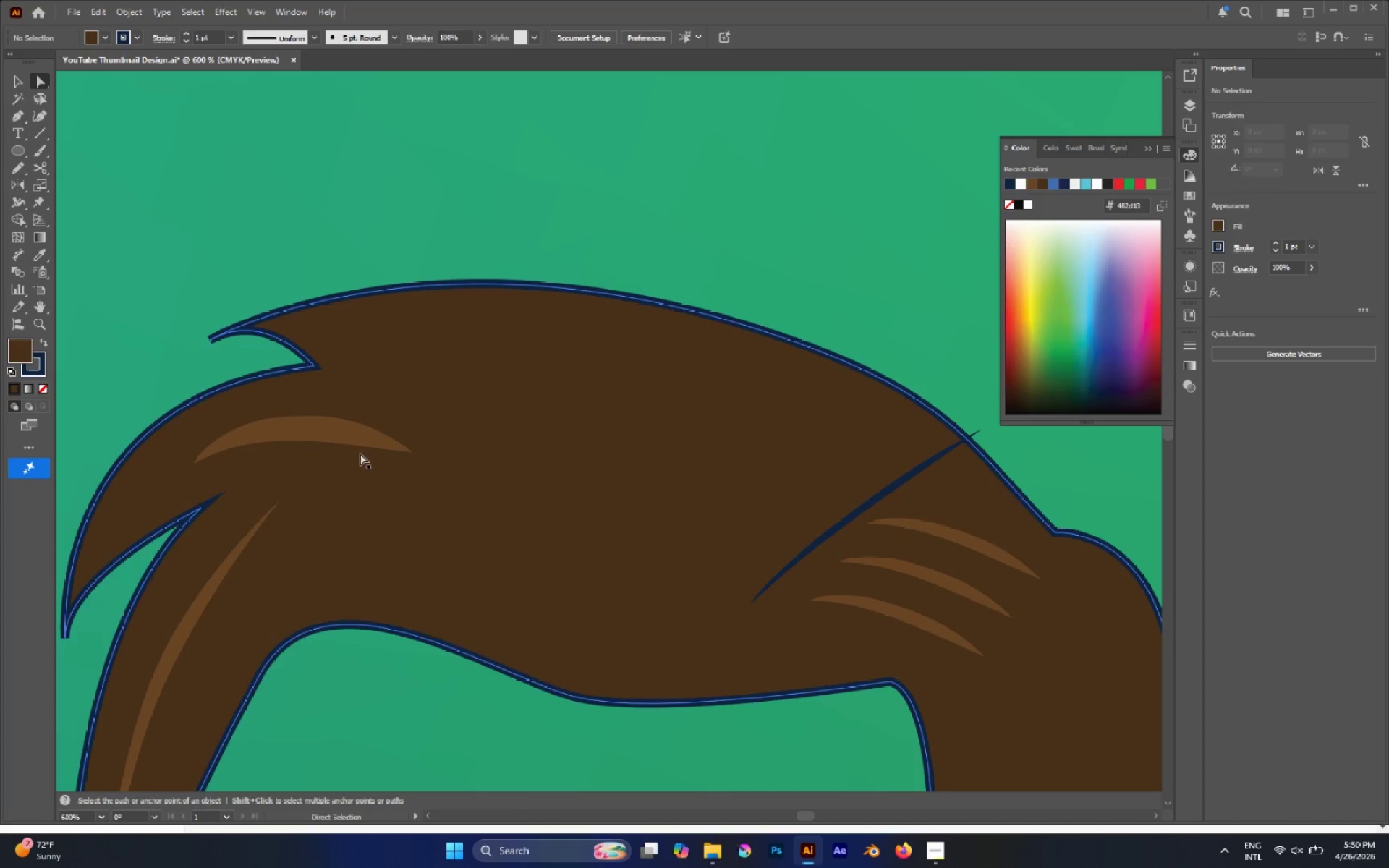 
hold_key(key=AltLeft, duration=0.81)
left_click_drag(start_coordinate=[349, 439], to_coordinate=[459, 596])
 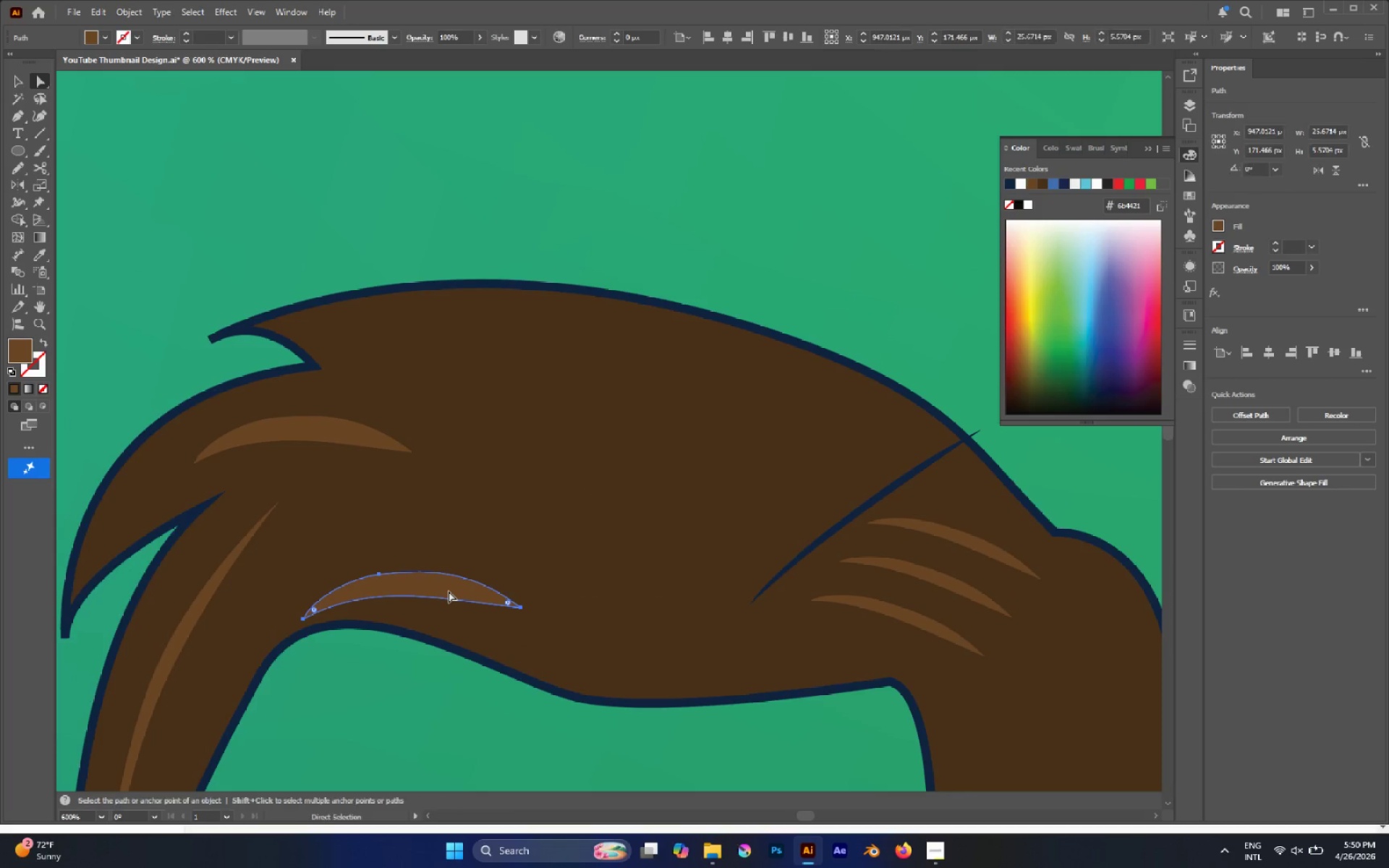 
key(V)
 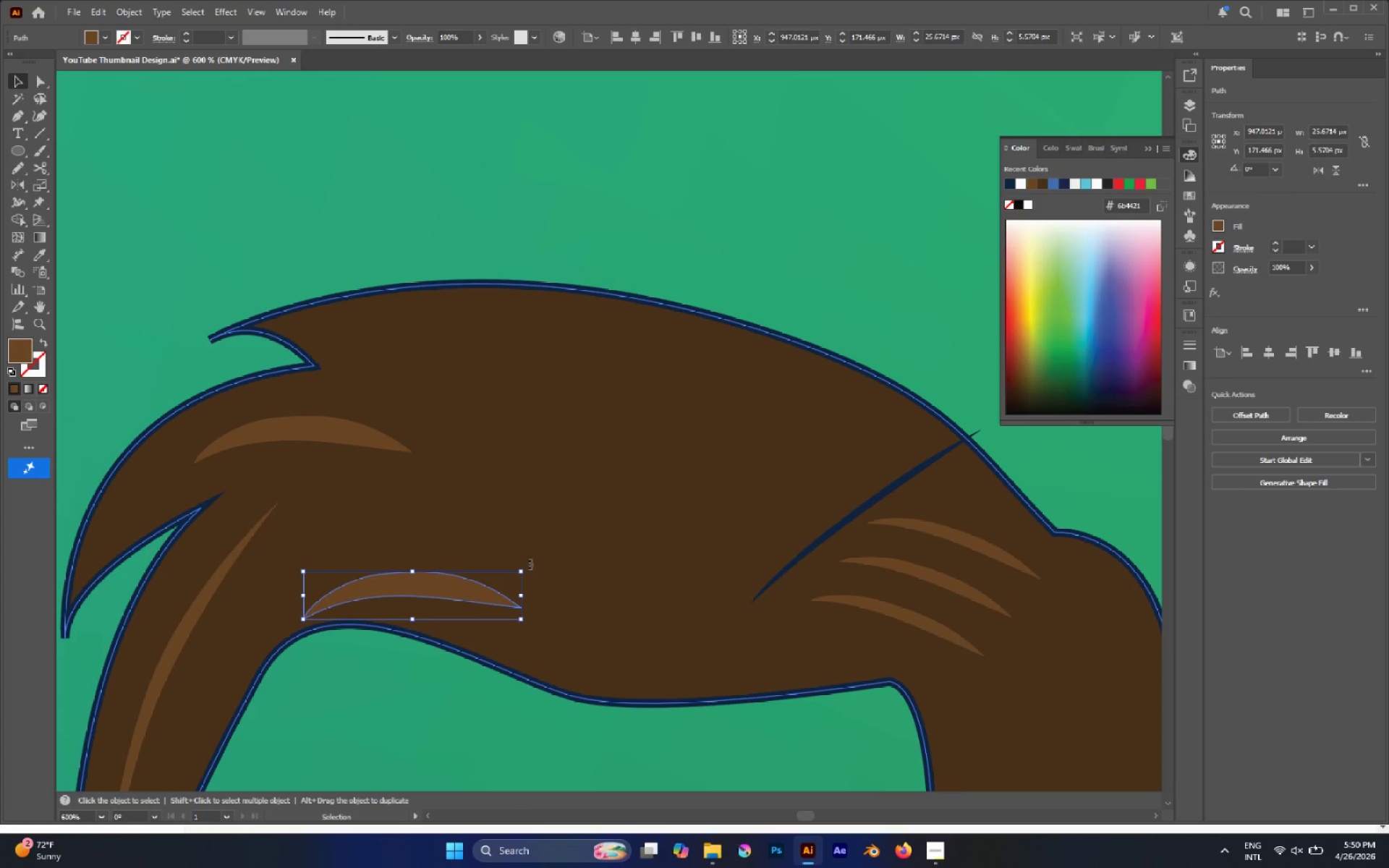 
left_click_drag(start_coordinate=[529, 563], to_coordinate=[552, 603])
 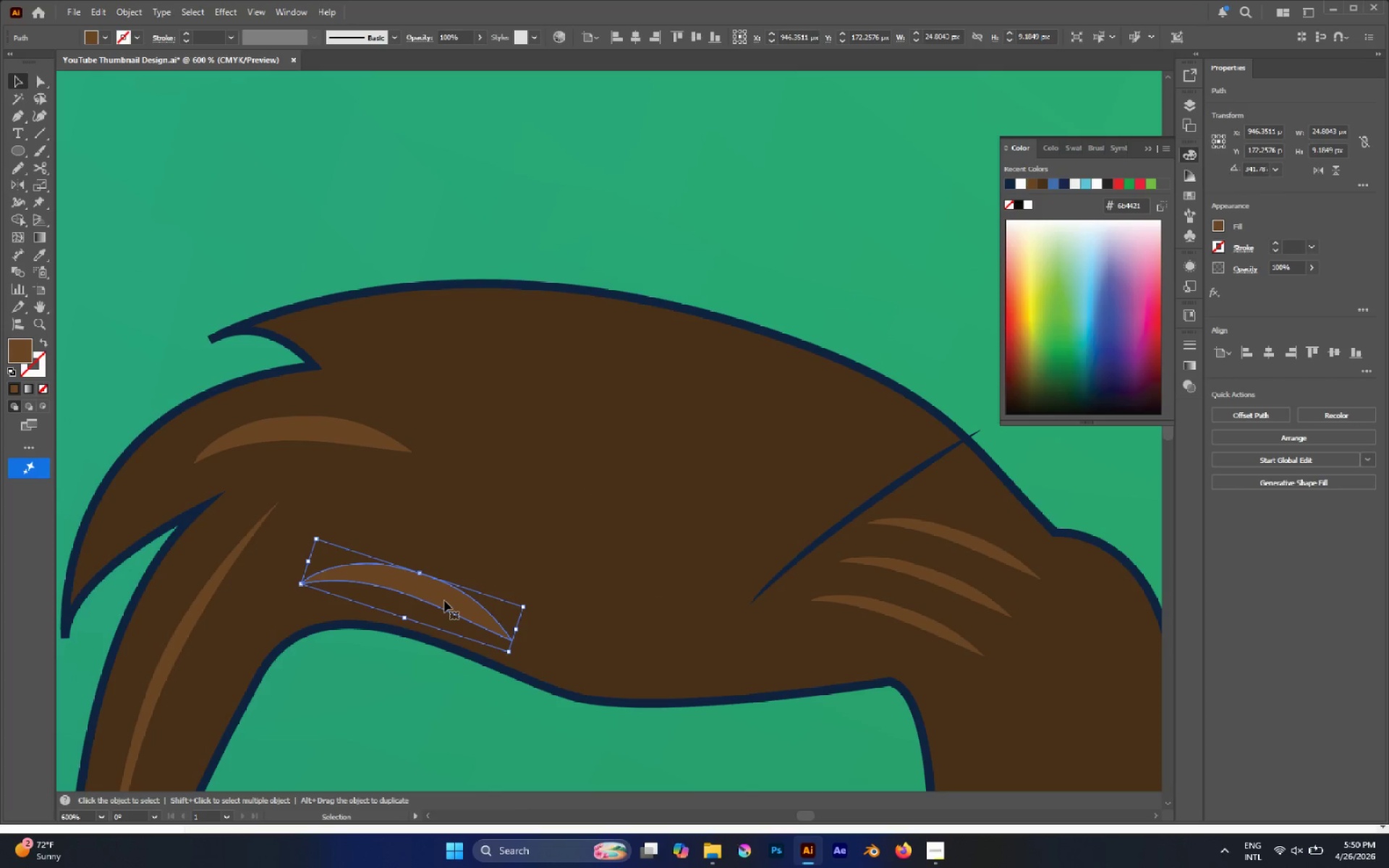 
hold_key(key=AltLeft, duration=2.41)
left_click_drag(start_coordinate=[437, 599], to_coordinate=[476, 513])
 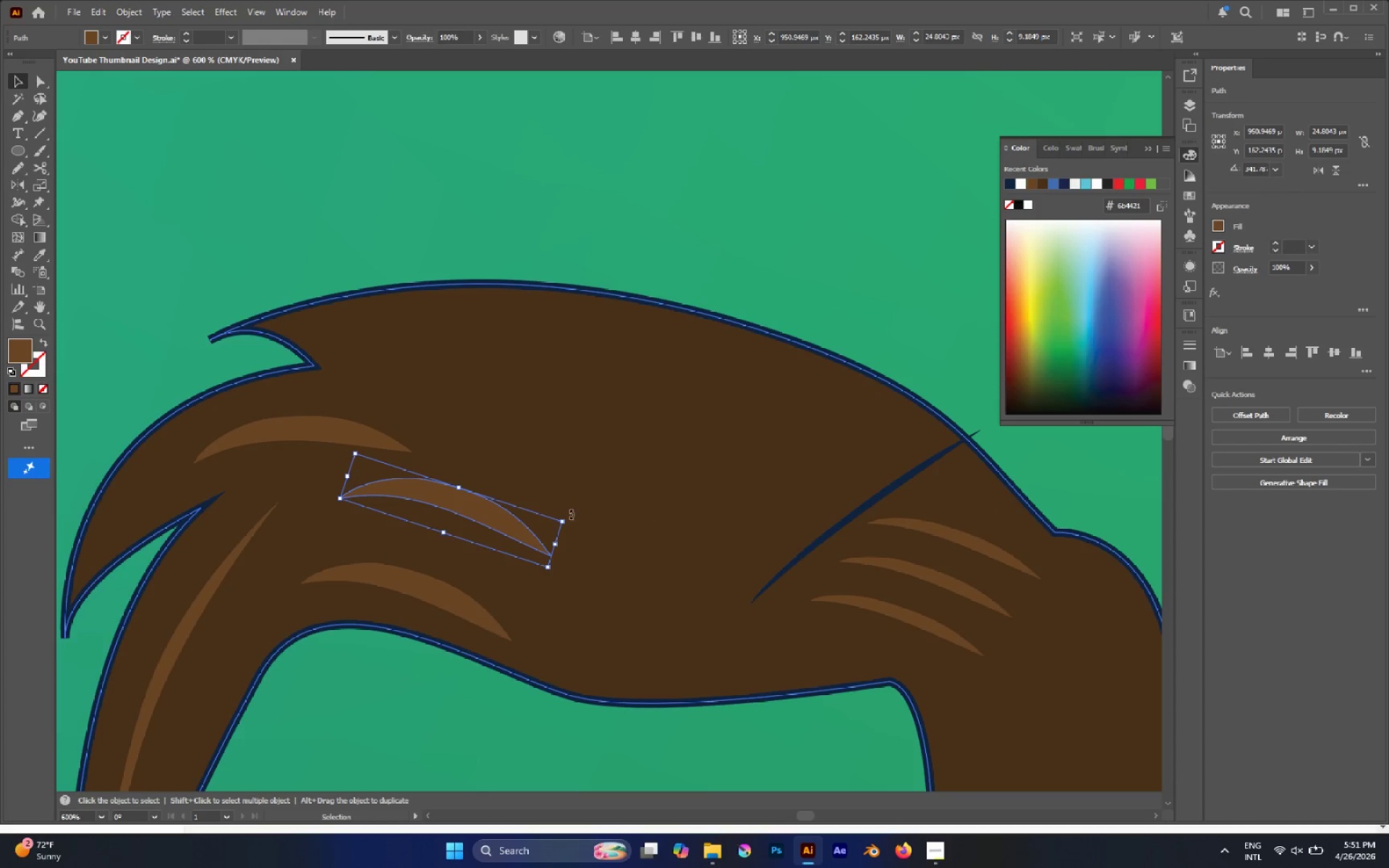 
left_click_drag(start_coordinate=[571, 514], to_coordinate=[584, 571])
 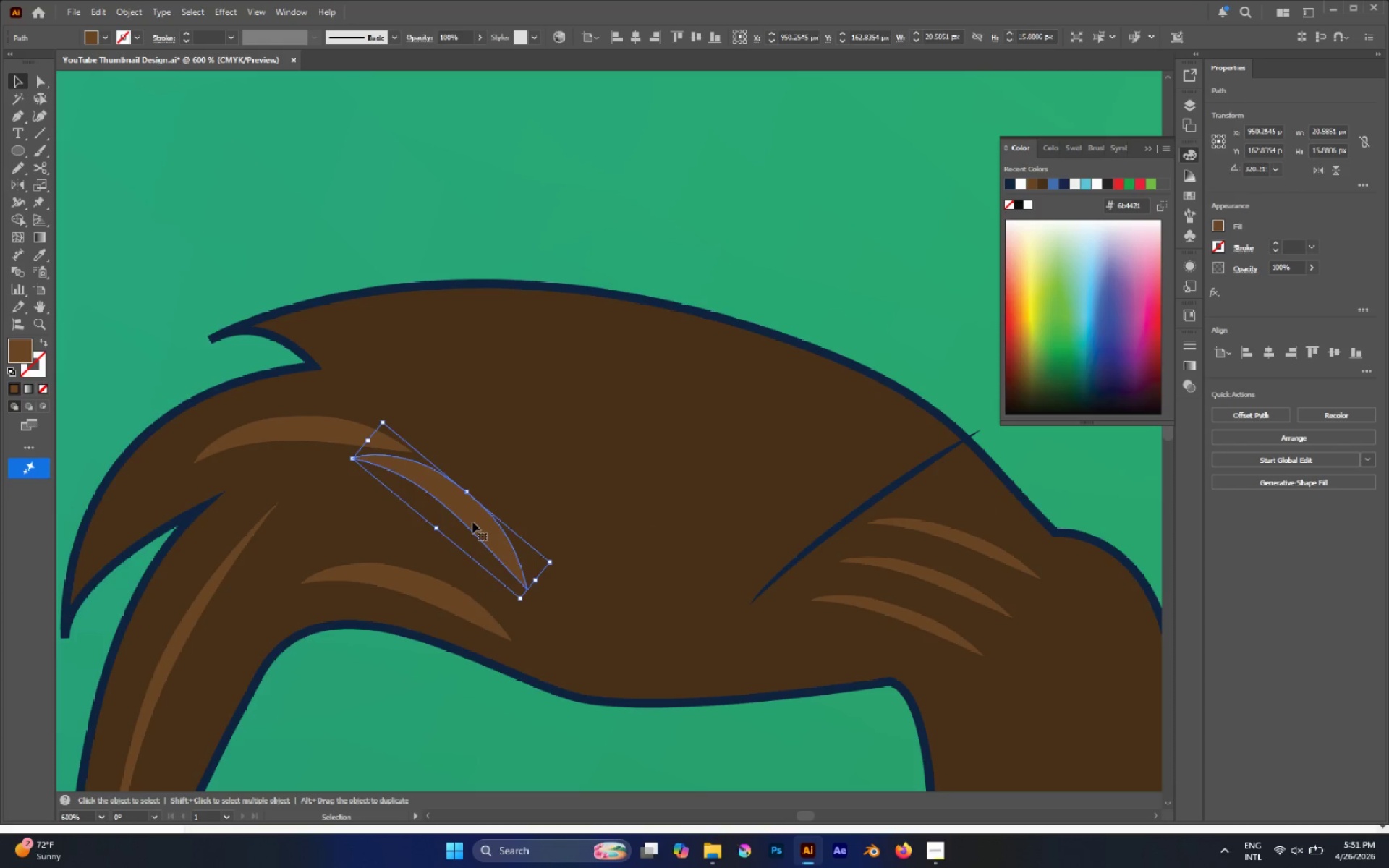 
left_click_drag(start_coordinate=[472, 522], to_coordinate=[493, 547])
 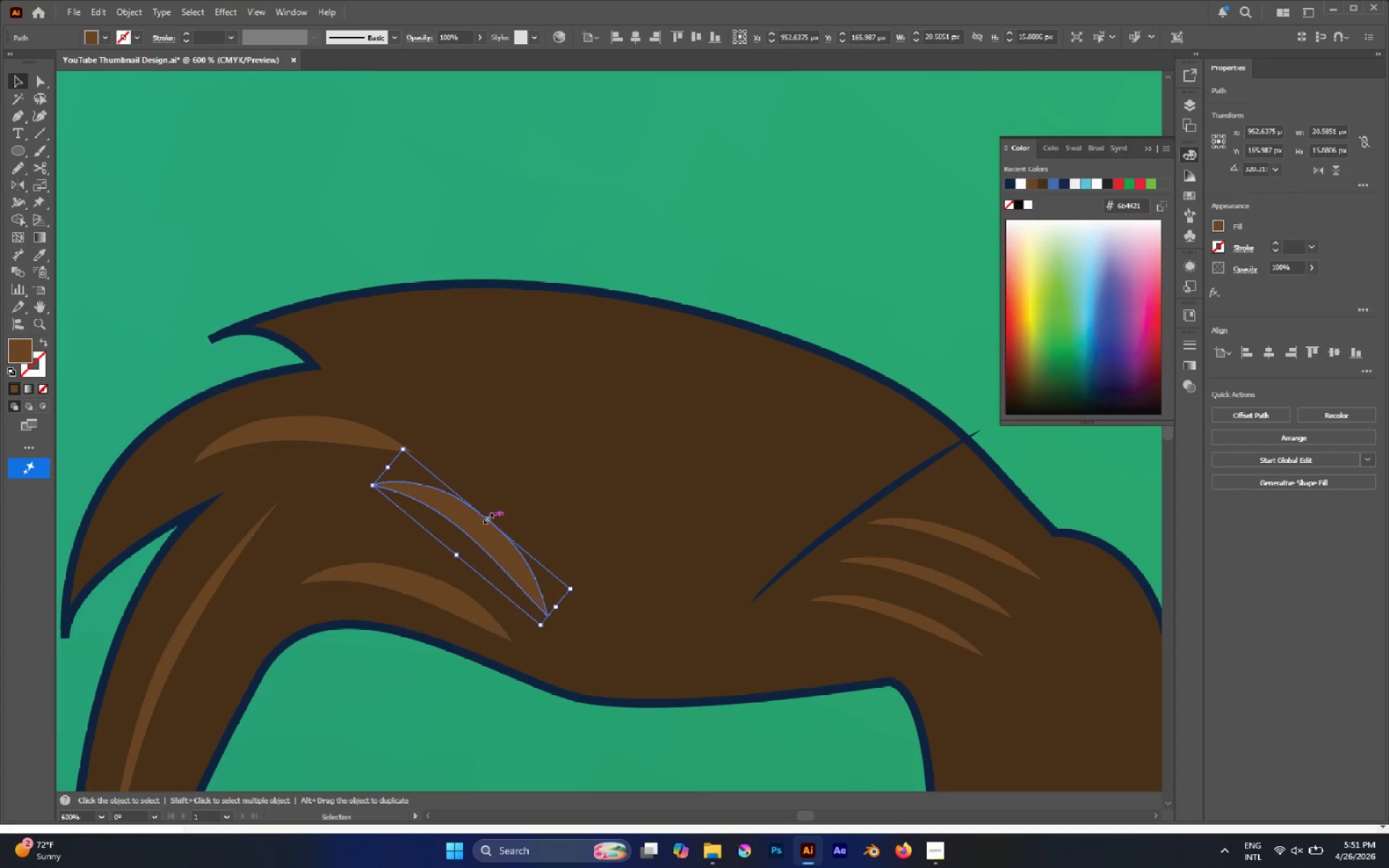 
left_click_drag(start_coordinate=[487, 517], to_coordinate=[477, 547])
 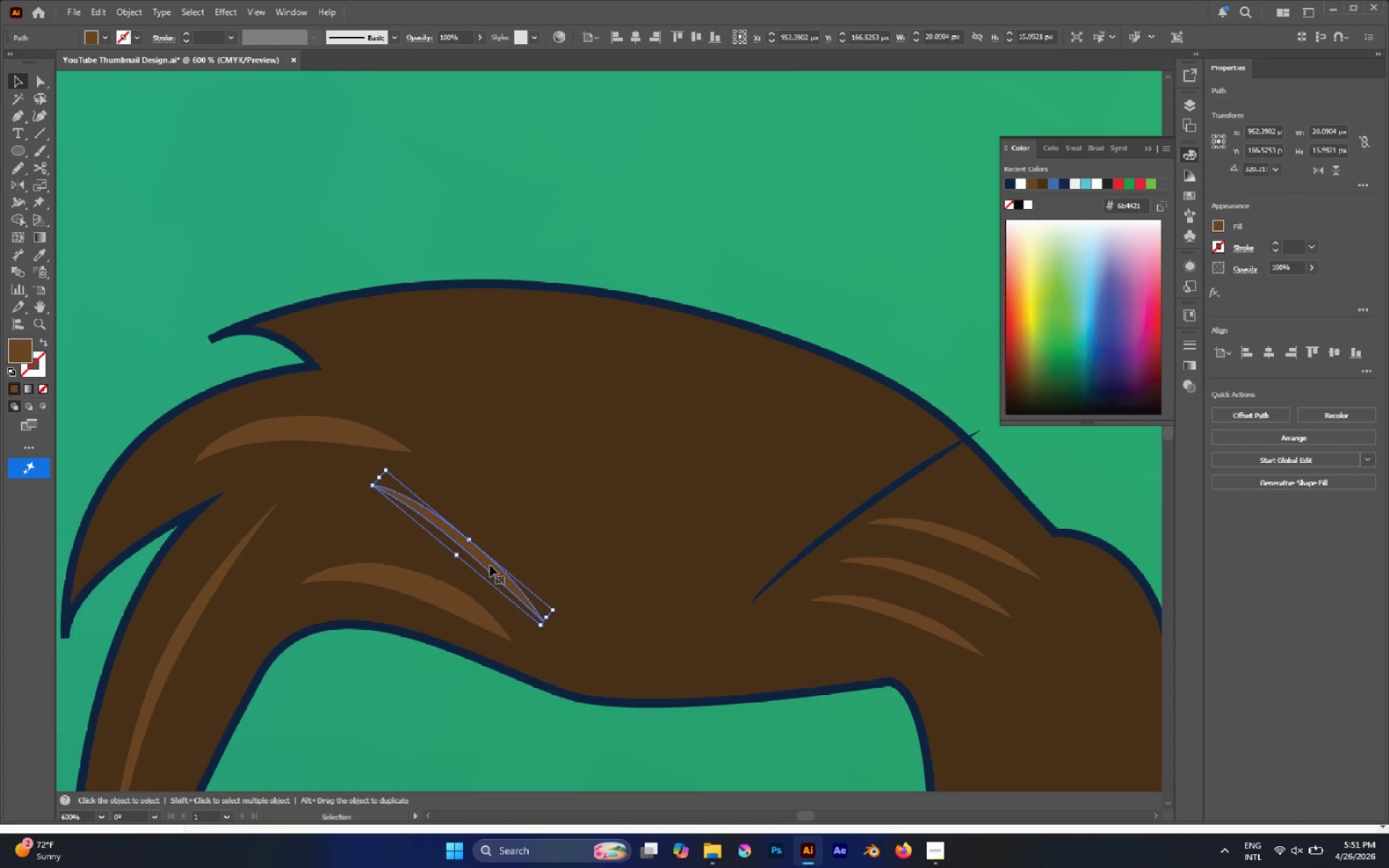 
left_click_drag(start_coordinate=[490, 565], to_coordinate=[485, 561])
 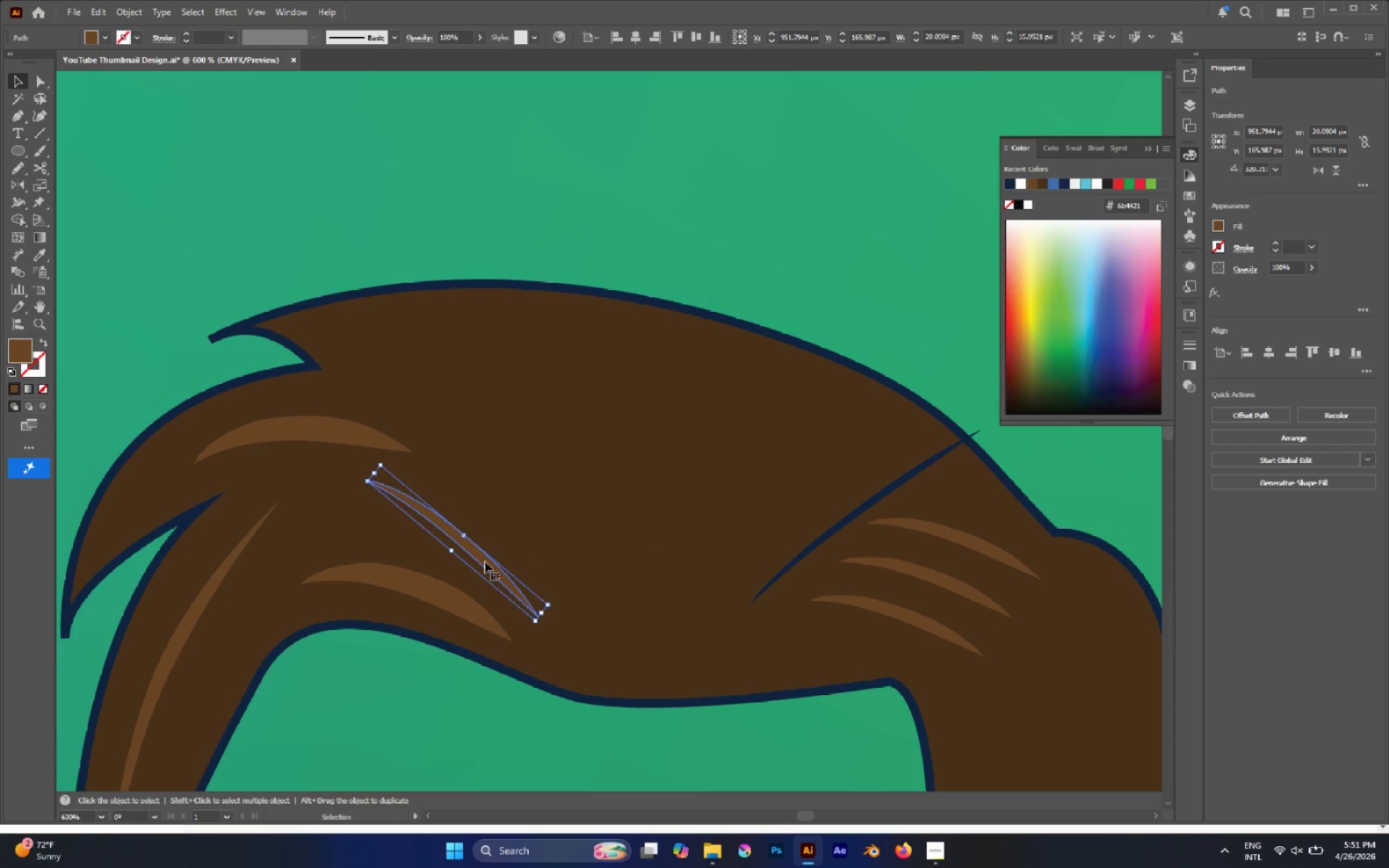 
key(I)
 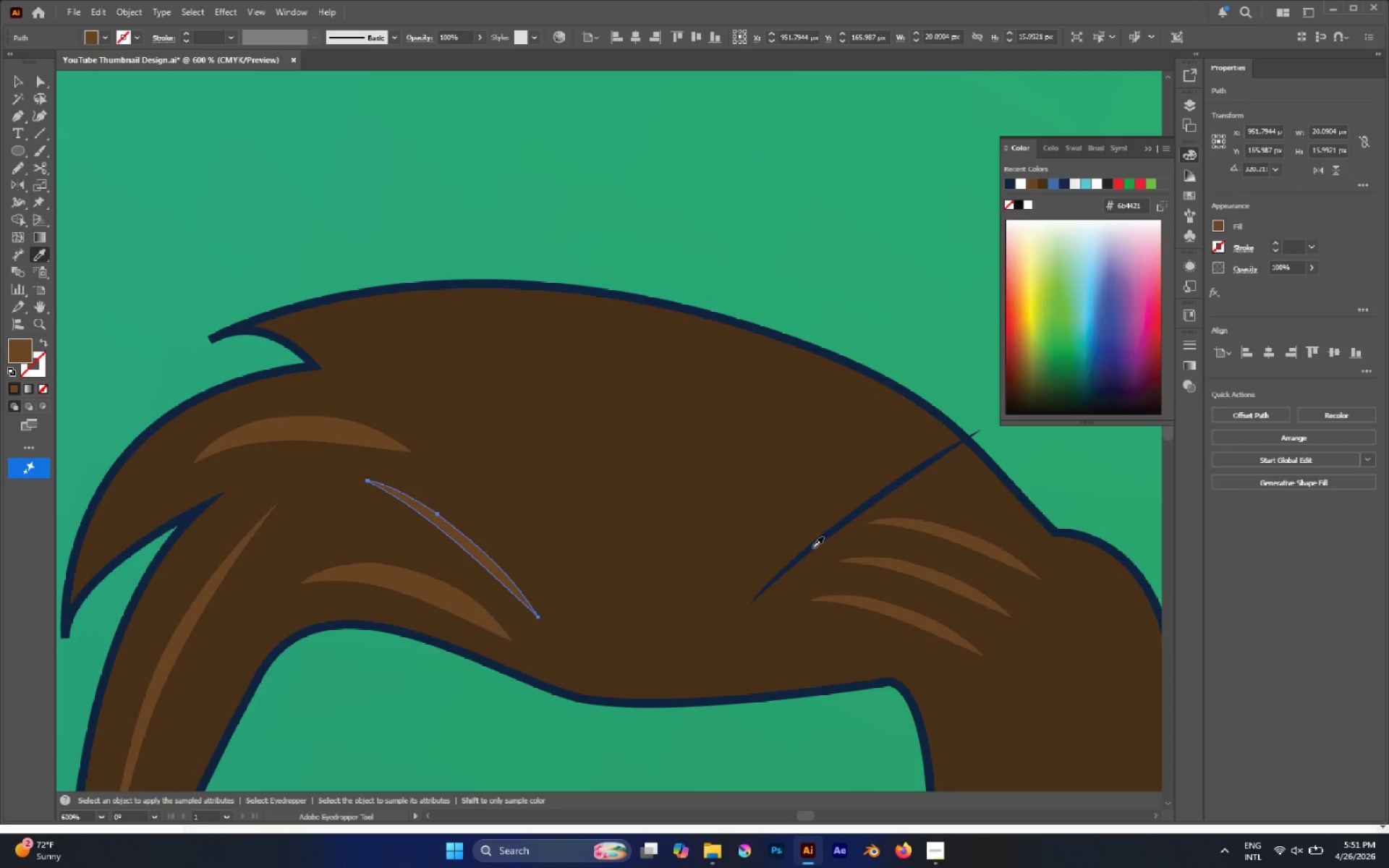 
left_click([812, 544])
 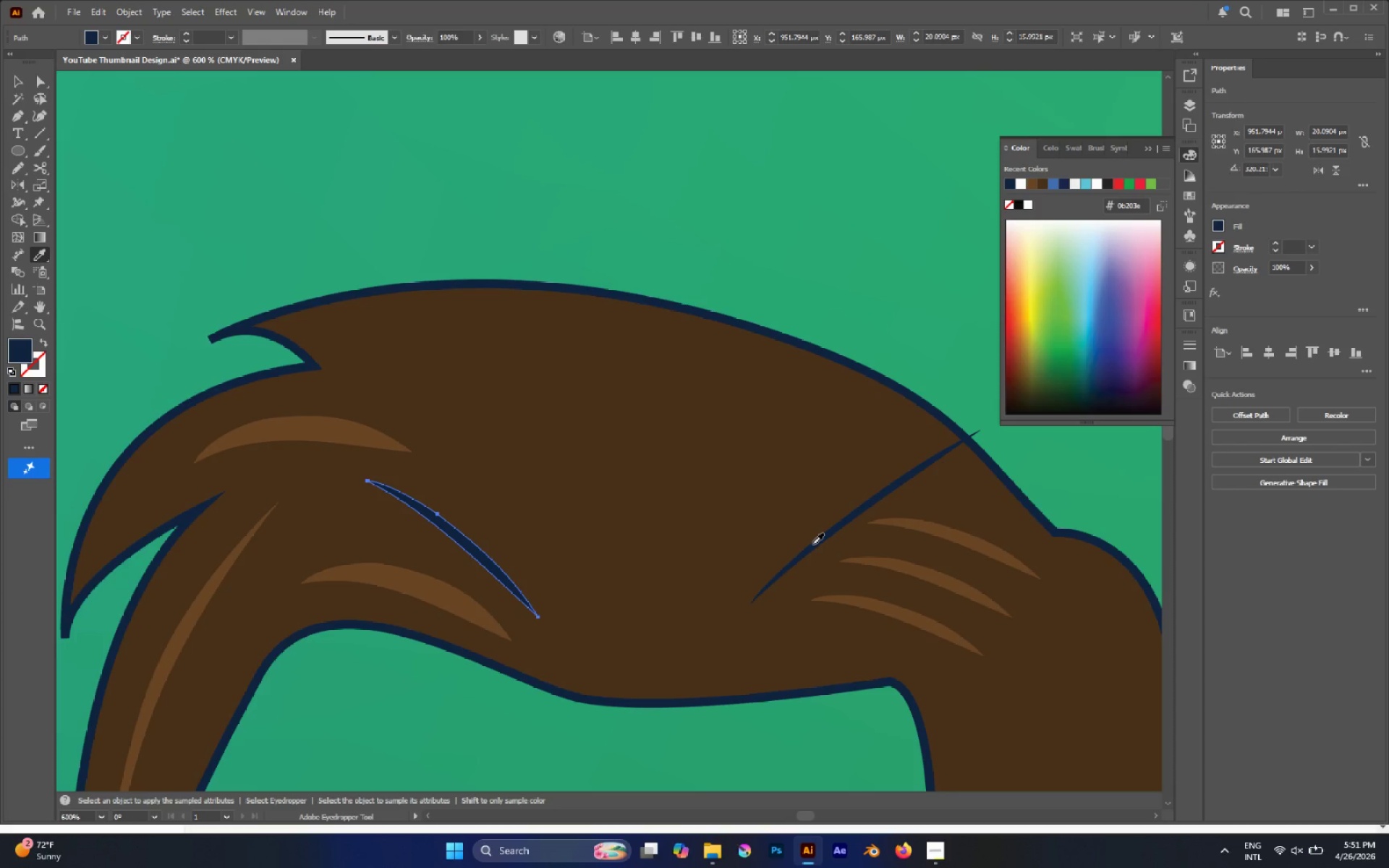 
key(V)
 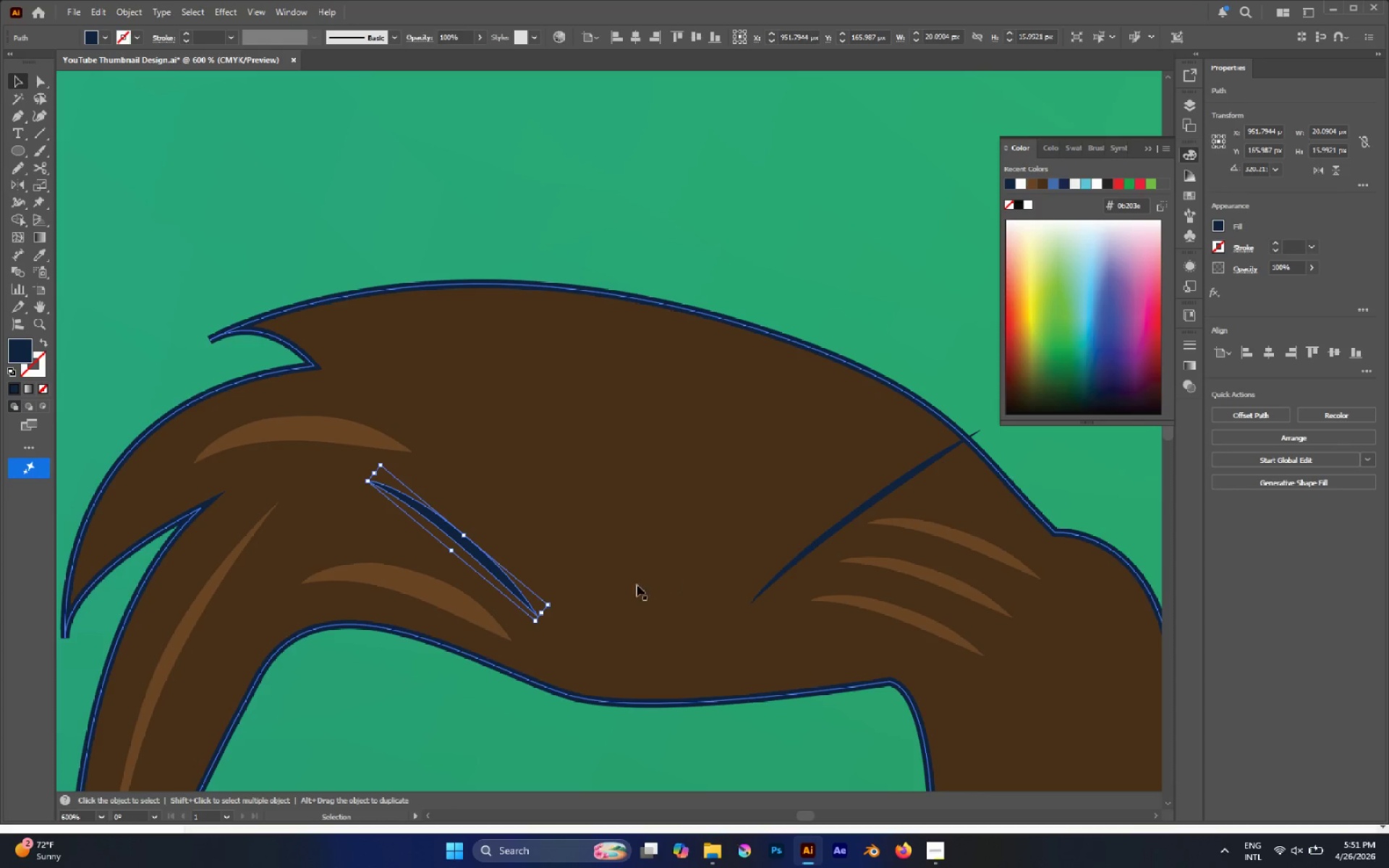 
hold_key(key=AltLeft, duration=0.47)
scroll: coordinate [530, 548], scroll_direction: down, amount: 4.0
 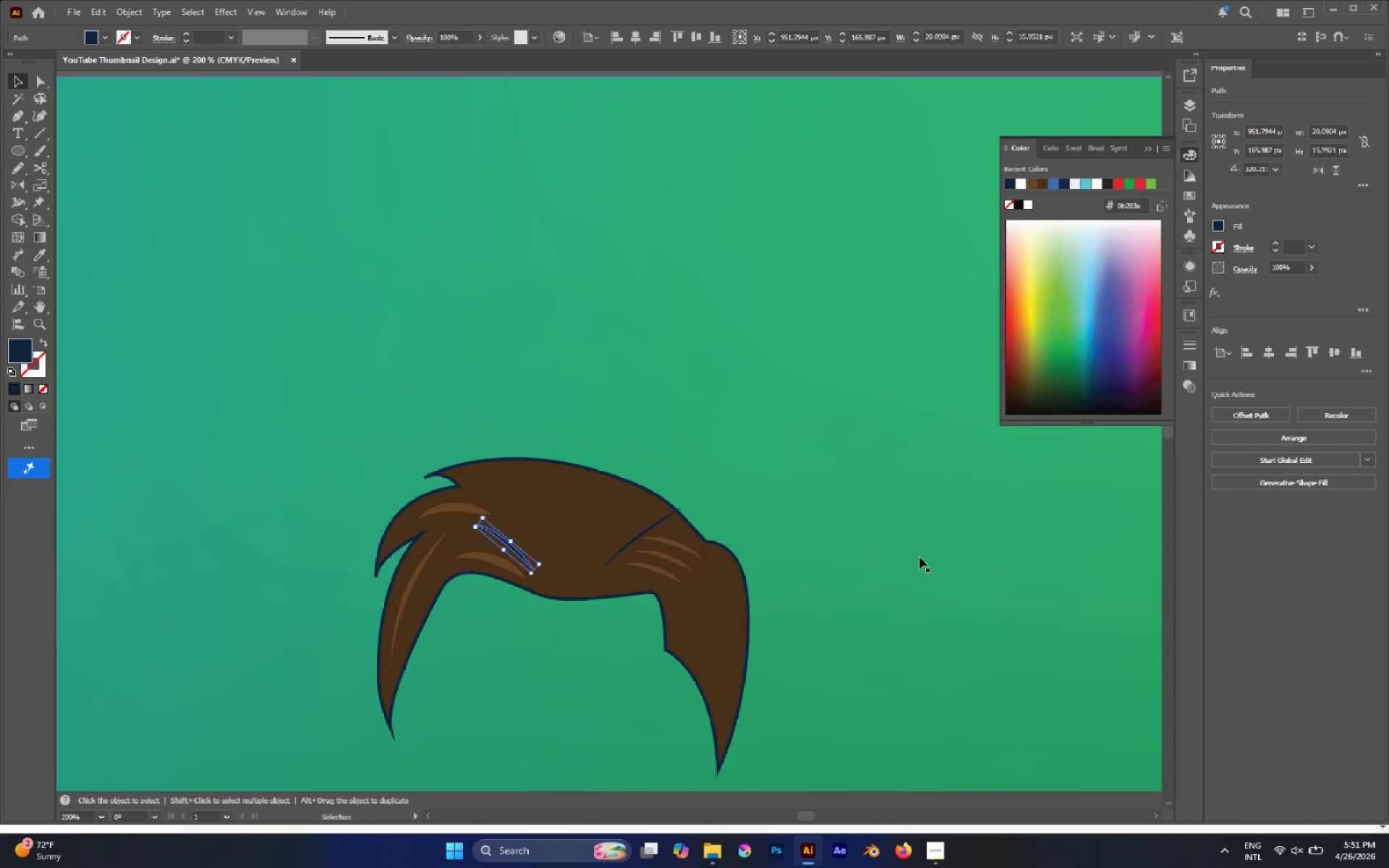 
left_click([922, 557])
 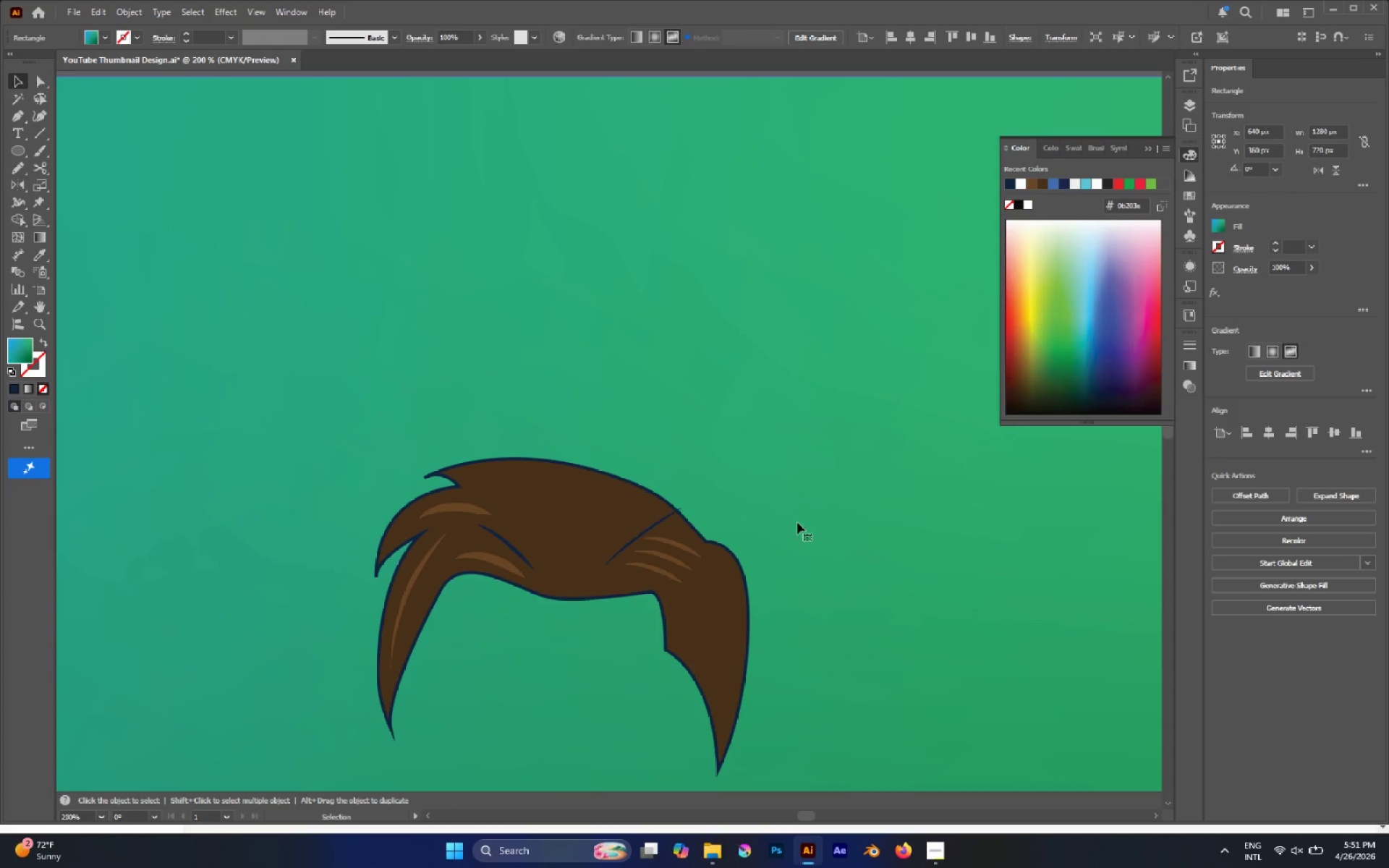 
hold_key(key=AltLeft, duration=0.75)
scroll: coordinate [680, 509], scroll_direction: down, amount: 2.0
 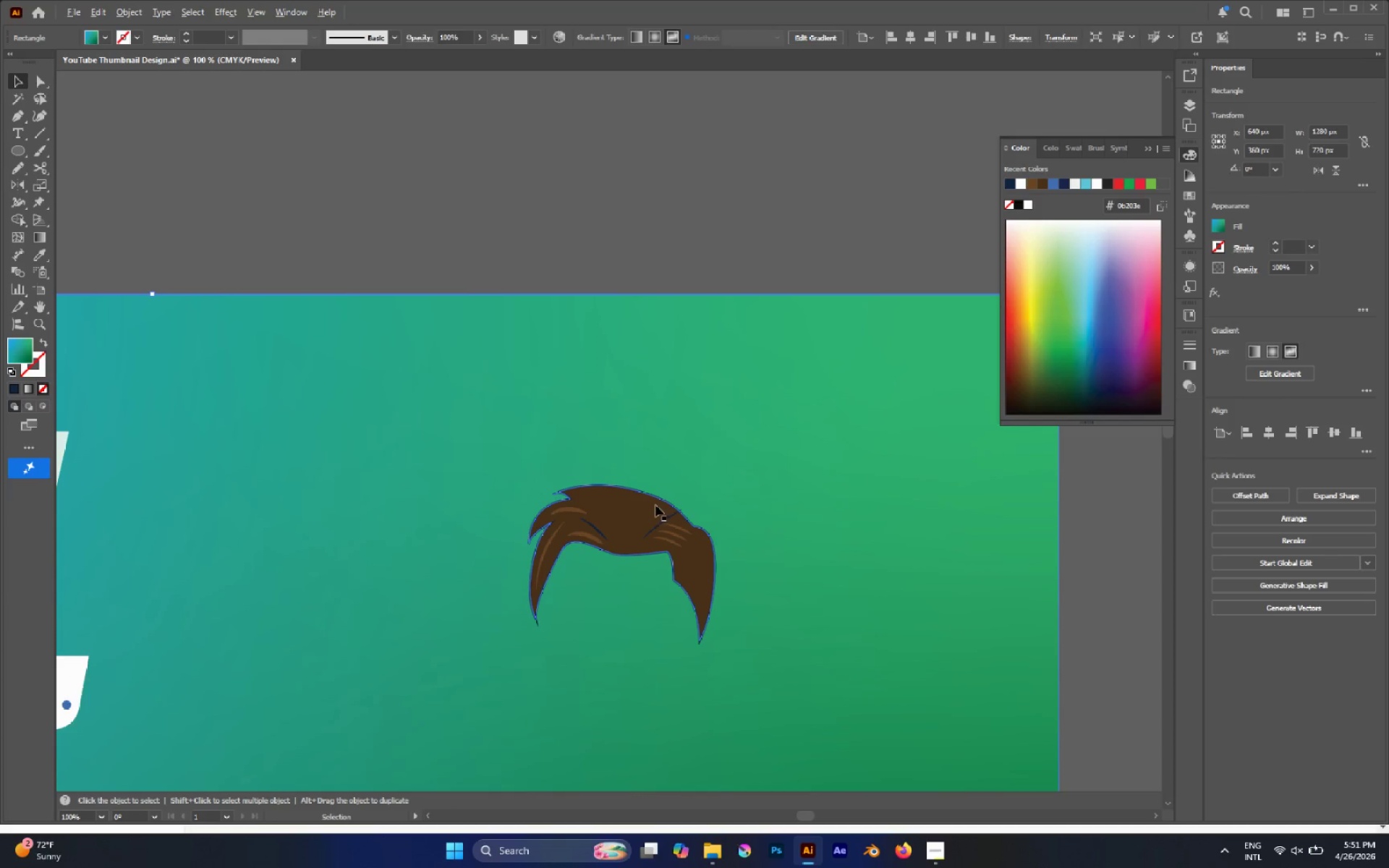 
hold_key(key=AltLeft, duration=0.34)
scroll: coordinate [572, 532], scroll_direction: up, amount: 1.0
 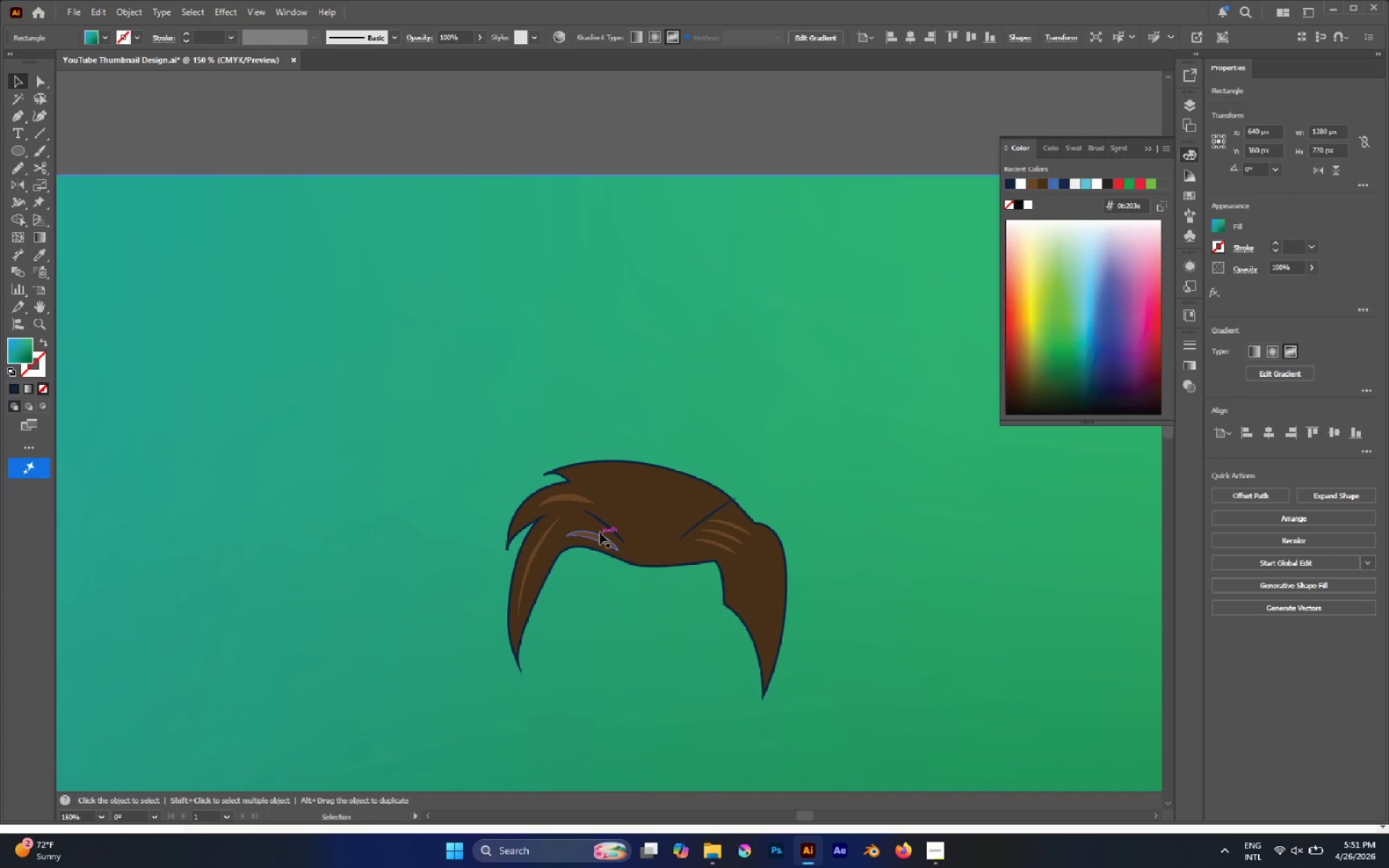 
left_click([600, 534])
 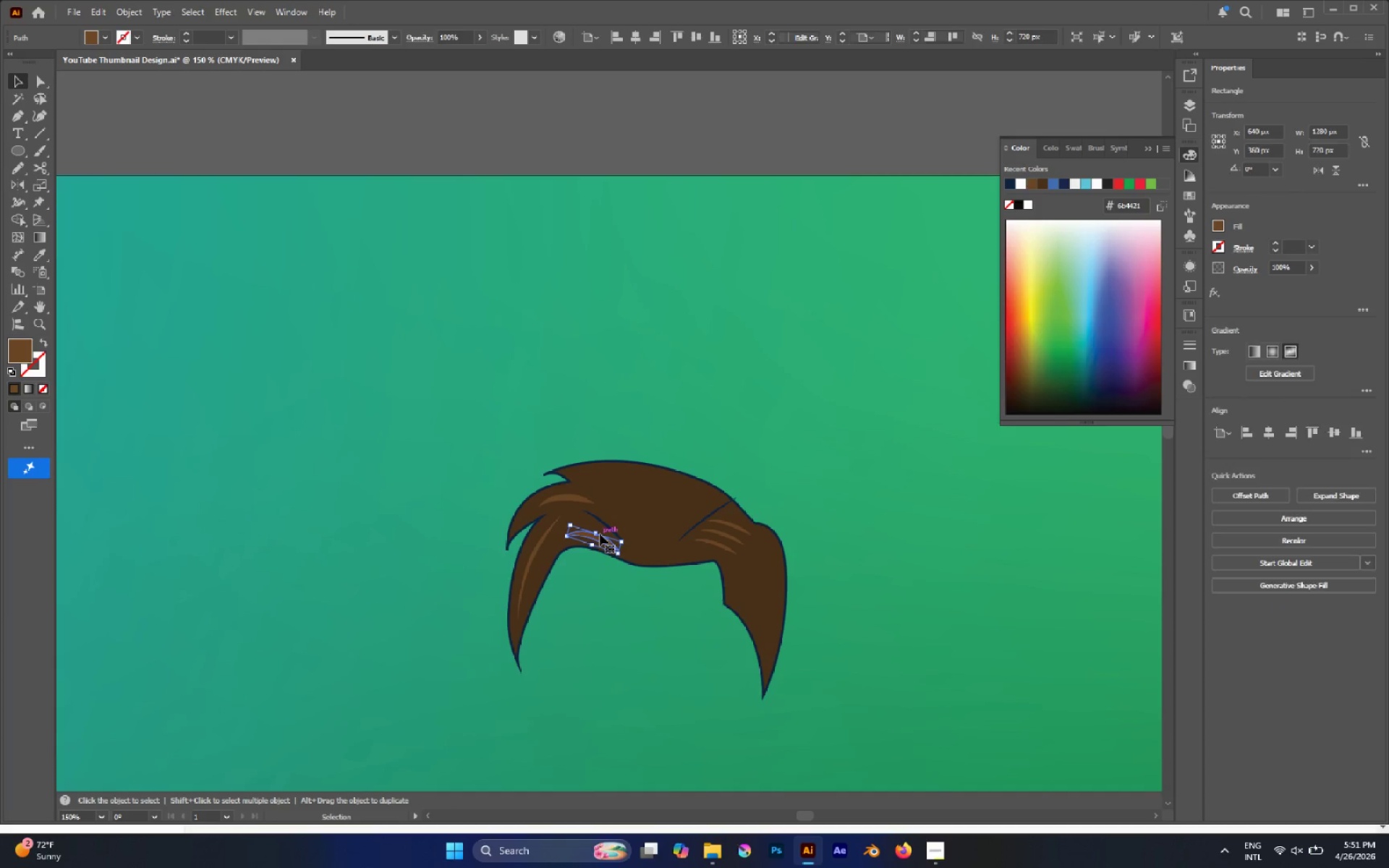 
hold_key(key=AltLeft, duration=0.64)
 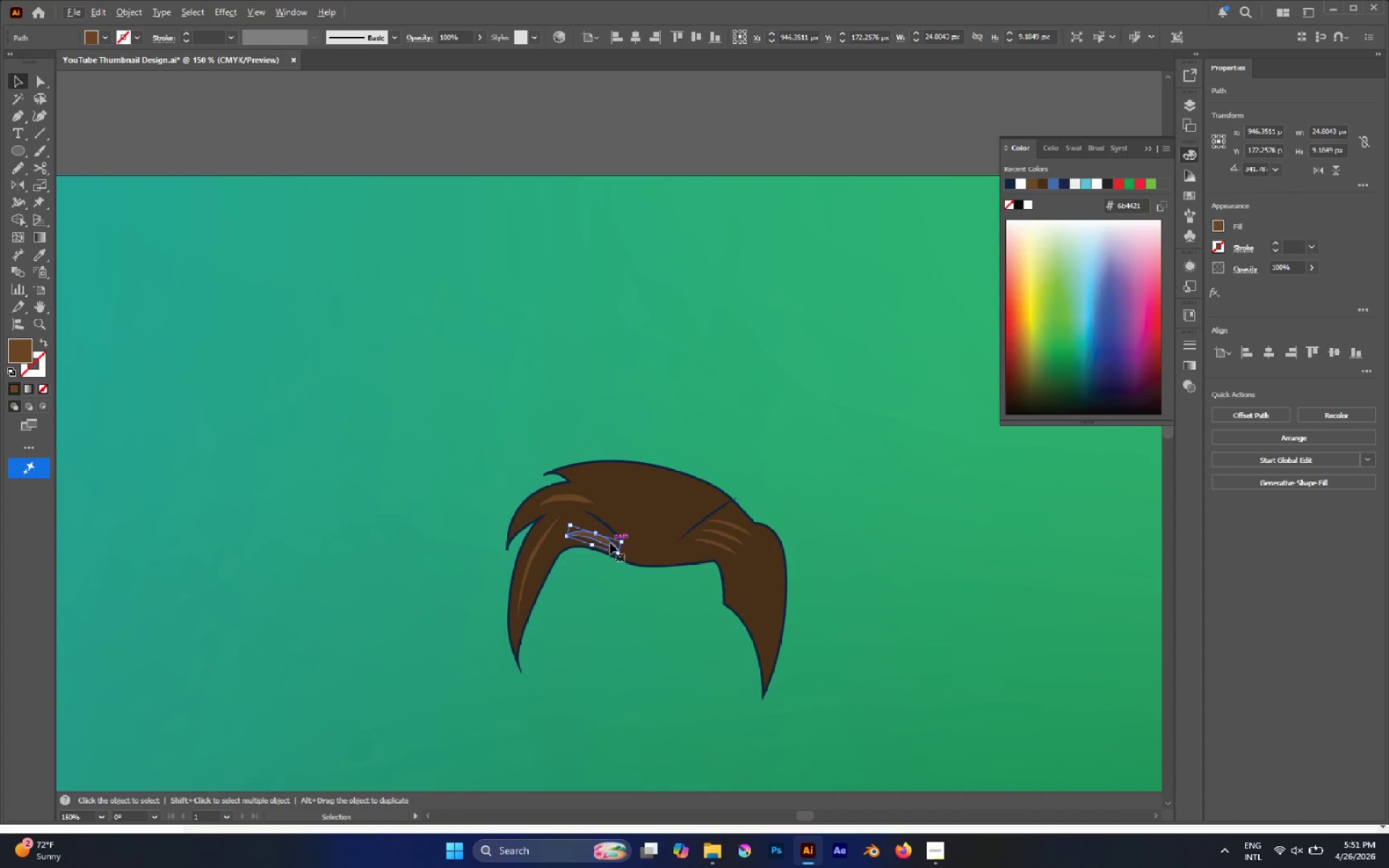 
hold_key(key=AltLeft, duration=1.17)
left_click_drag(start_coordinate=[610, 542], to_coordinate=[708, 456])
 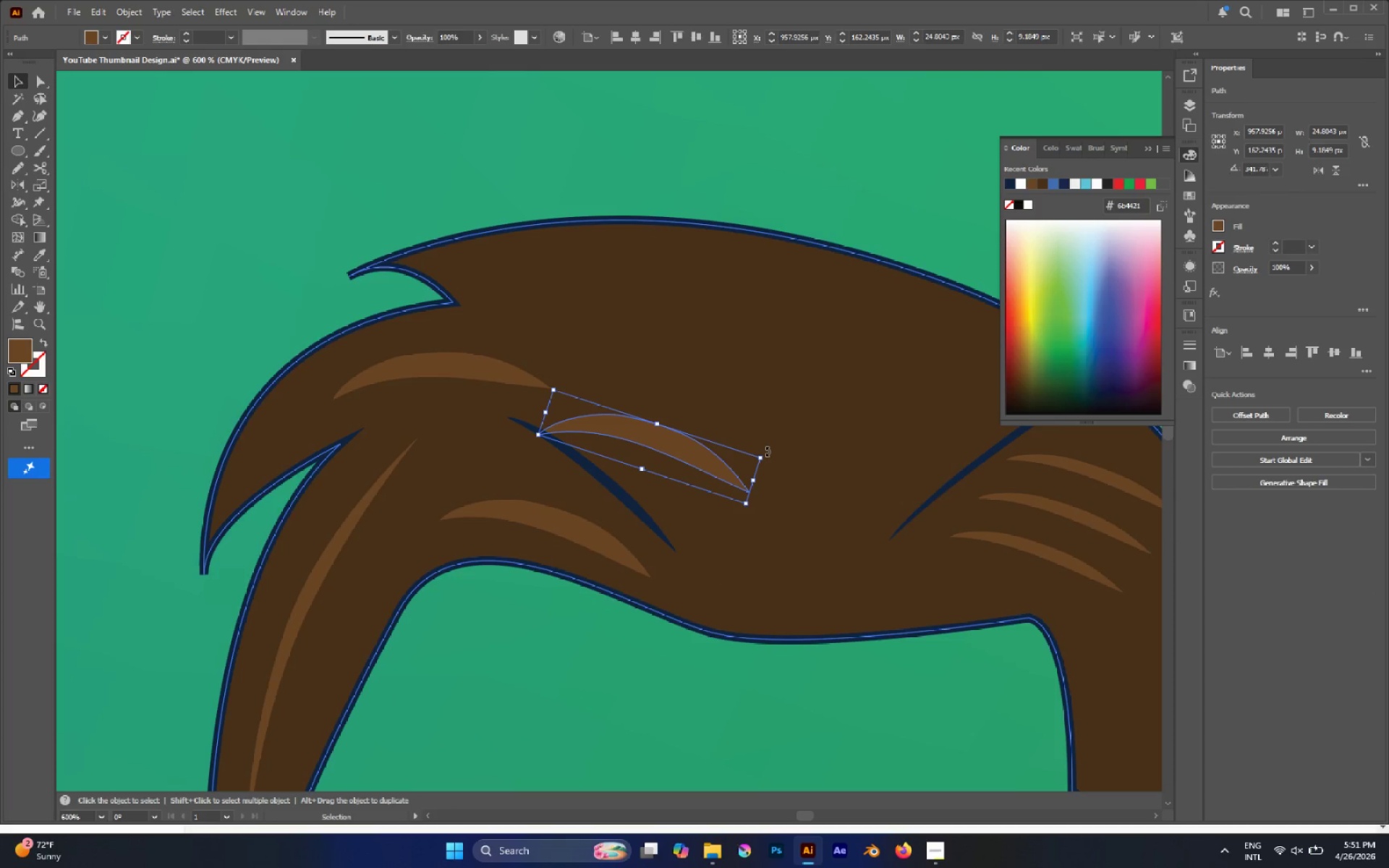 
scroll: coordinate [610, 542], scroll_direction: up, amount: 4.0
 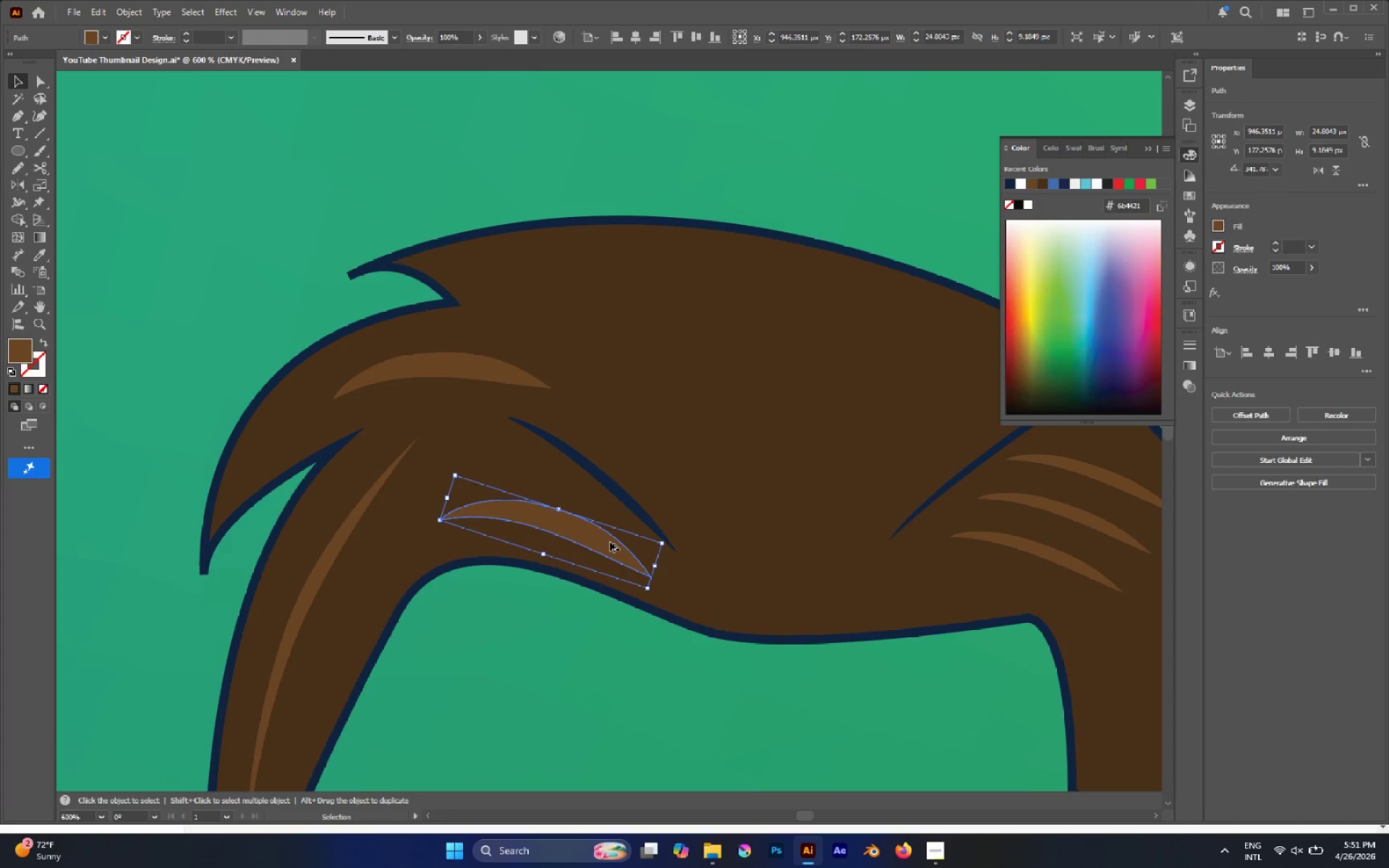 
left_click_drag(start_coordinate=[770, 452], to_coordinate=[771, 535])
 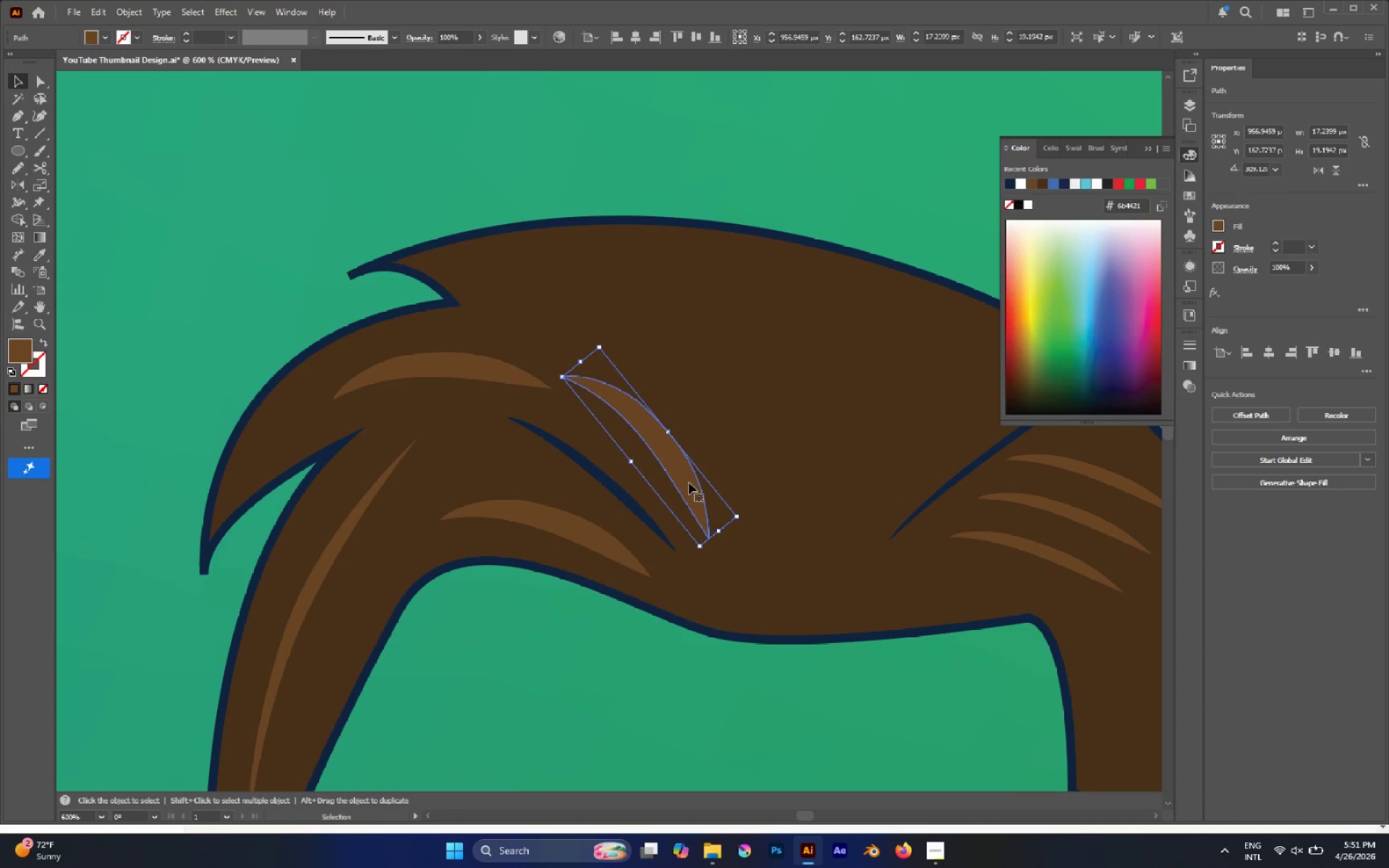 
left_click_drag(start_coordinate=[684, 480], to_coordinate=[747, 493])
 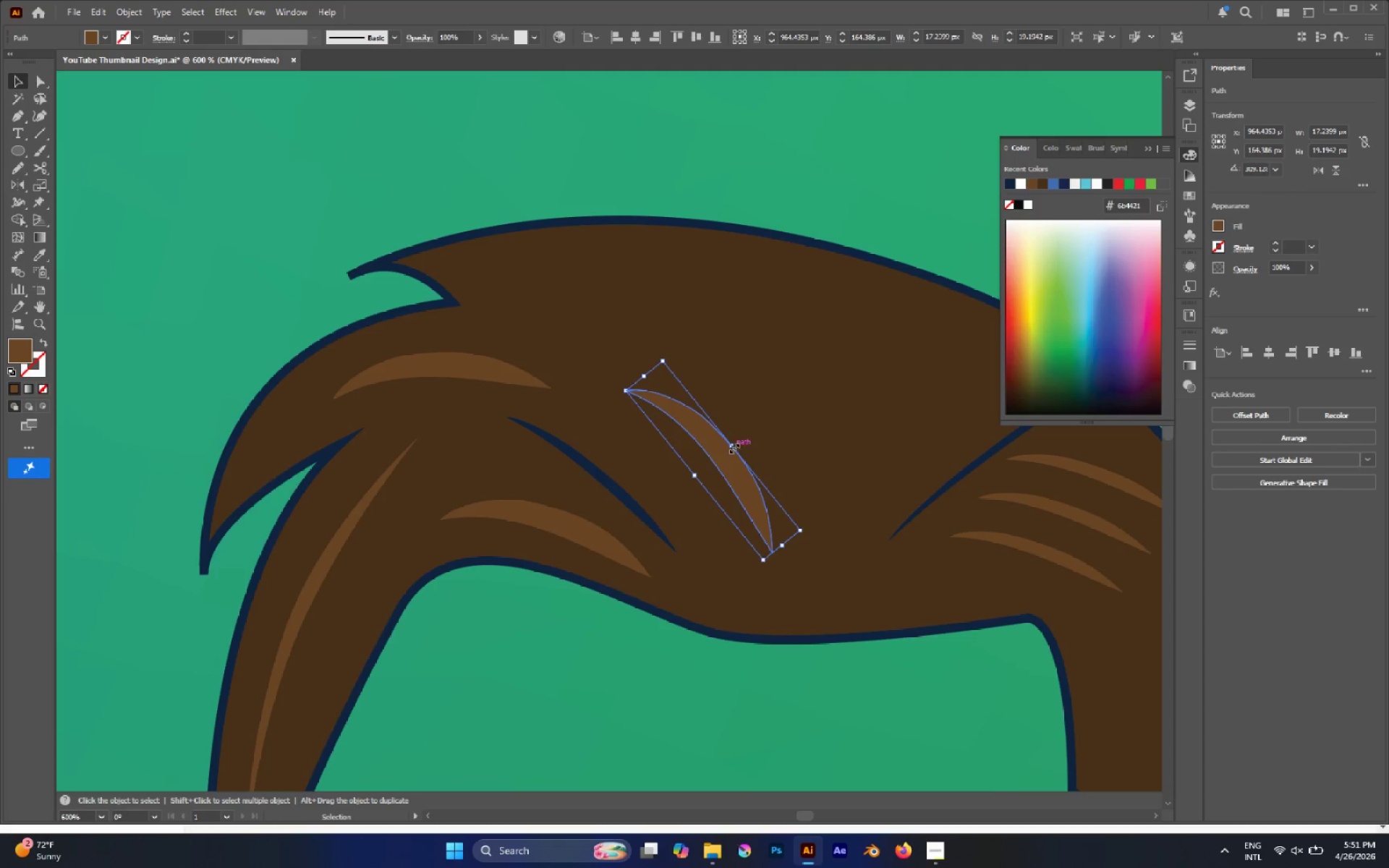 
left_click_drag(start_coordinate=[732, 446], to_coordinate=[718, 464])
 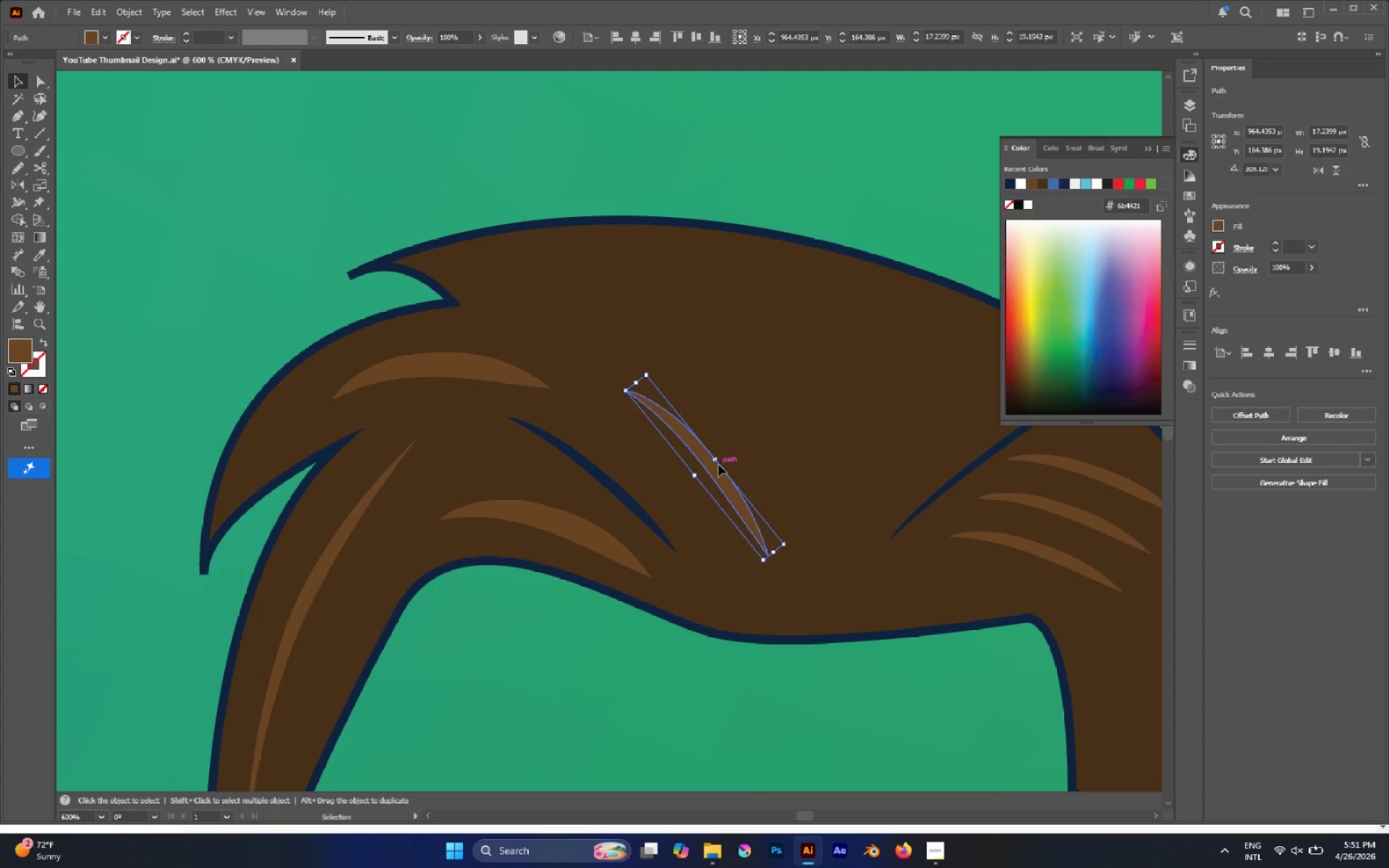 
left_click([718, 464])
 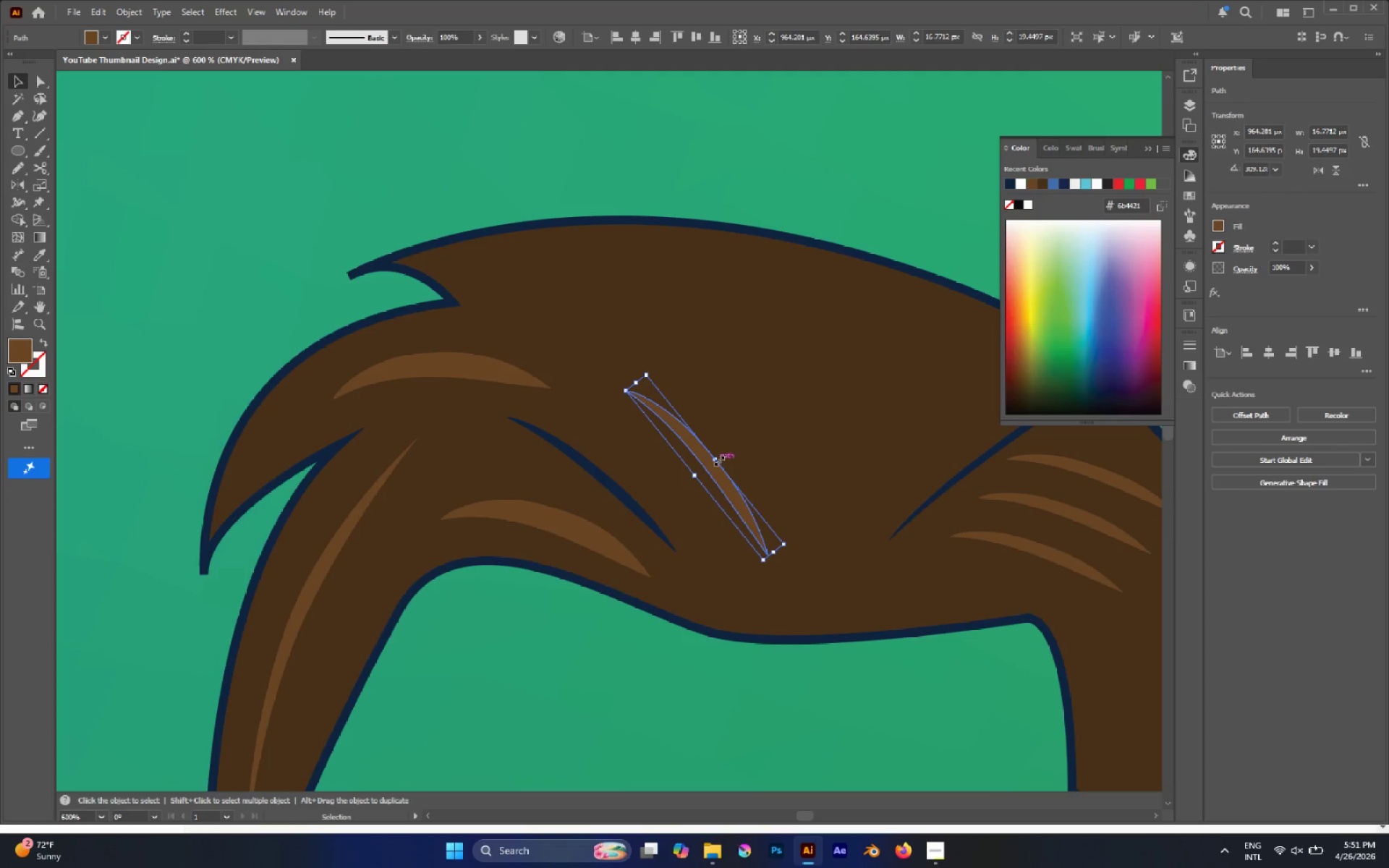 
left_click_drag(start_coordinate=[718, 459], to_coordinate=[713, 460])
 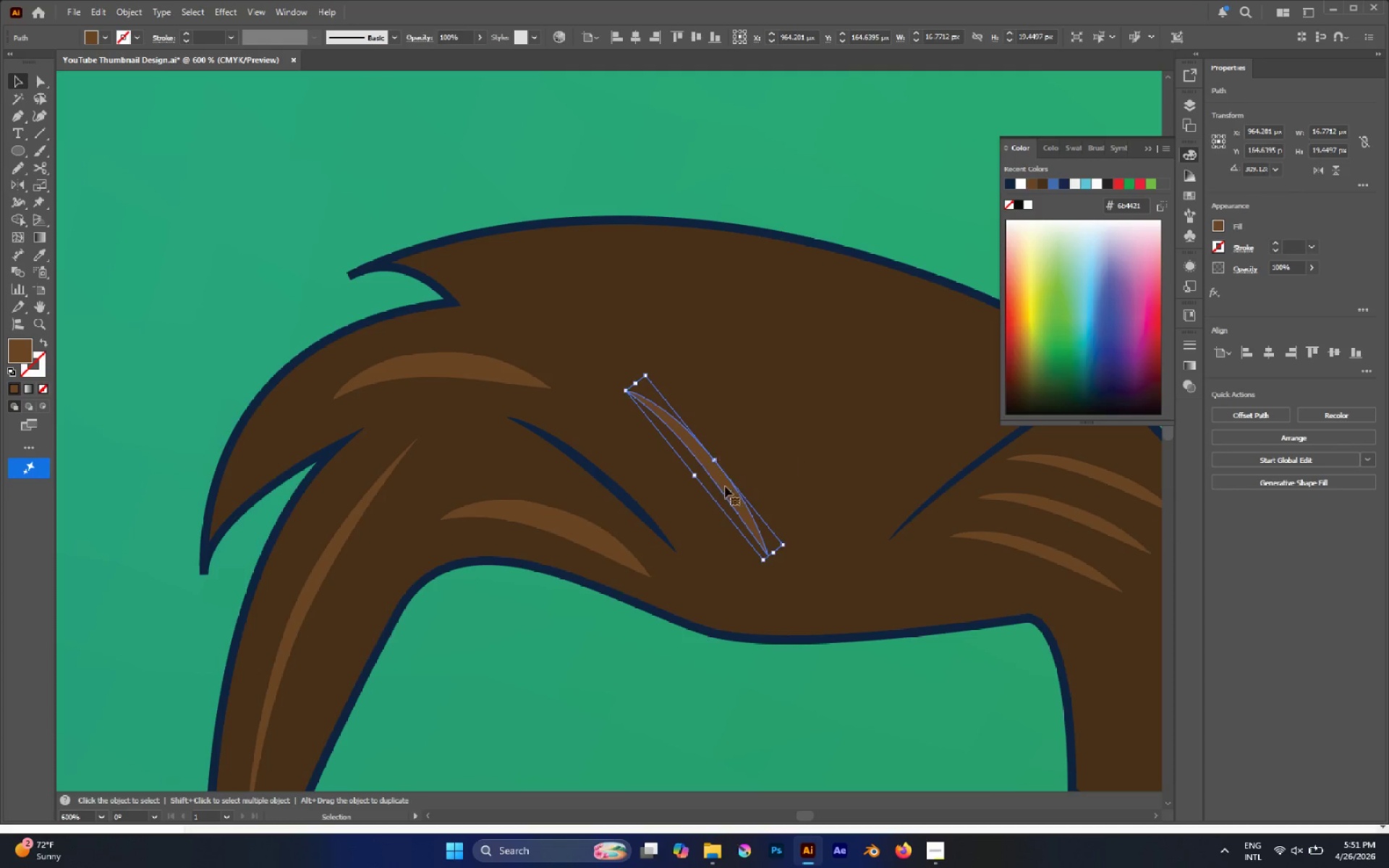 
hold_key(key=AltLeft, duration=0.81)
left_click_drag(start_coordinate=[725, 486], to_coordinate=[757, 480])
 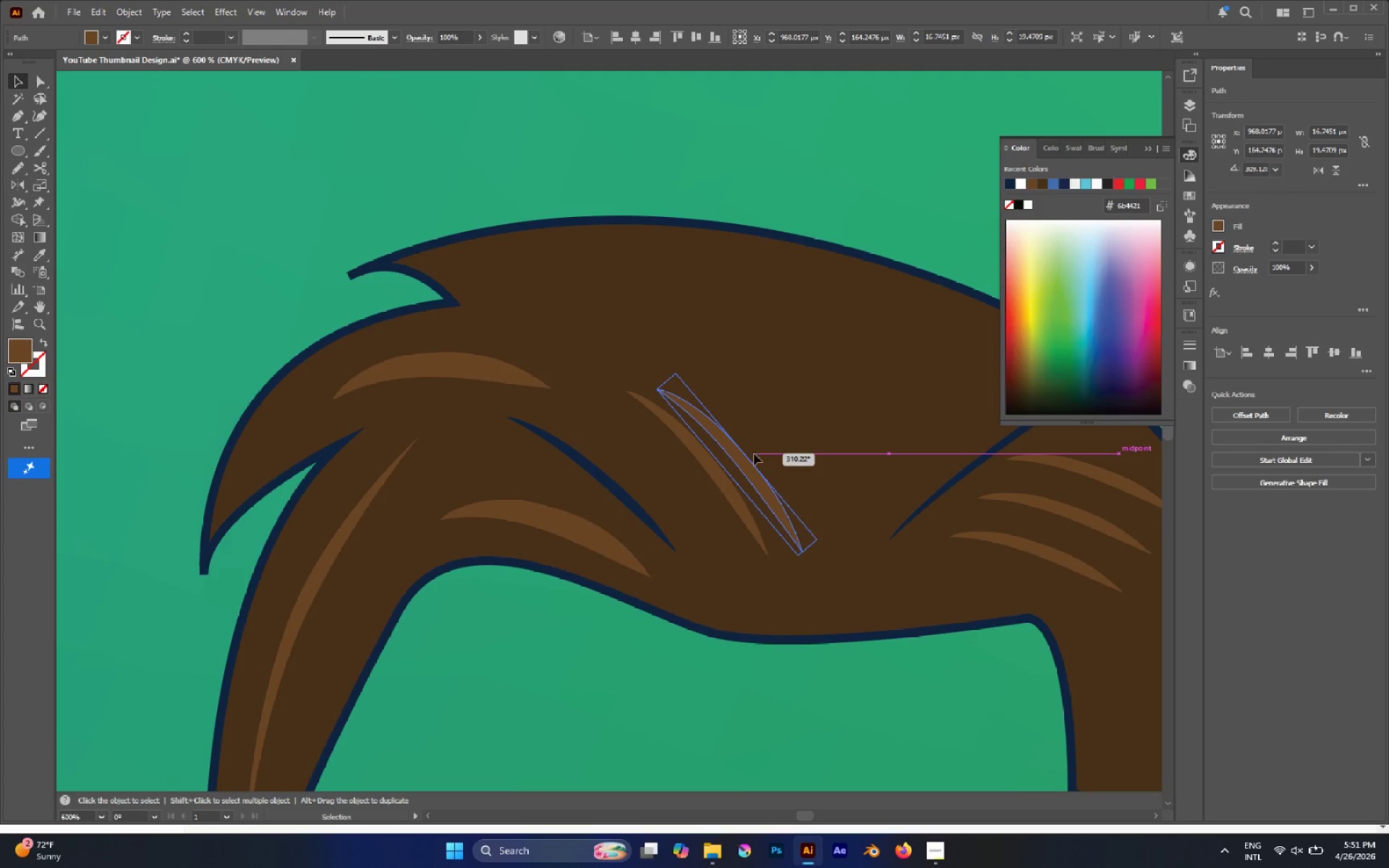 
left_click_drag(start_coordinate=[762, 490], to_coordinate=[758, 482])
 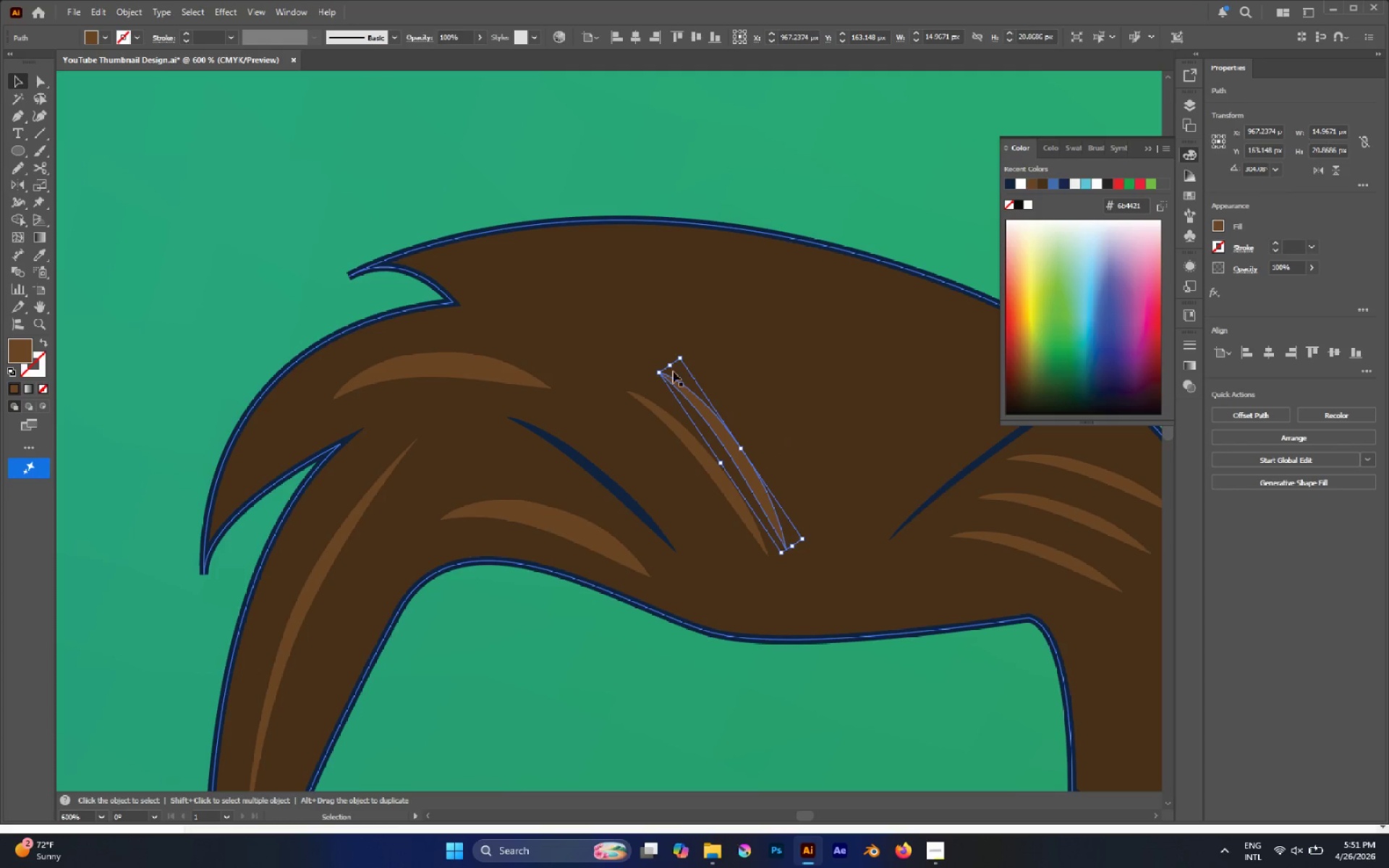 
left_click_drag(start_coordinate=[671, 362], to_coordinate=[523, 307])
 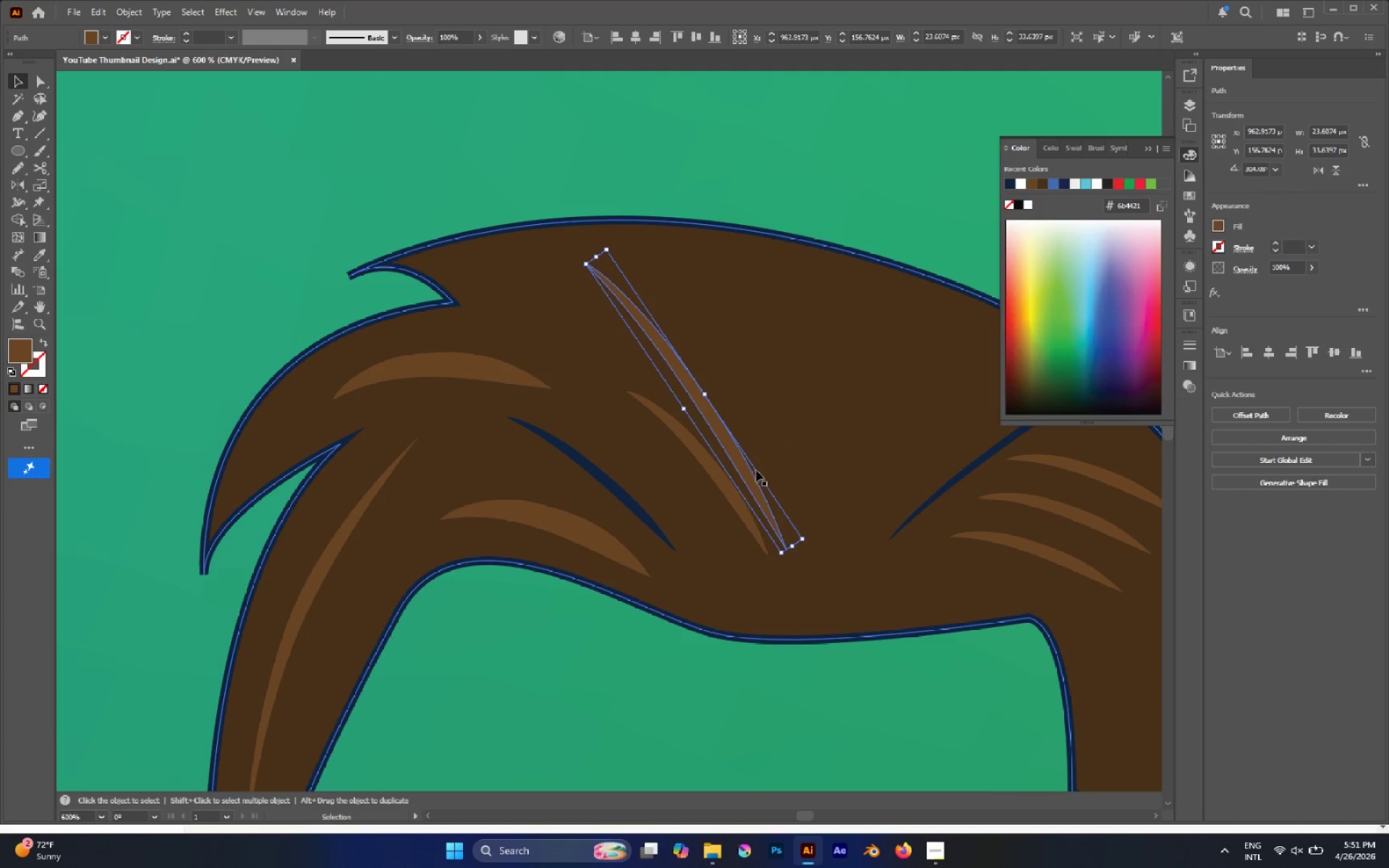 
left_click_drag(start_coordinate=[754, 474], to_coordinate=[759, 475])
 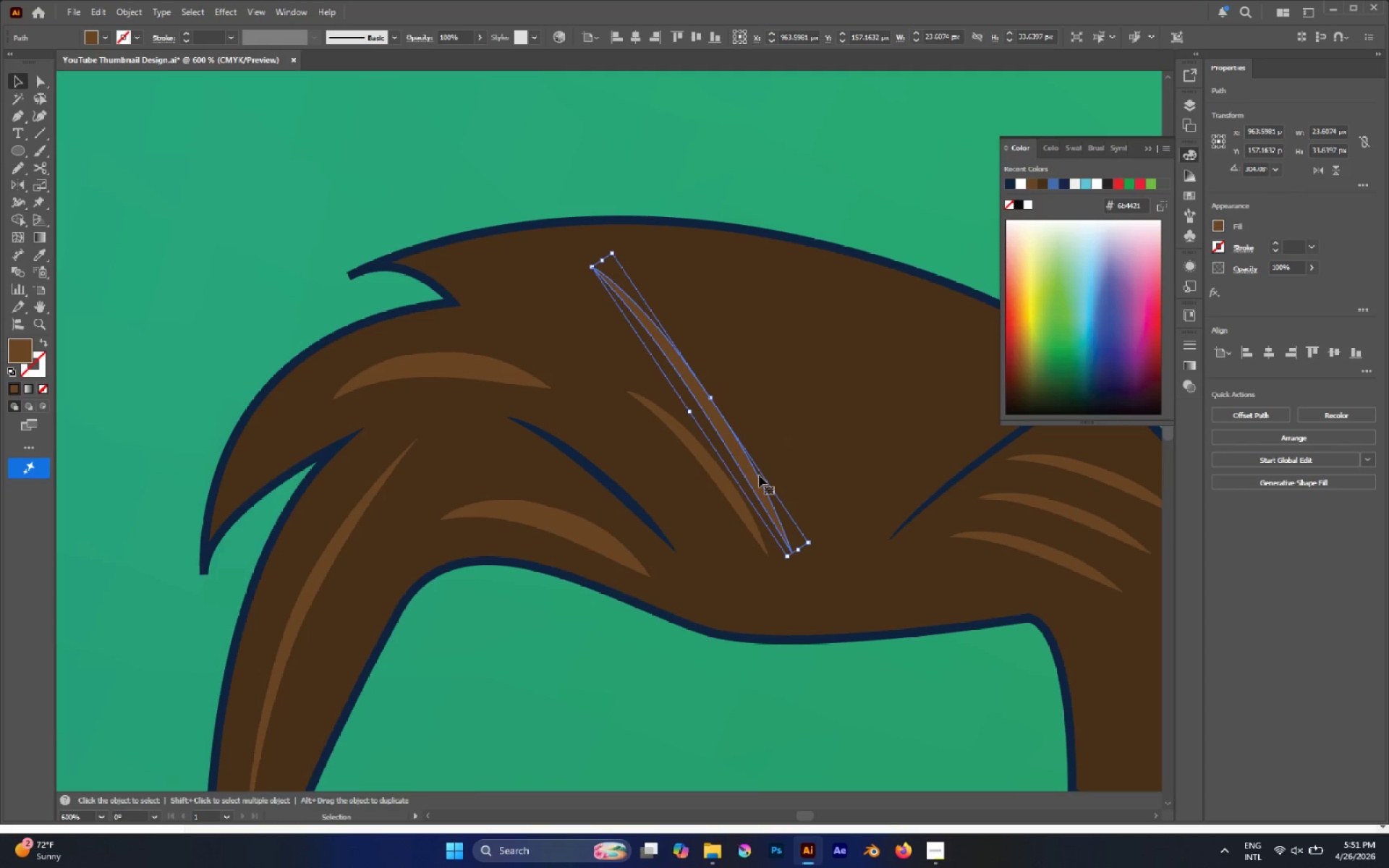 
key(I)
 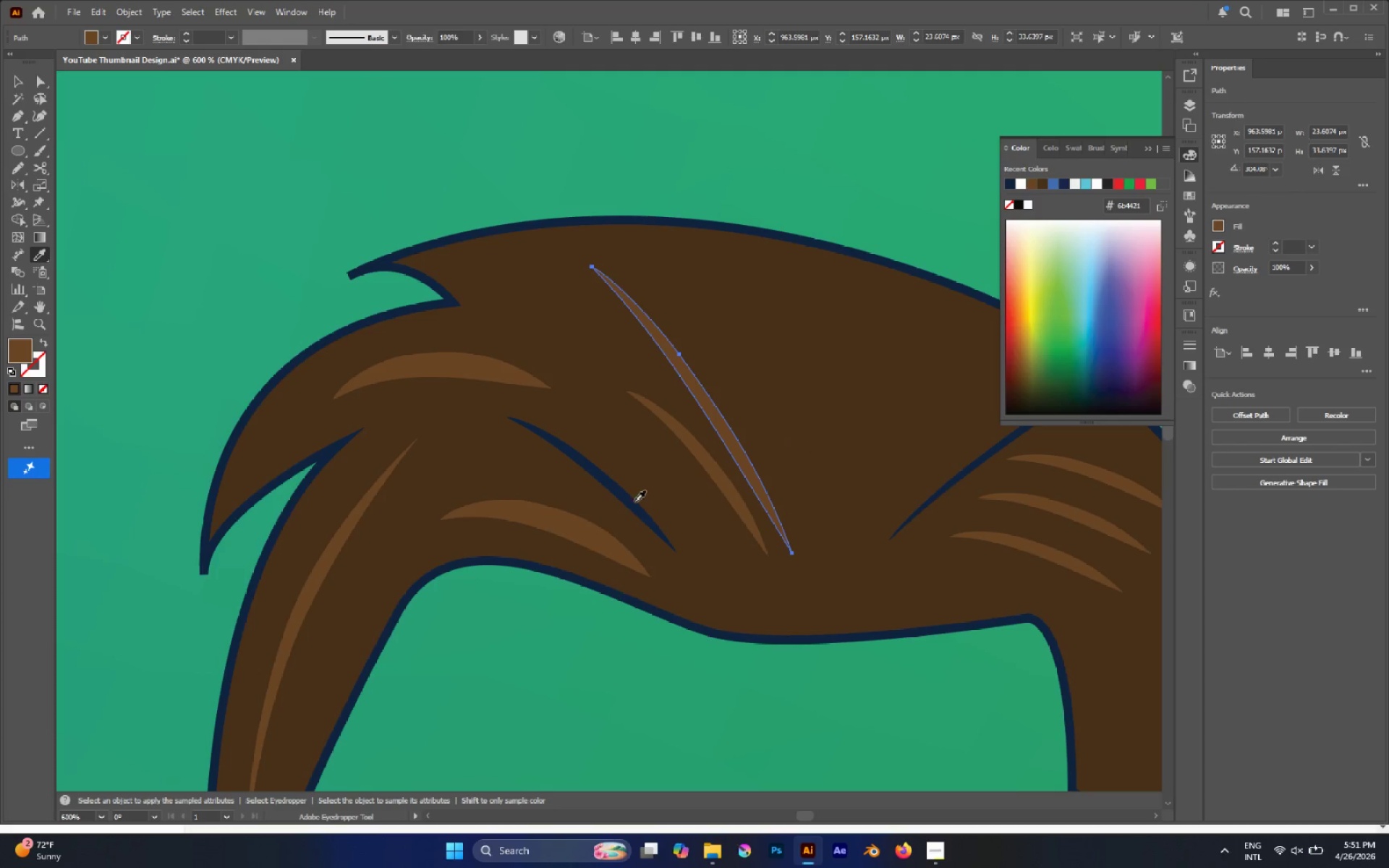 
left_click([632, 503])
 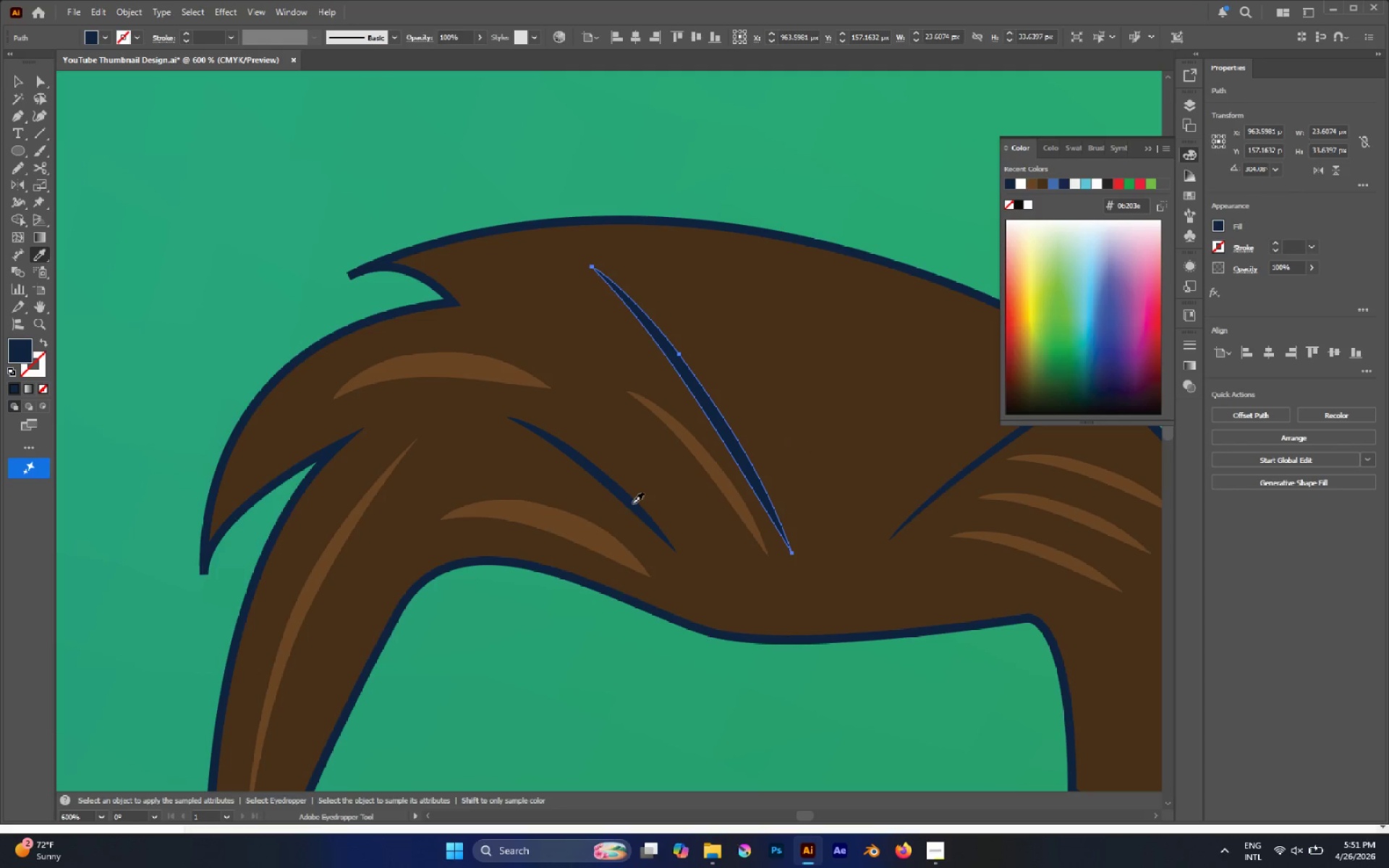 
key(V)
 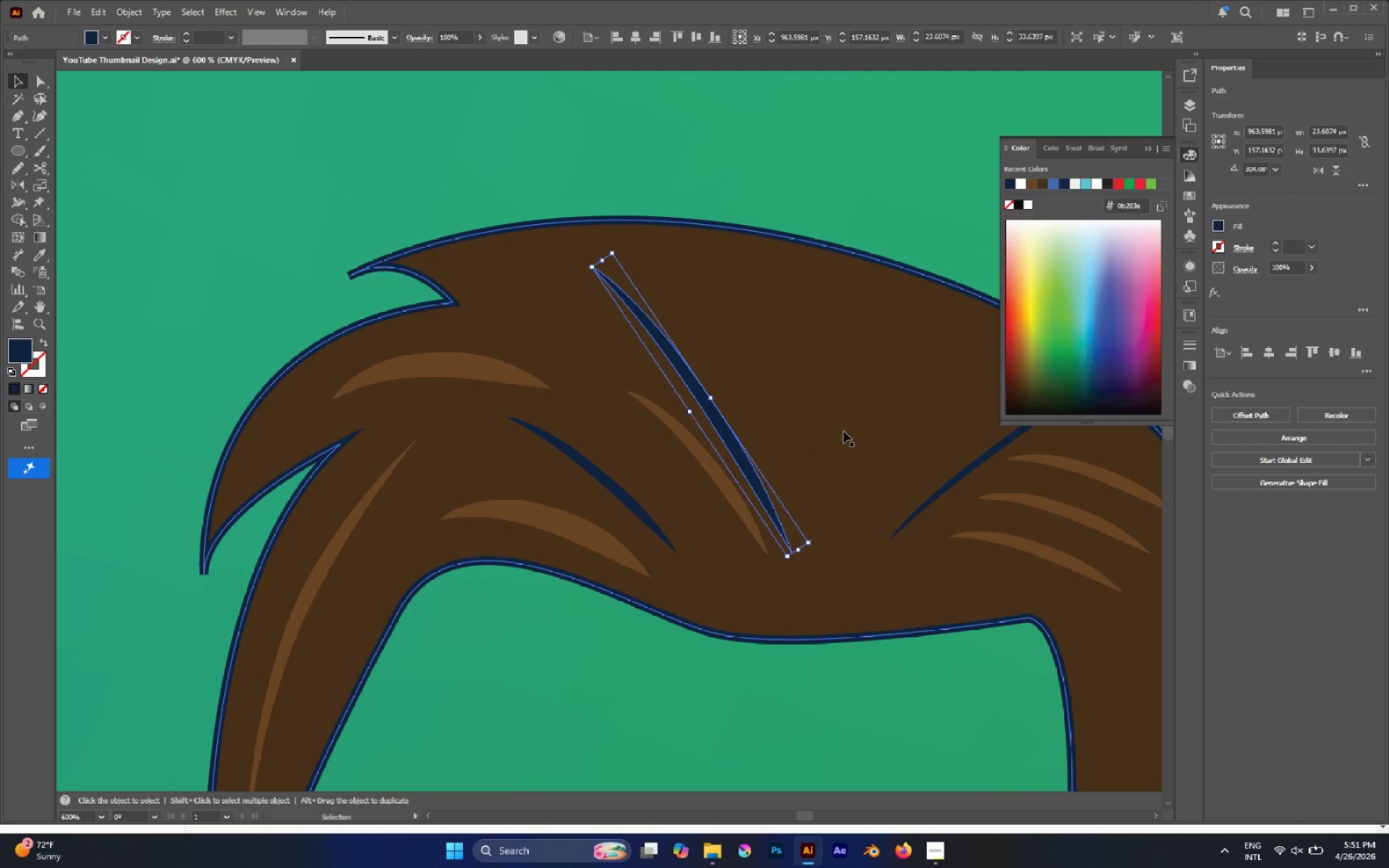 
left_click([854, 427])
 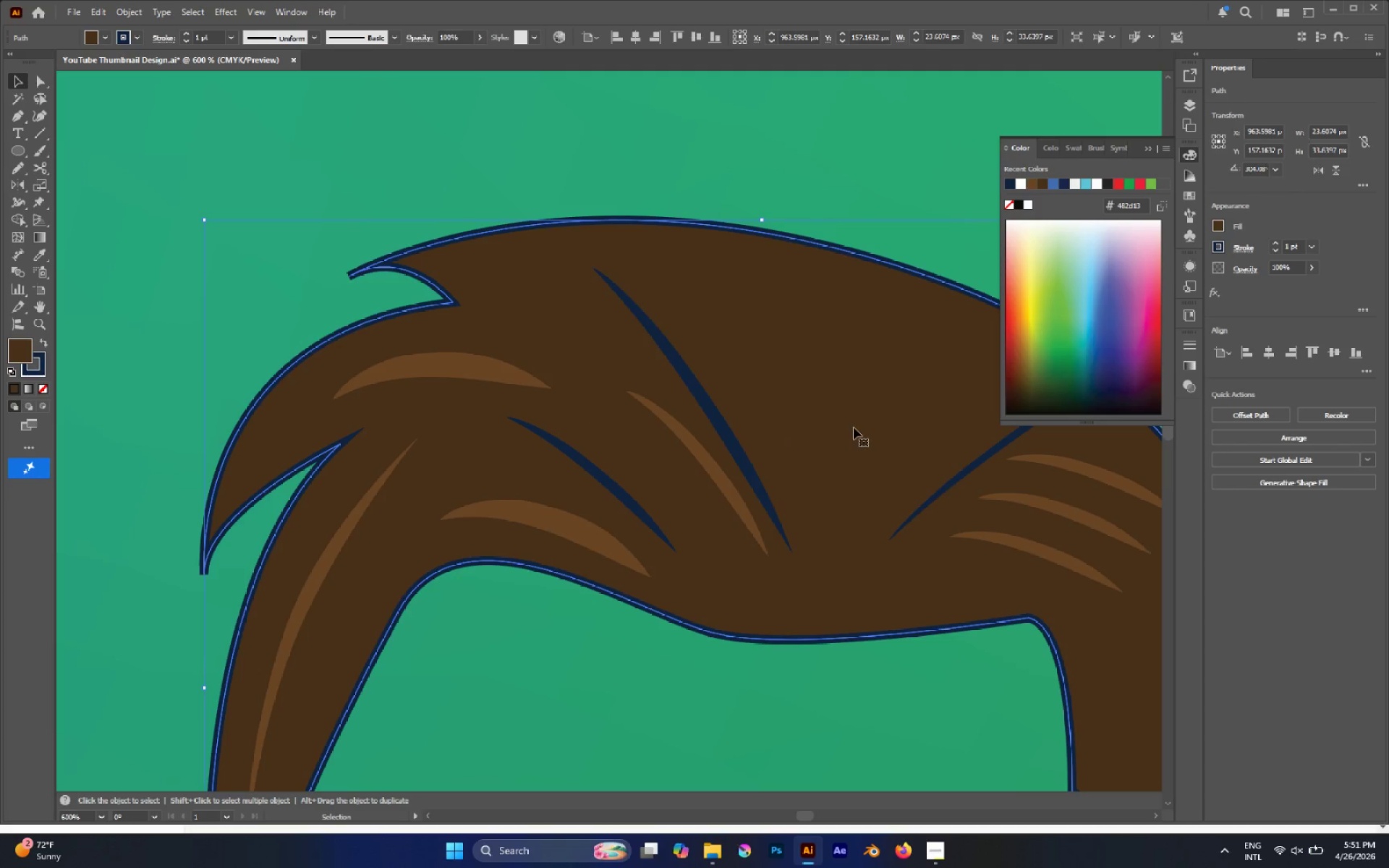 
hold_key(key=AltLeft, duration=1.05)
scroll: coordinate [806, 375], scroll_direction: down, amount: 5.0
 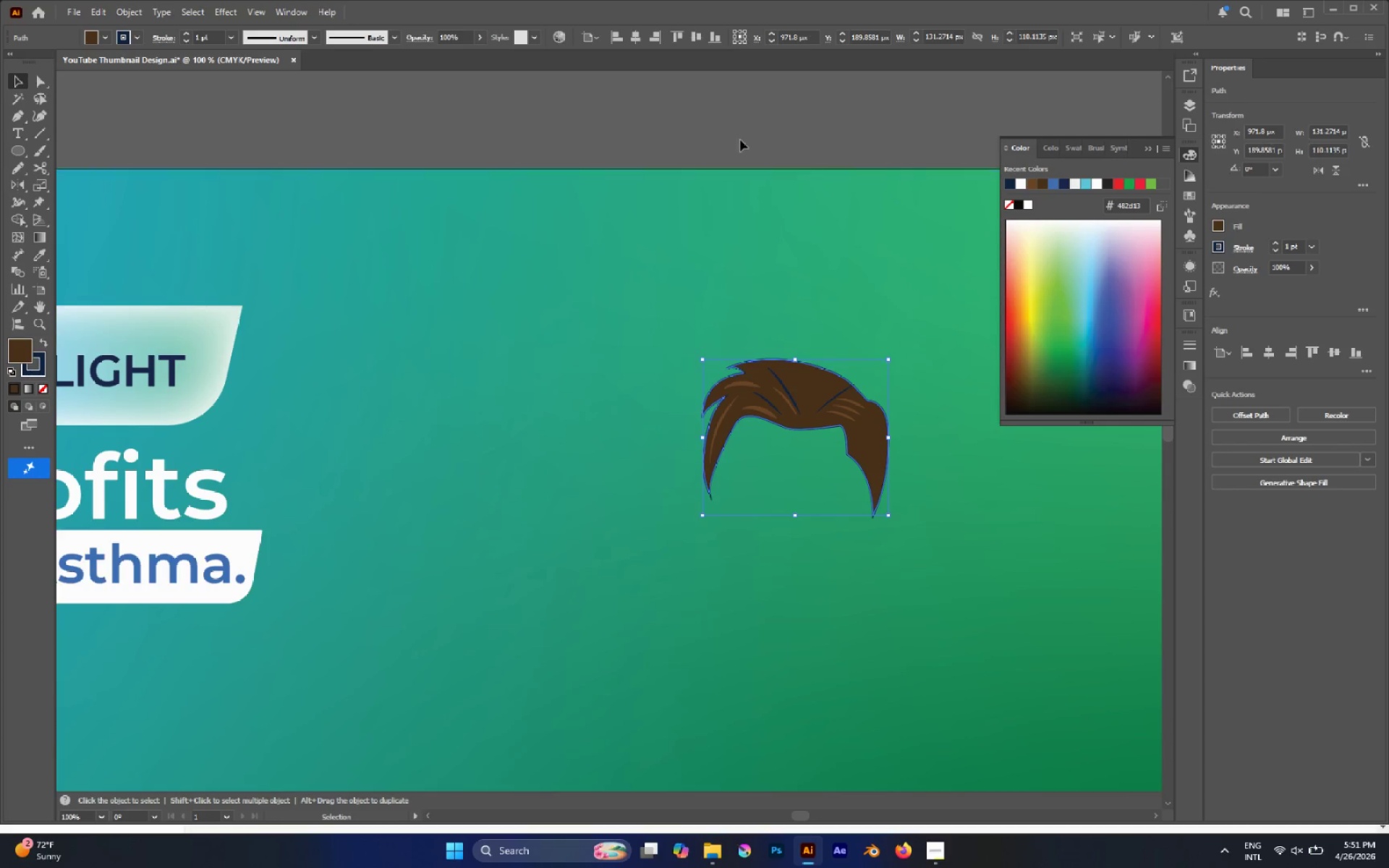 
left_click([745, 129])
 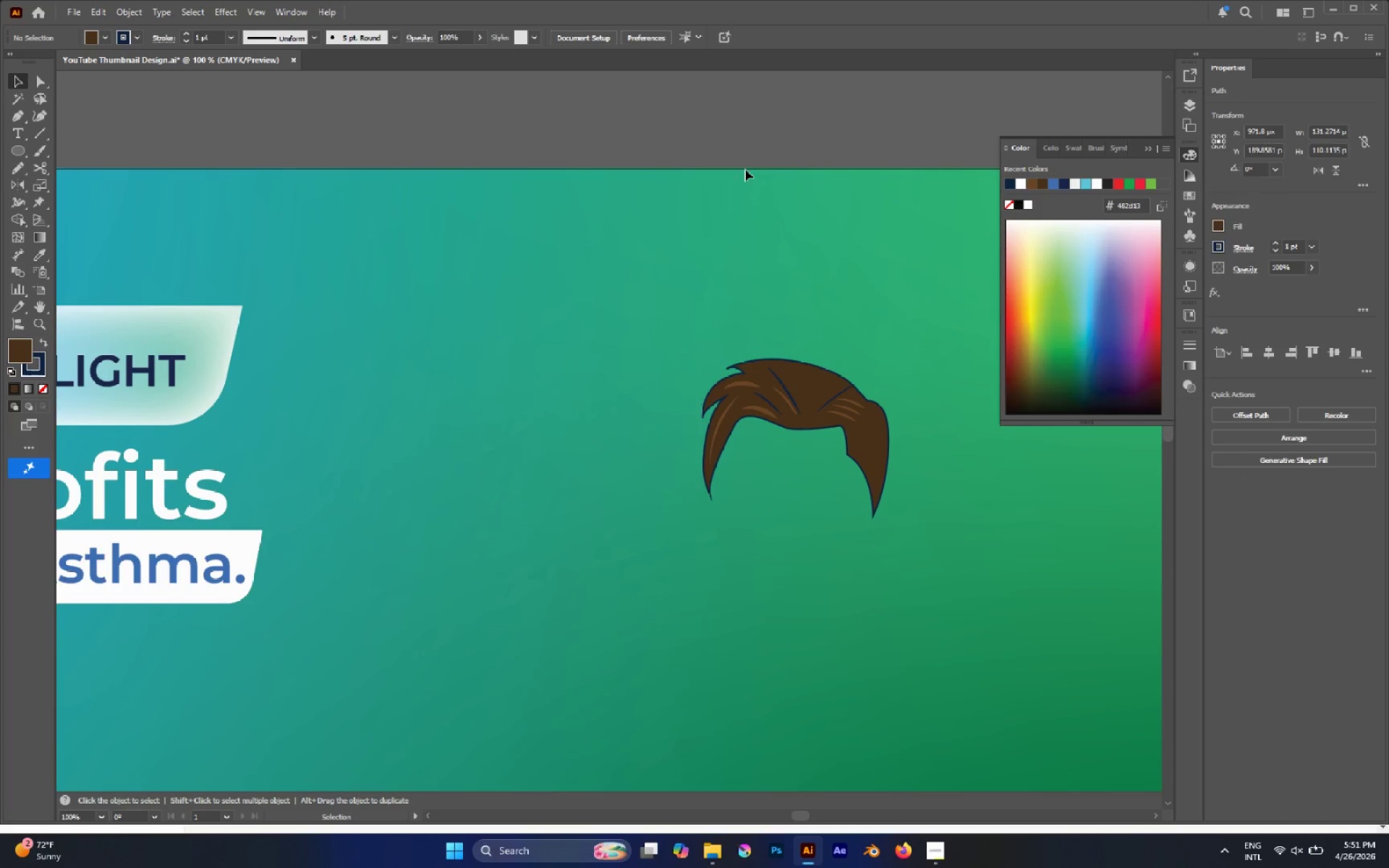 
hold_key(key=AltLeft, duration=0.34)
scroll: coordinate [757, 239], scroll_direction: down, amount: 3.0
 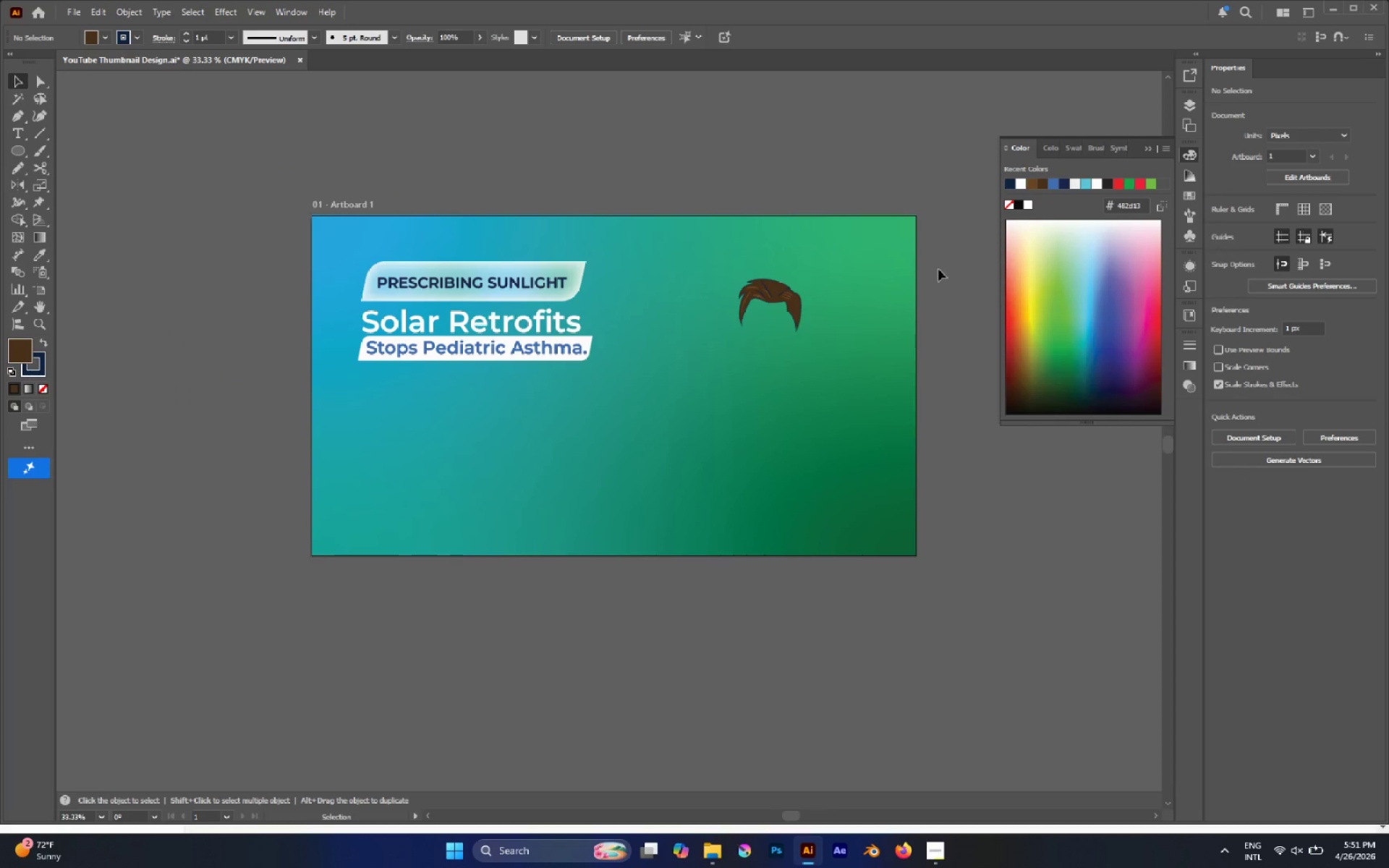 
hold_key(key=AltLeft, duration=1.56)
scroll: coordinate [778, 284], scroll_direction: up, amount: 4.0
 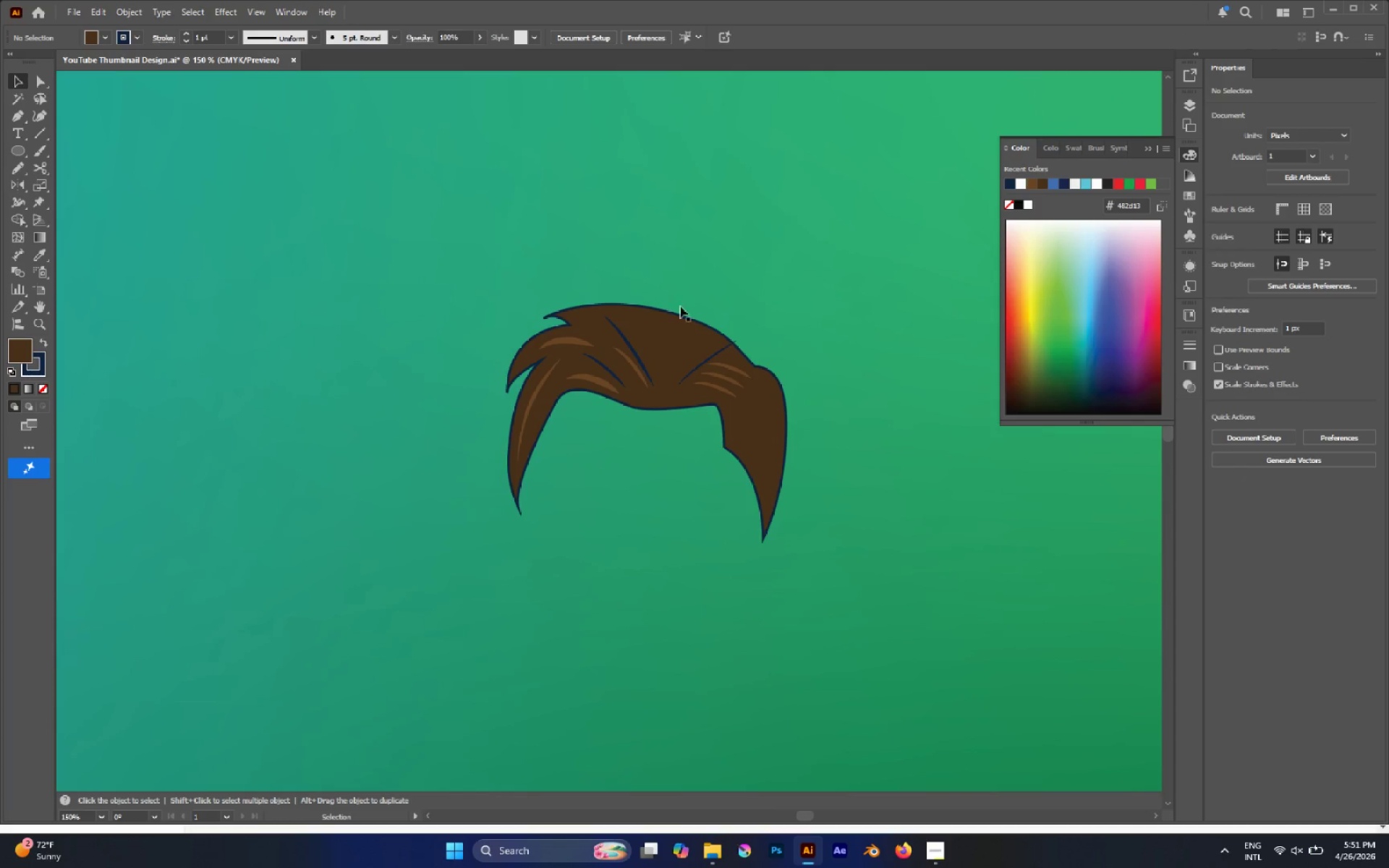 
hold_key(key=AltLeft, duration=0.64)
scroll: coordinate [664, 316], scroll_direction: up, amount: 3.0
 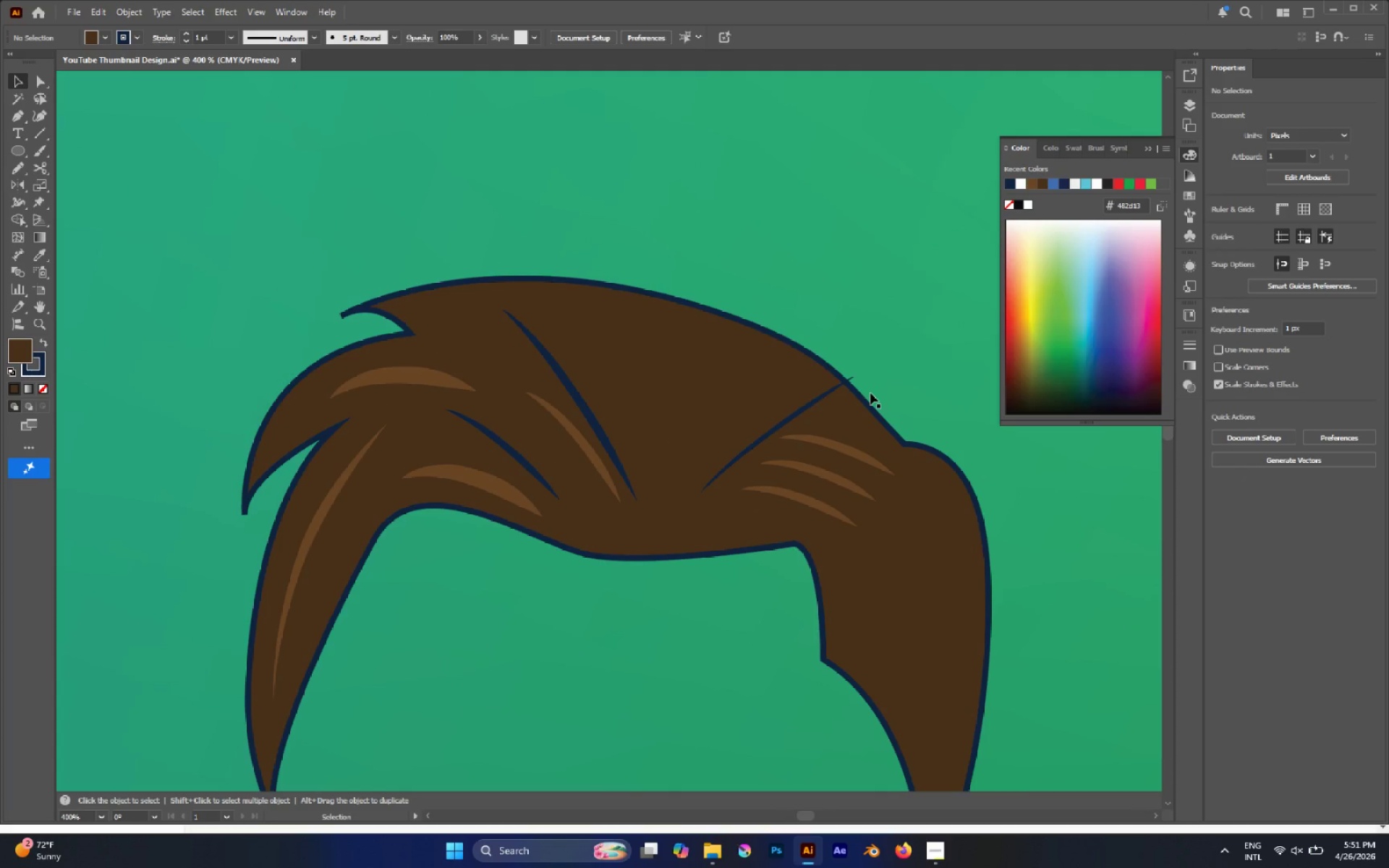 
key(A)
 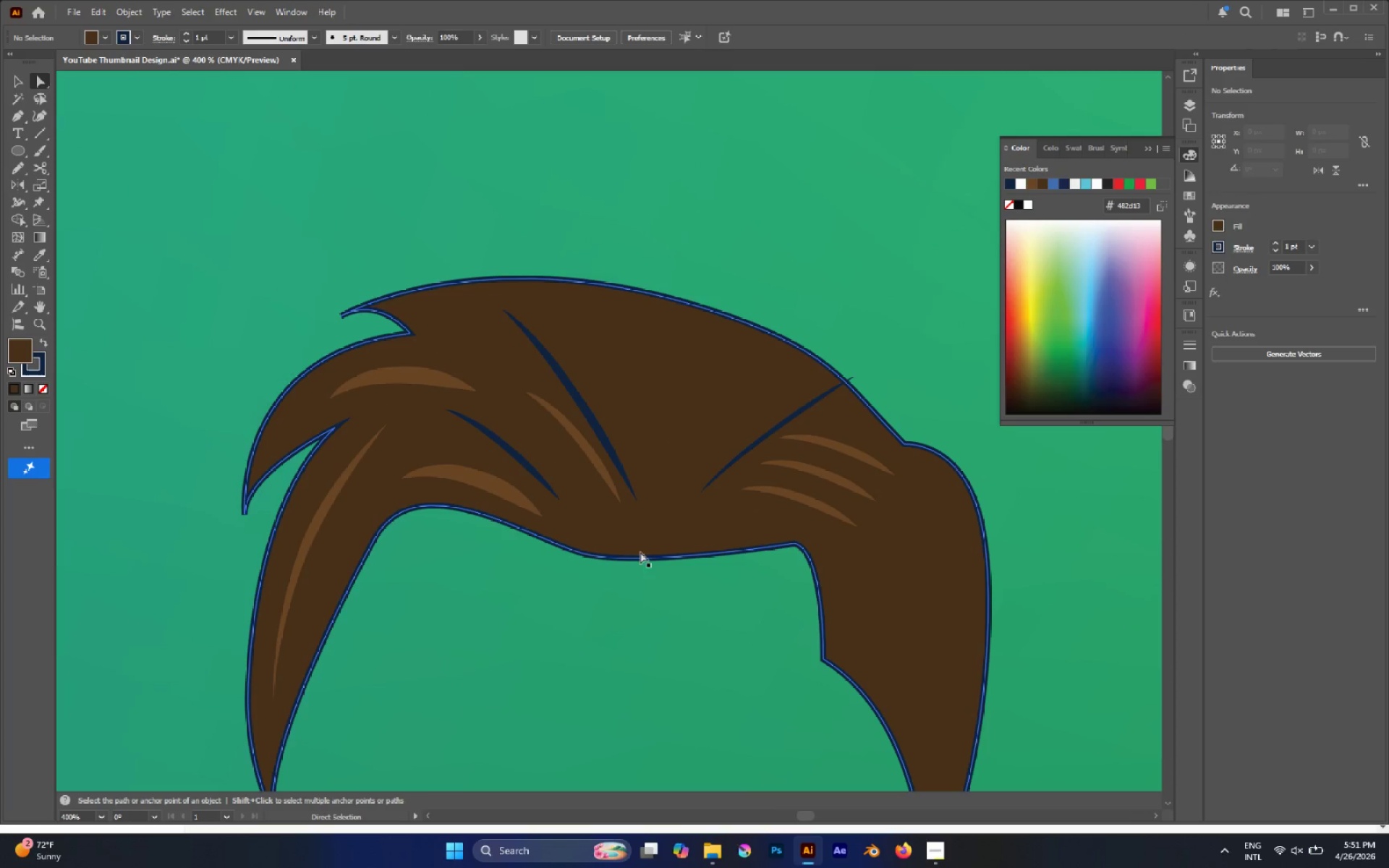 
left_click([639, 554])
 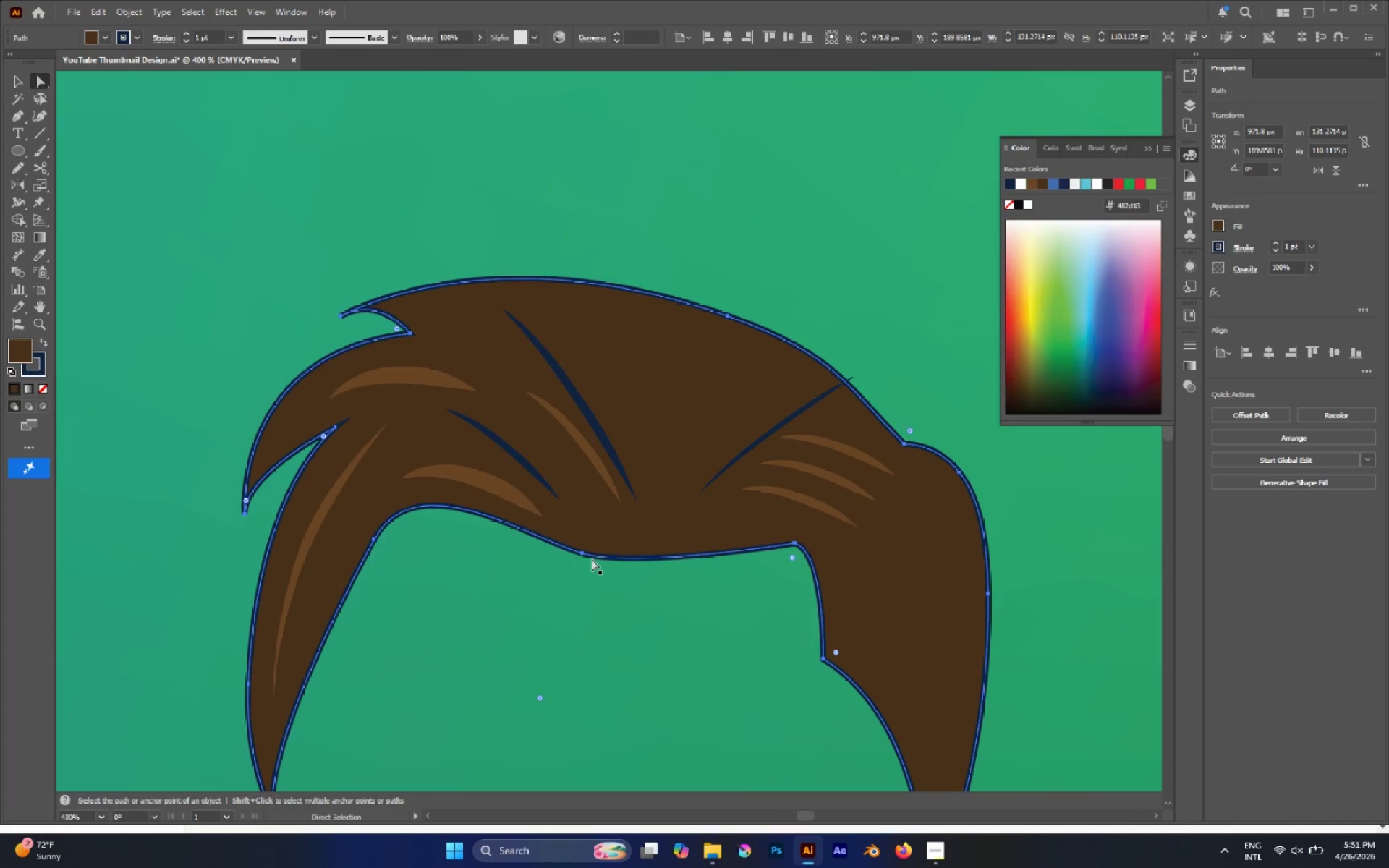 
left_click([582, 555])
 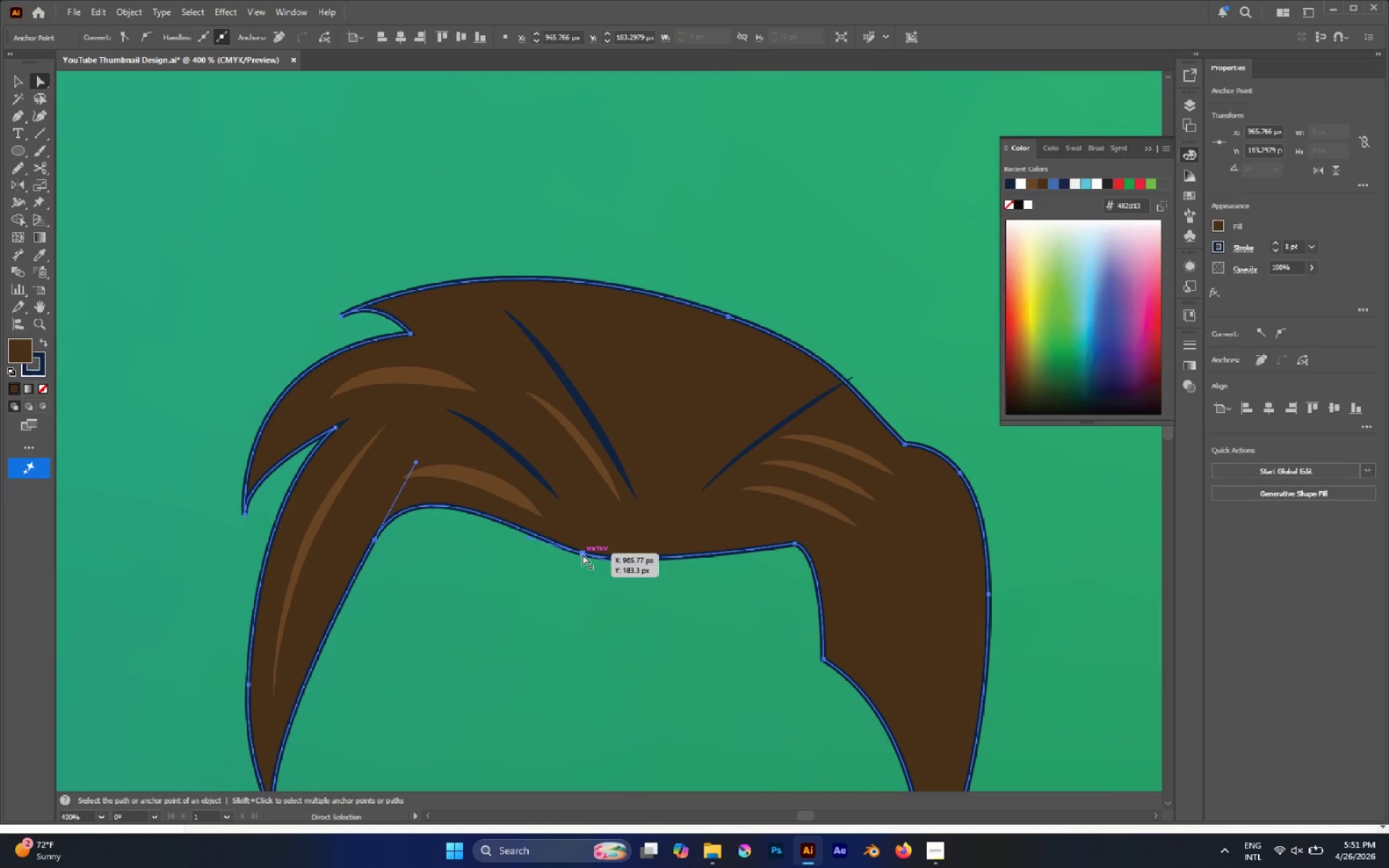 
left_click_drag(start_coordinate=[582, 554], to_coordinate=[582, 540])
 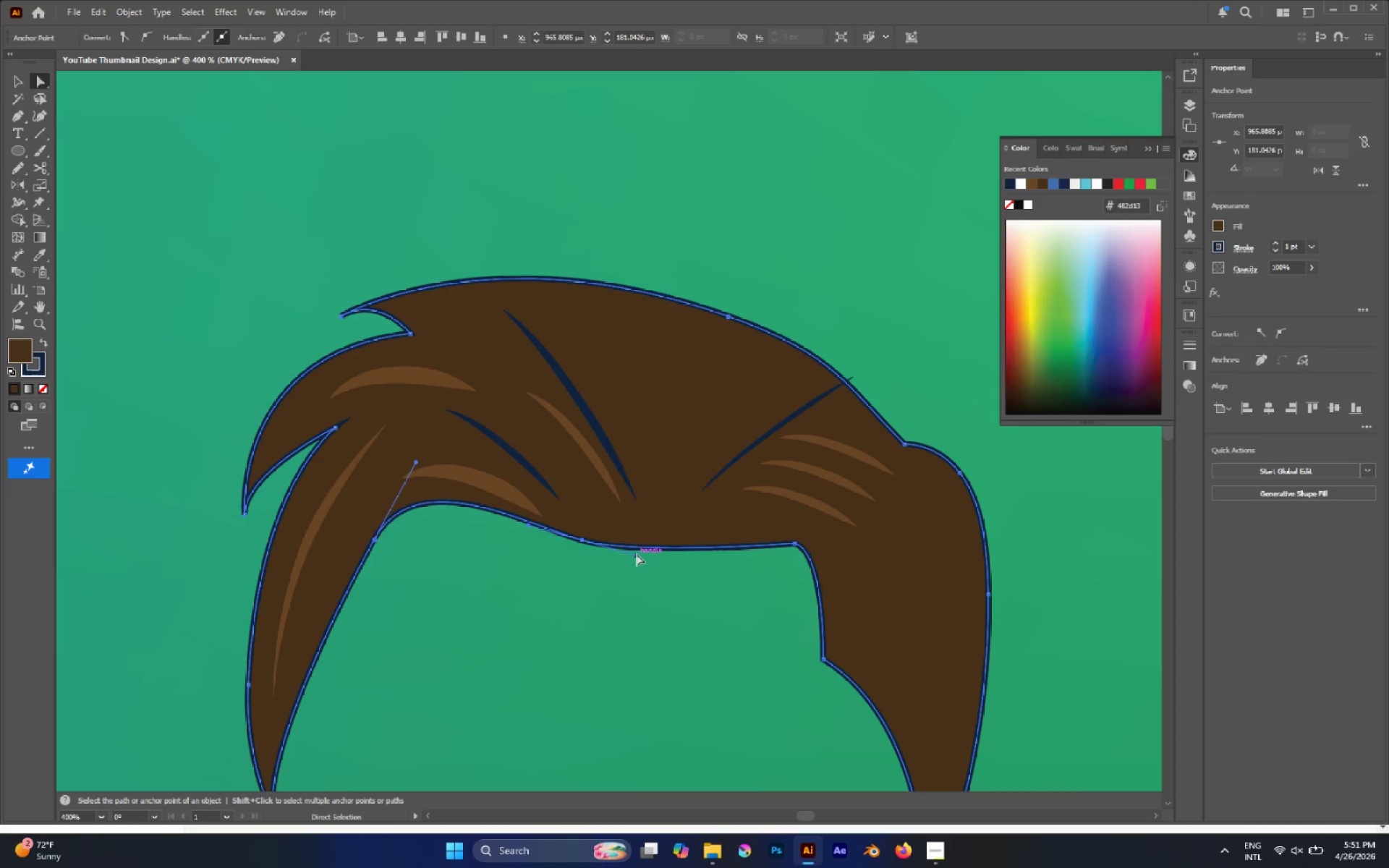 
left_click_drag(start_coordinate=[637, 555], to_coordinate=[679, 548])
 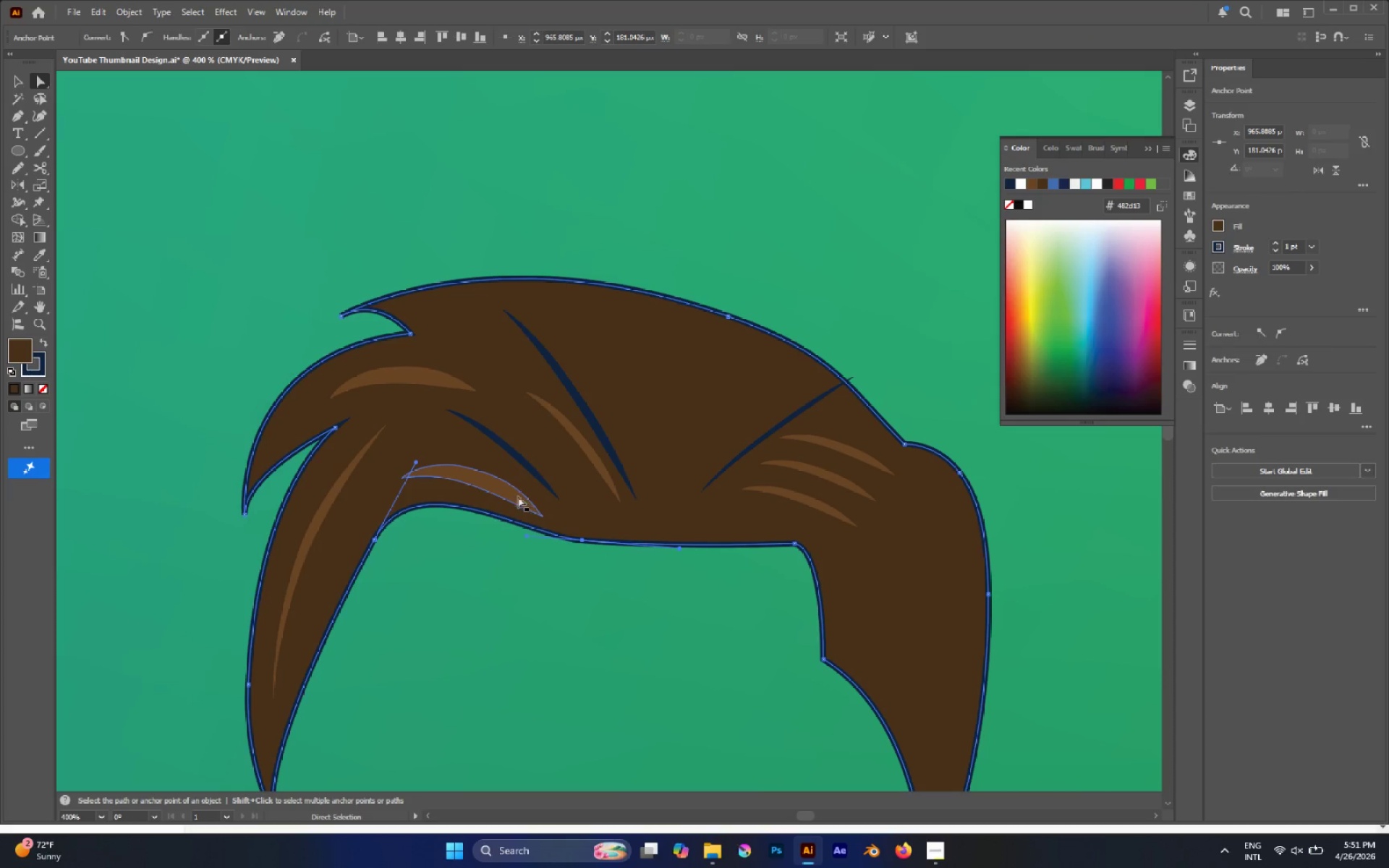 
left_click([514, 495])
 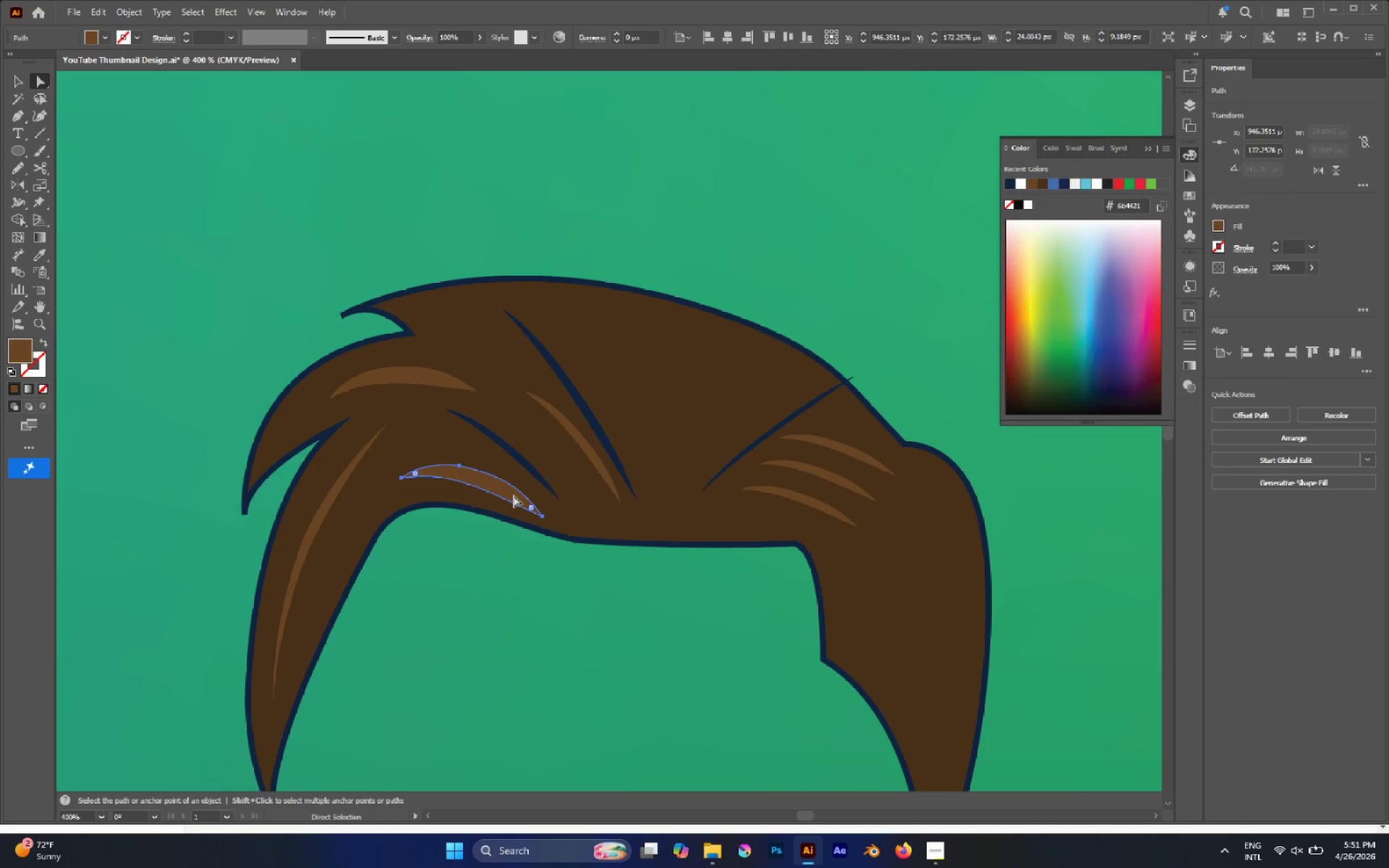 
left_click_drag(start_coordinate=[512, 495], to_coordinate=[498, 482])
 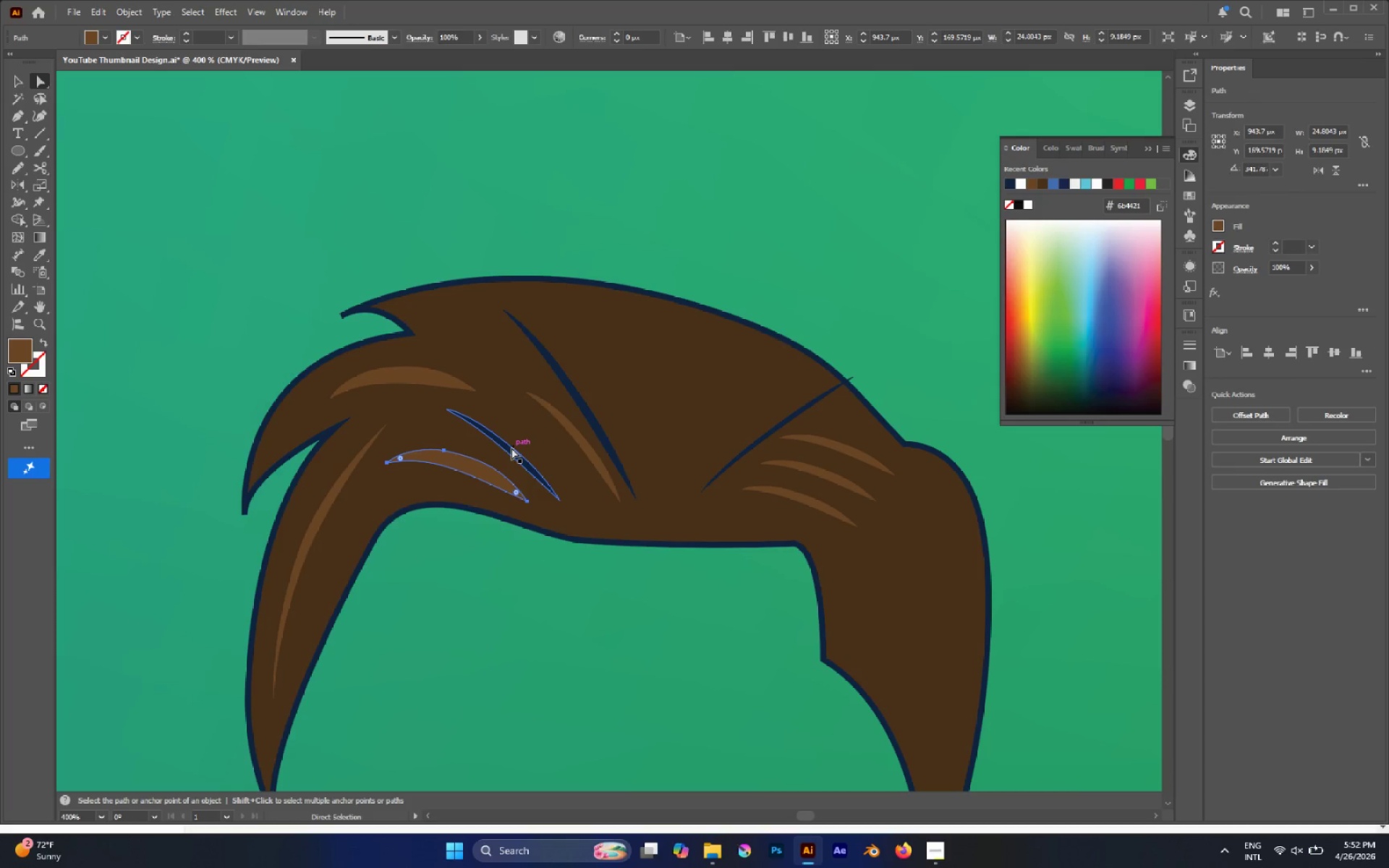 
hold_key(key=AltLeft, duration=0.47)
left_click([514, 454])
 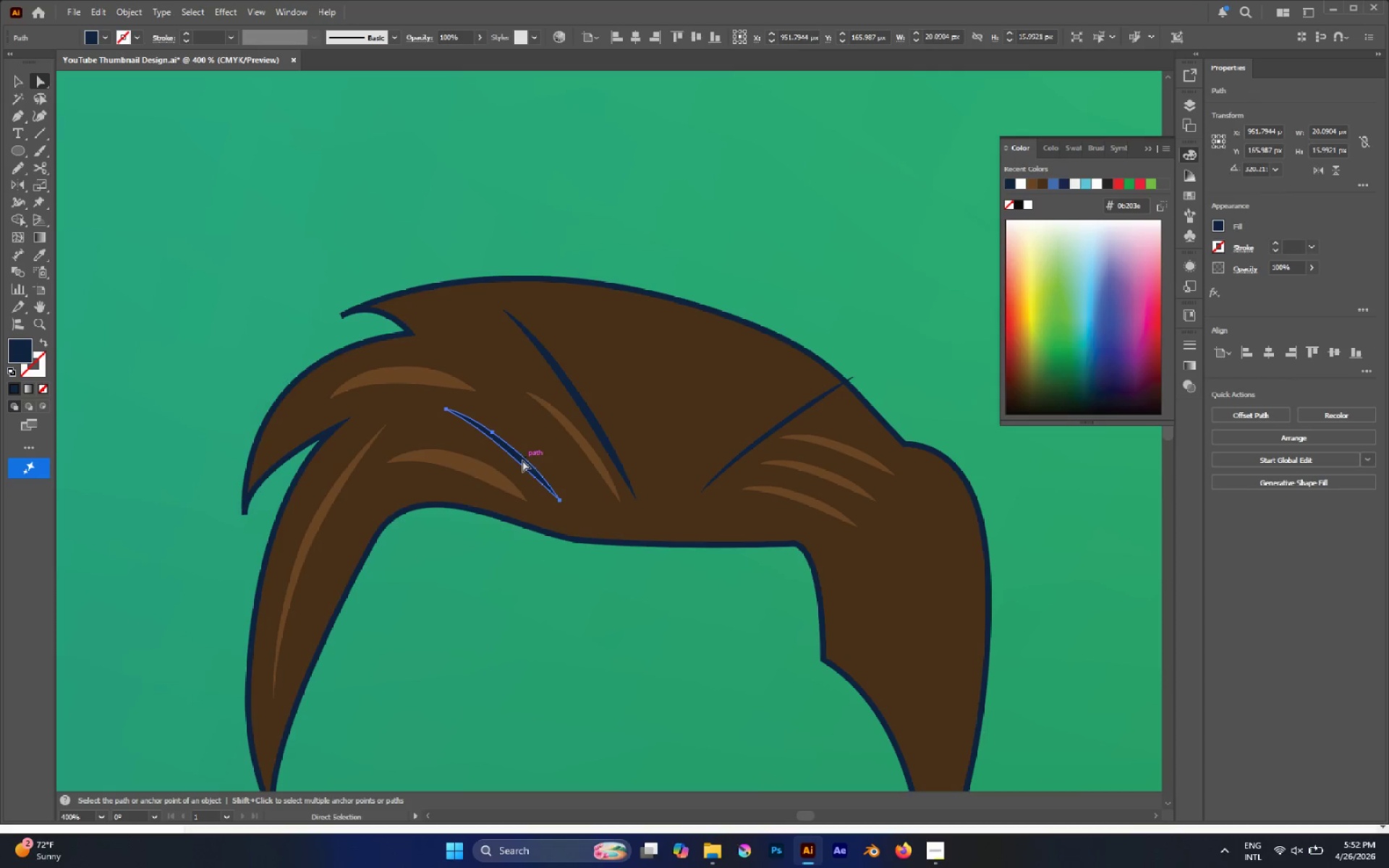 
left_click_drag(start_coordinate=[522, 460], to_coordinate=[511, 451])
 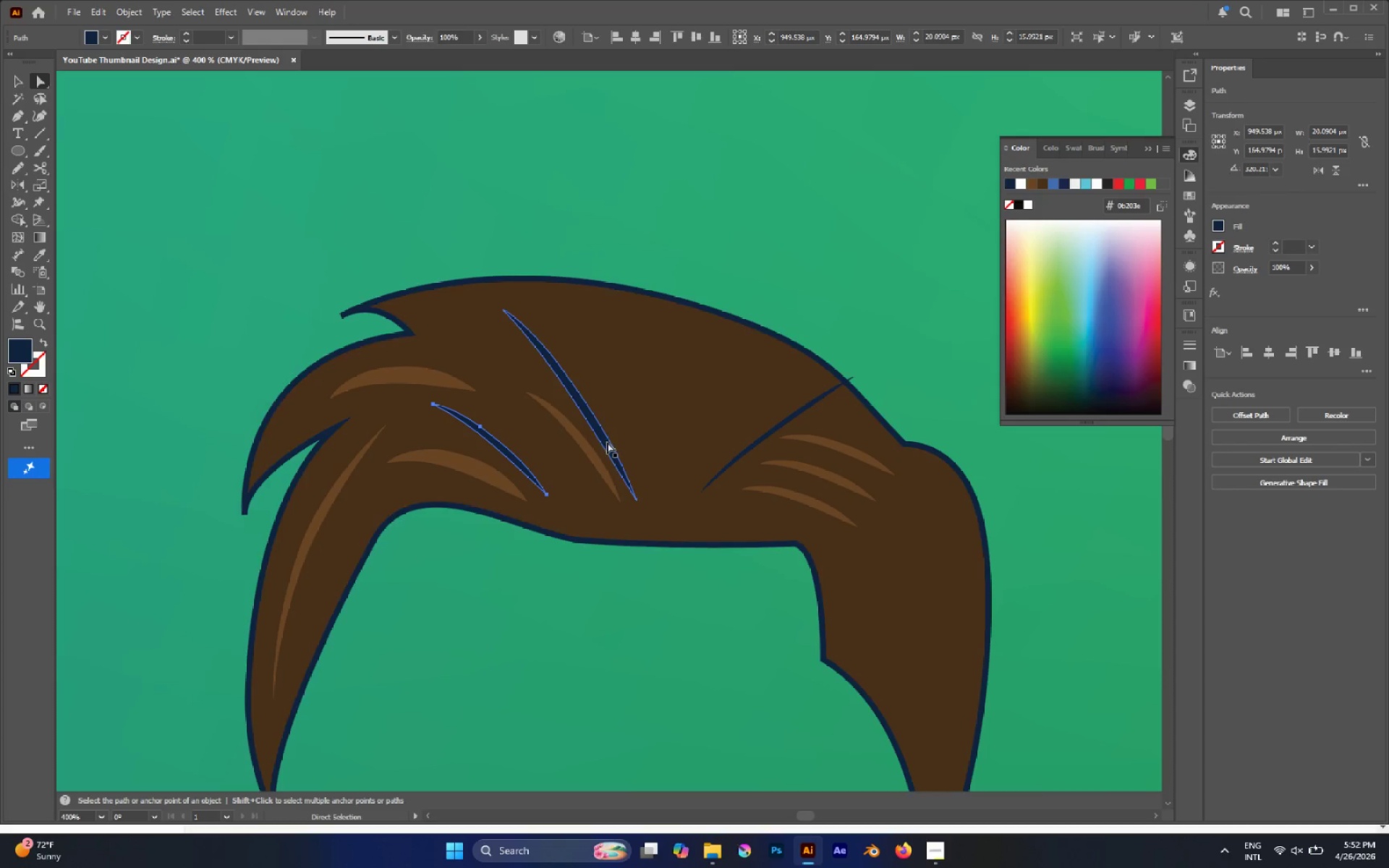 
hold_key(key=AltLeft, duration=0.62)
left_click([588, 450])
 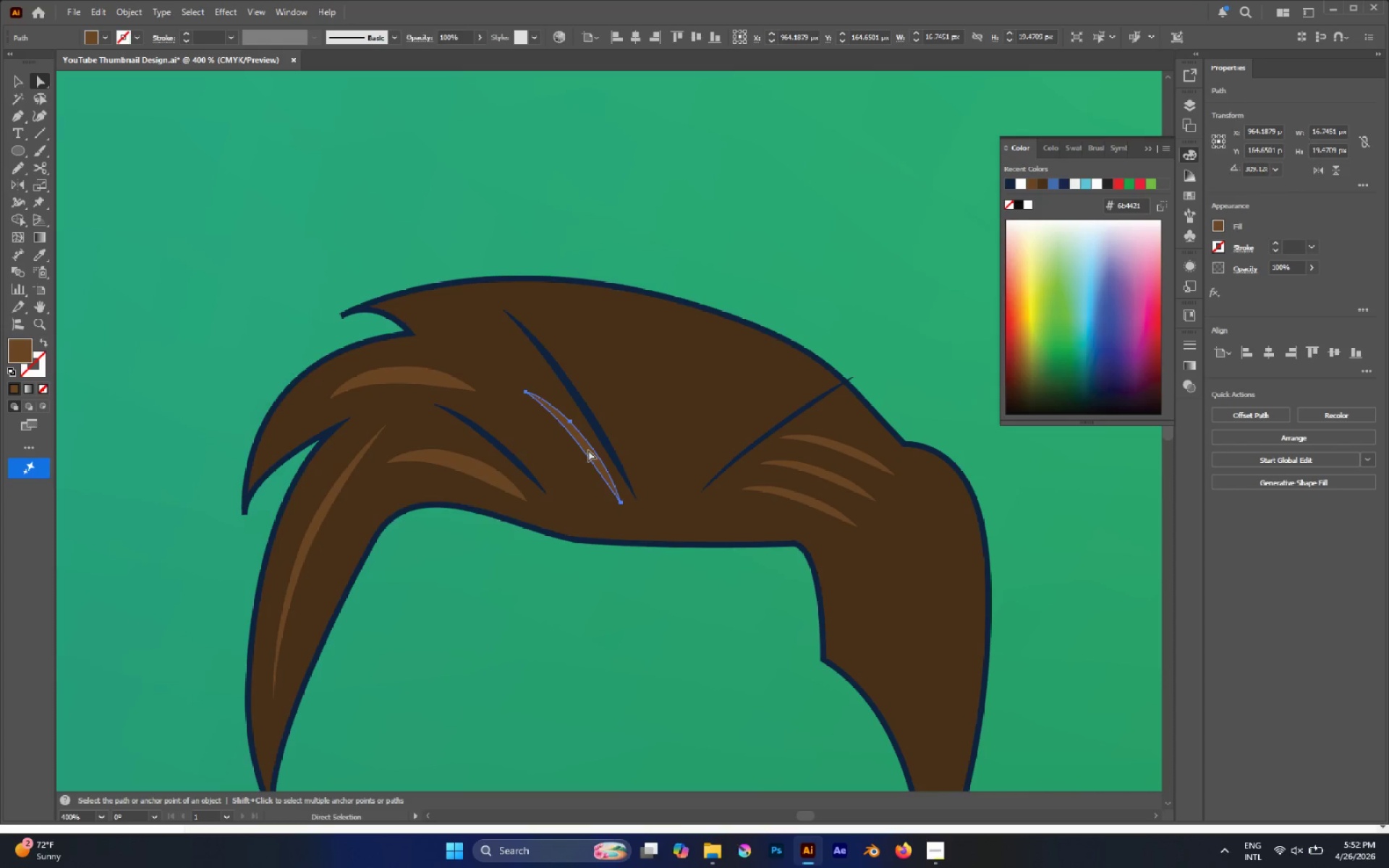 
left_click_drag(start_coordinate=[588, 450], to_coordinate=[558, 429])
 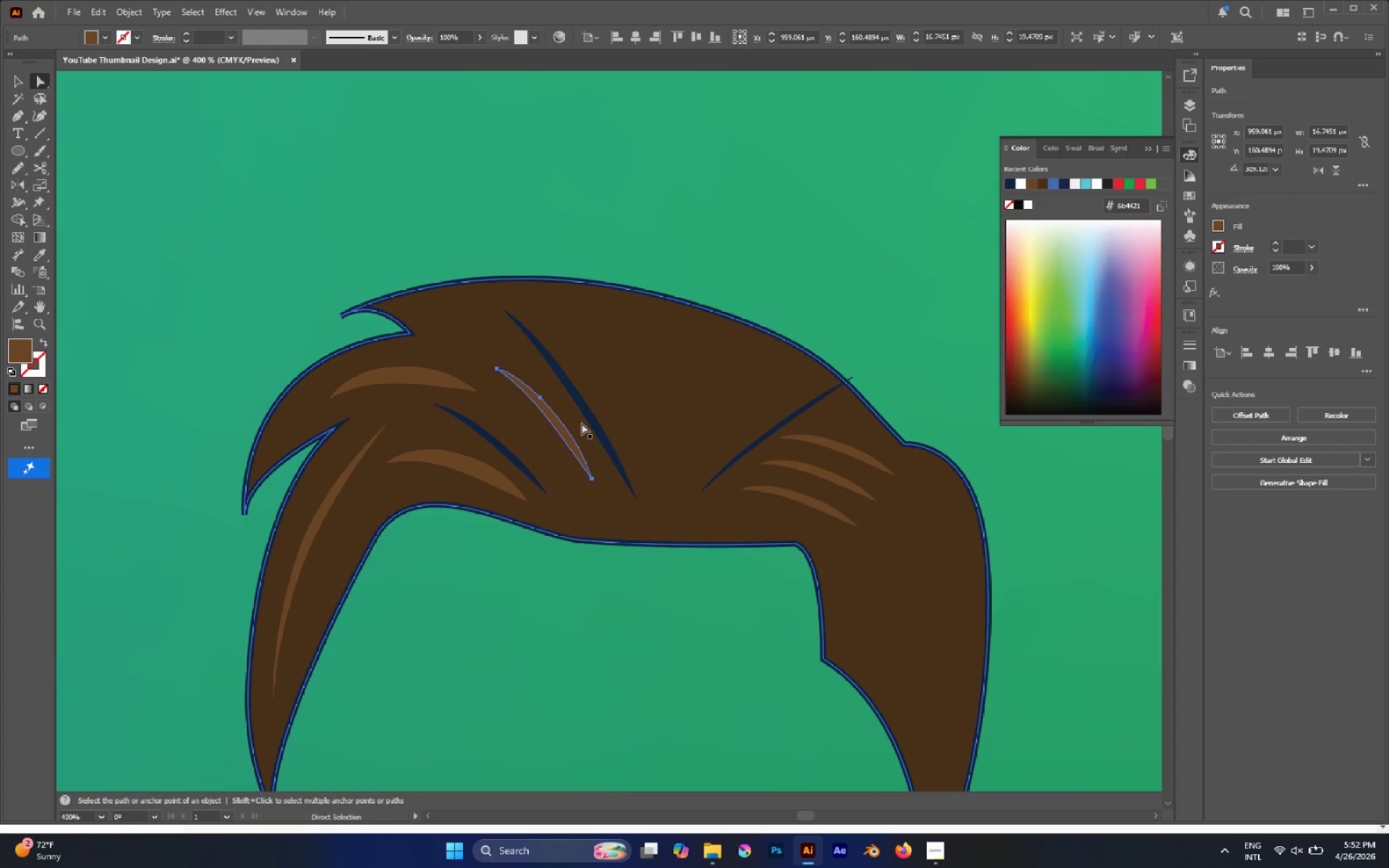 
hold_key(key=AltLeft, duration=0.52)
left_click([597, 424])
 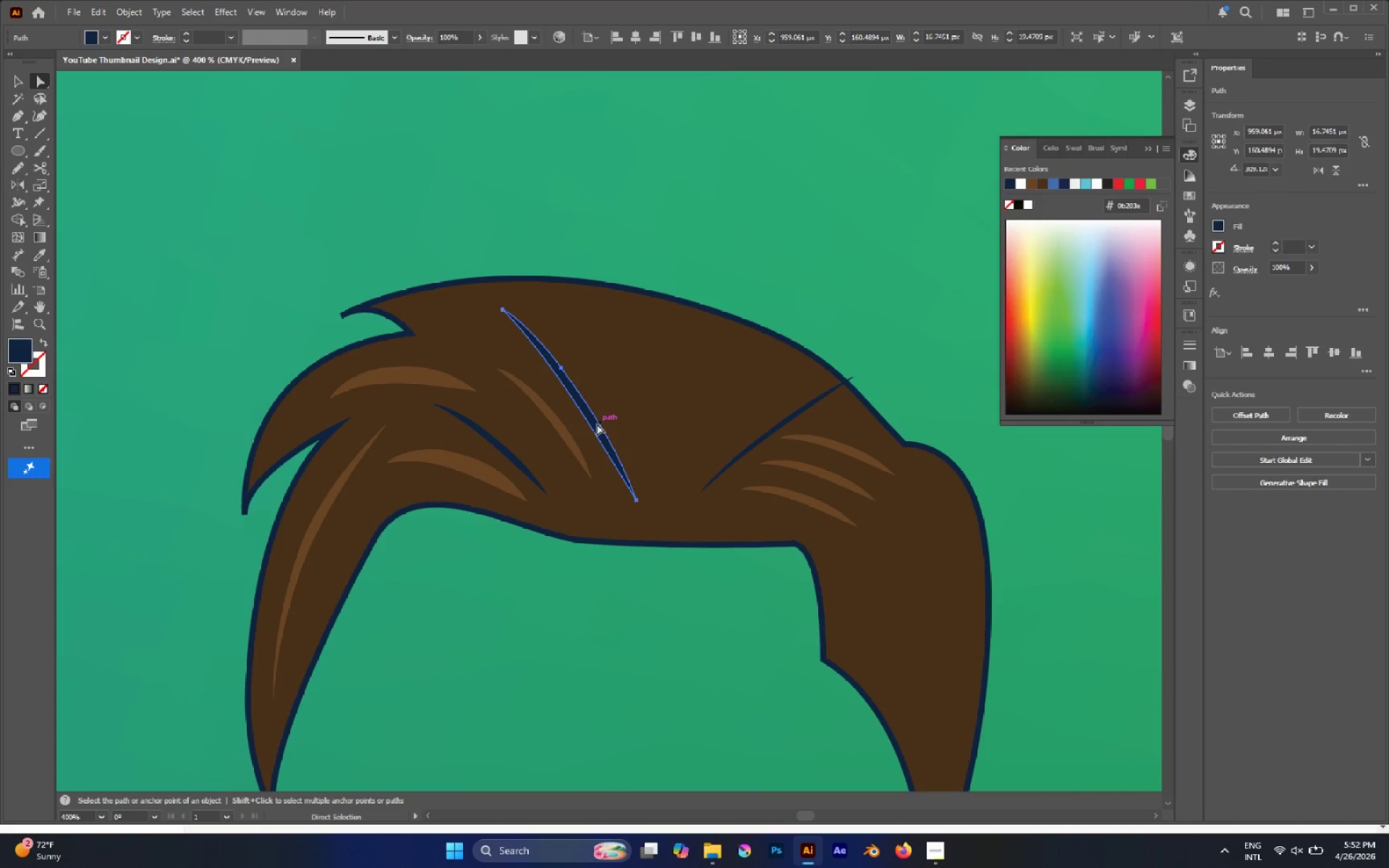 
left_click_drag(start_coordinate=[597, 424], to_coordinate=[595, 418])
 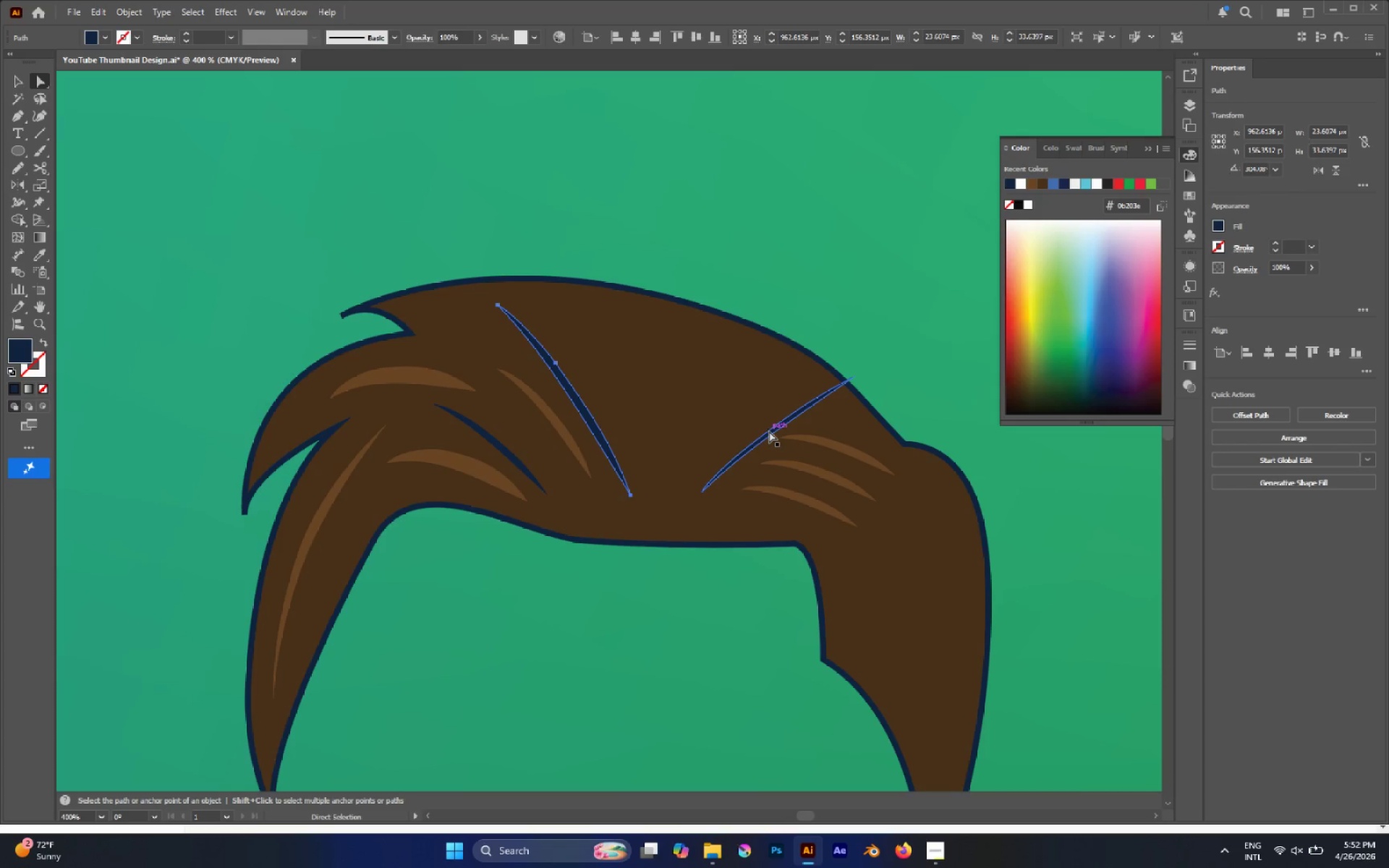 
hold_key(key=AltLeft, duration=3.92)
left_click([768, 433])
 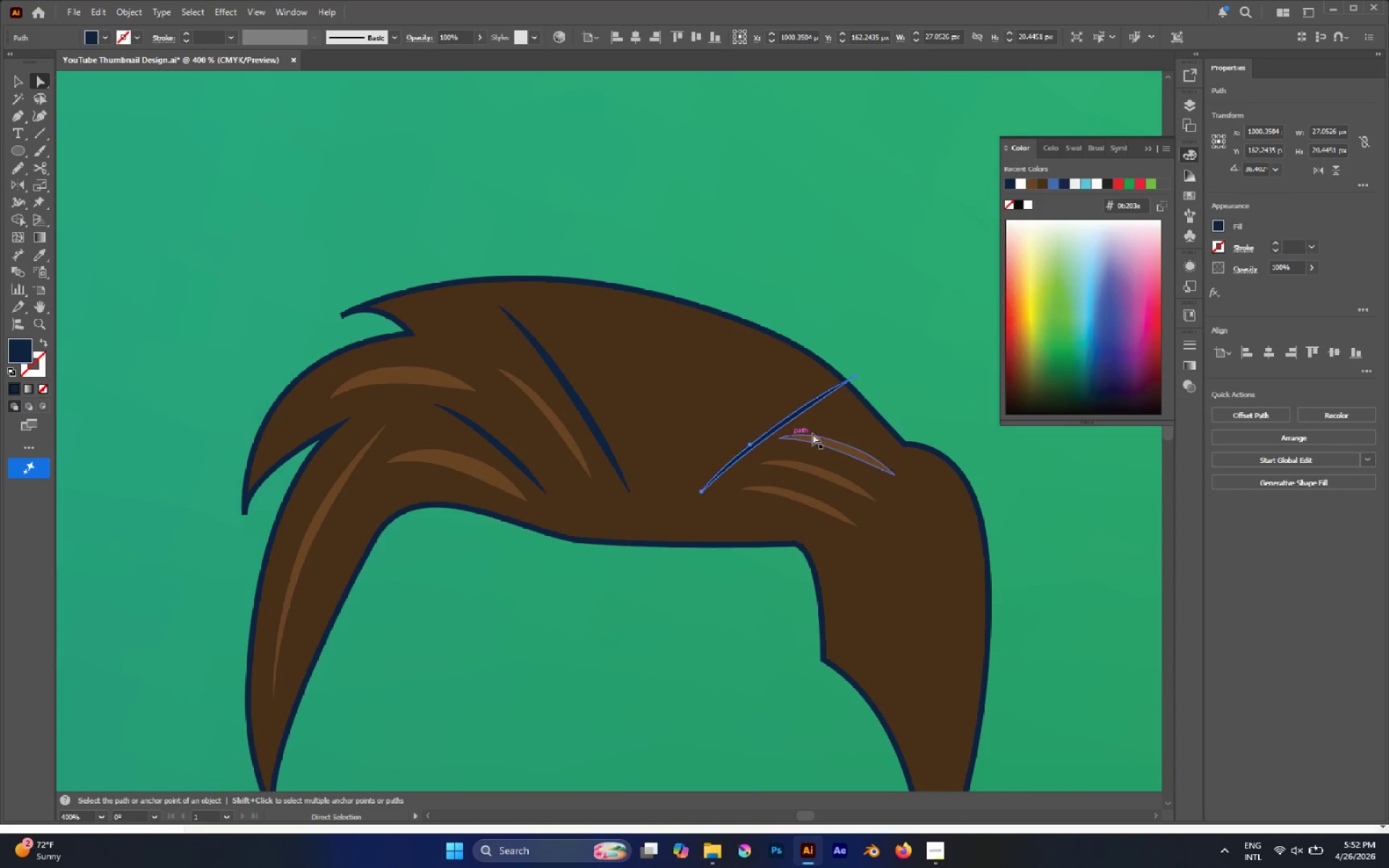 
key(V)
 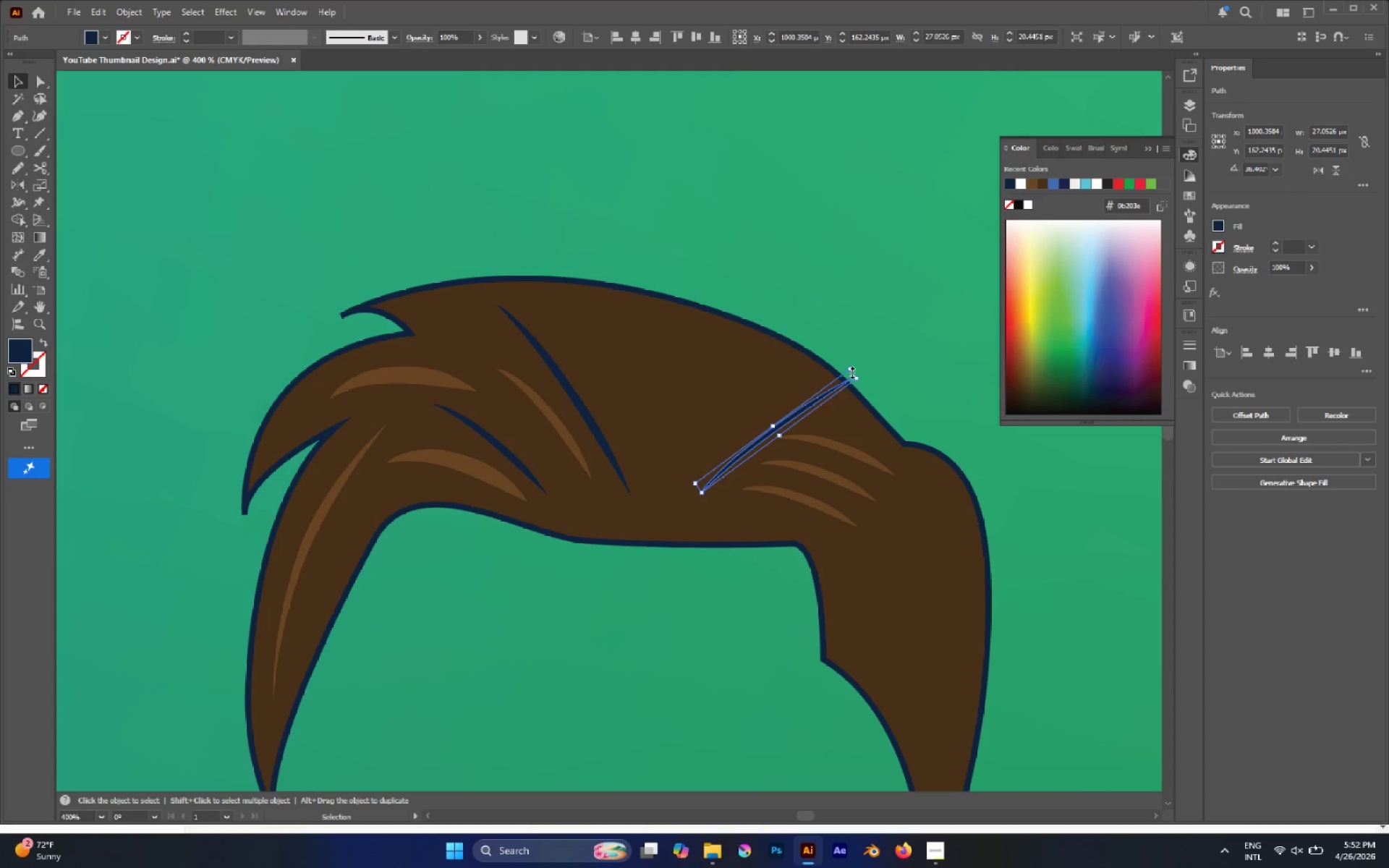 
hold_key(key=AltLeft, duration=0.34)
scroll: coordinate [851, 372], scroll_direction: up, amount: 4.0
 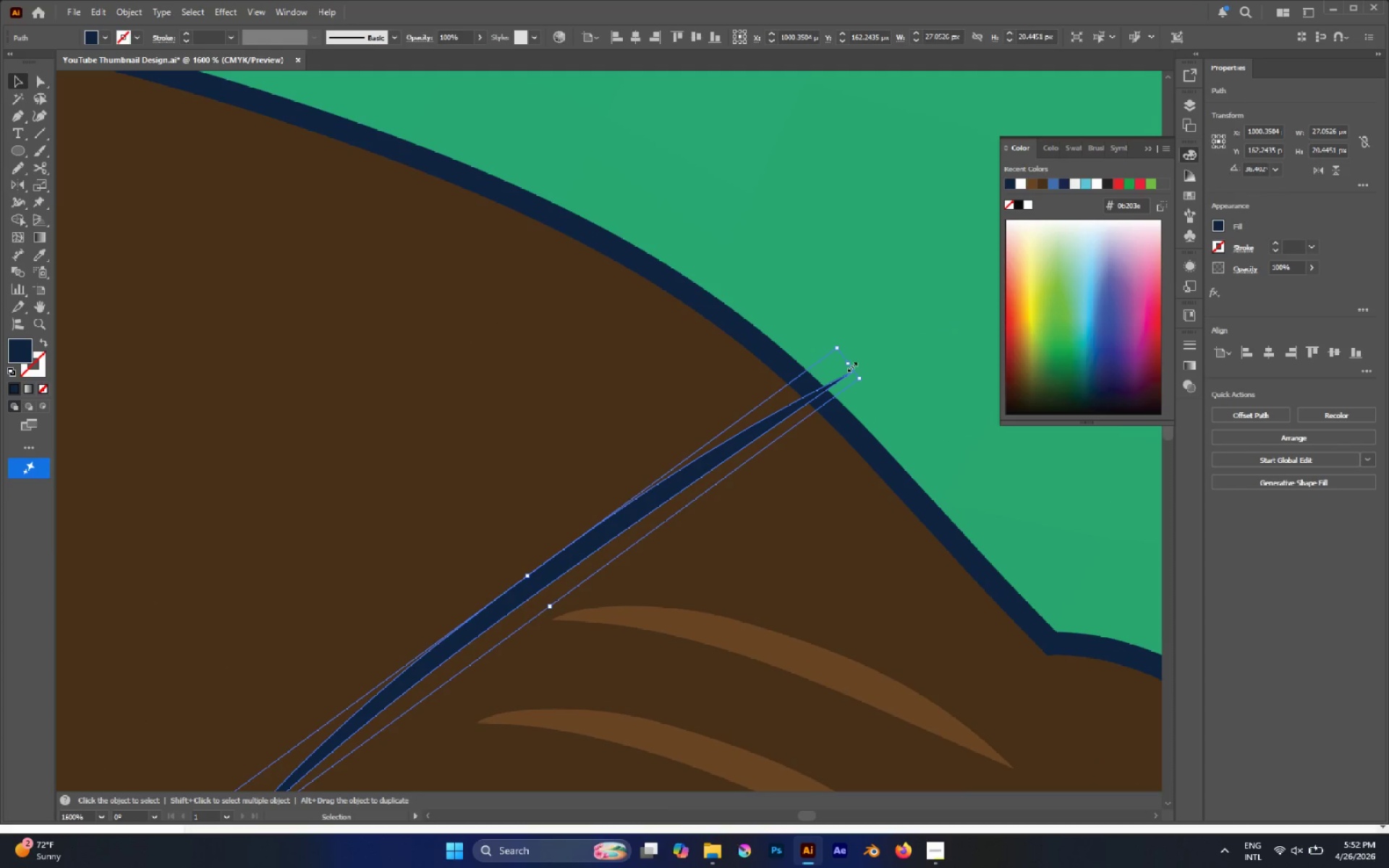 
left_click_drag(start_coordinate=[851, 365], to_coordinate=[579, 500])
 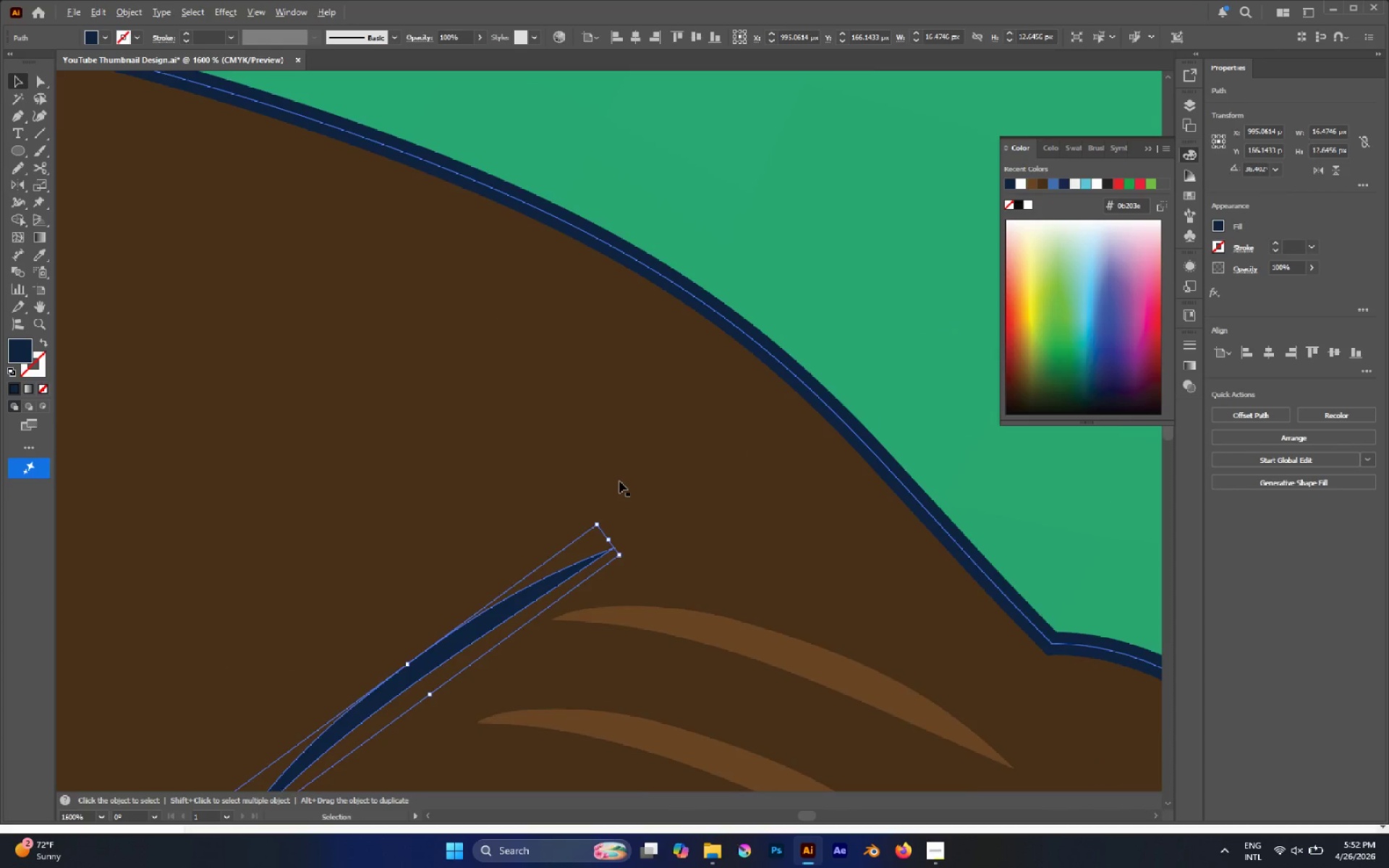 
hold_key(key=AltLeft, duration=0.41)
scroll: coordinate [619, 481], scroll_direction: down, amount: 4.0
 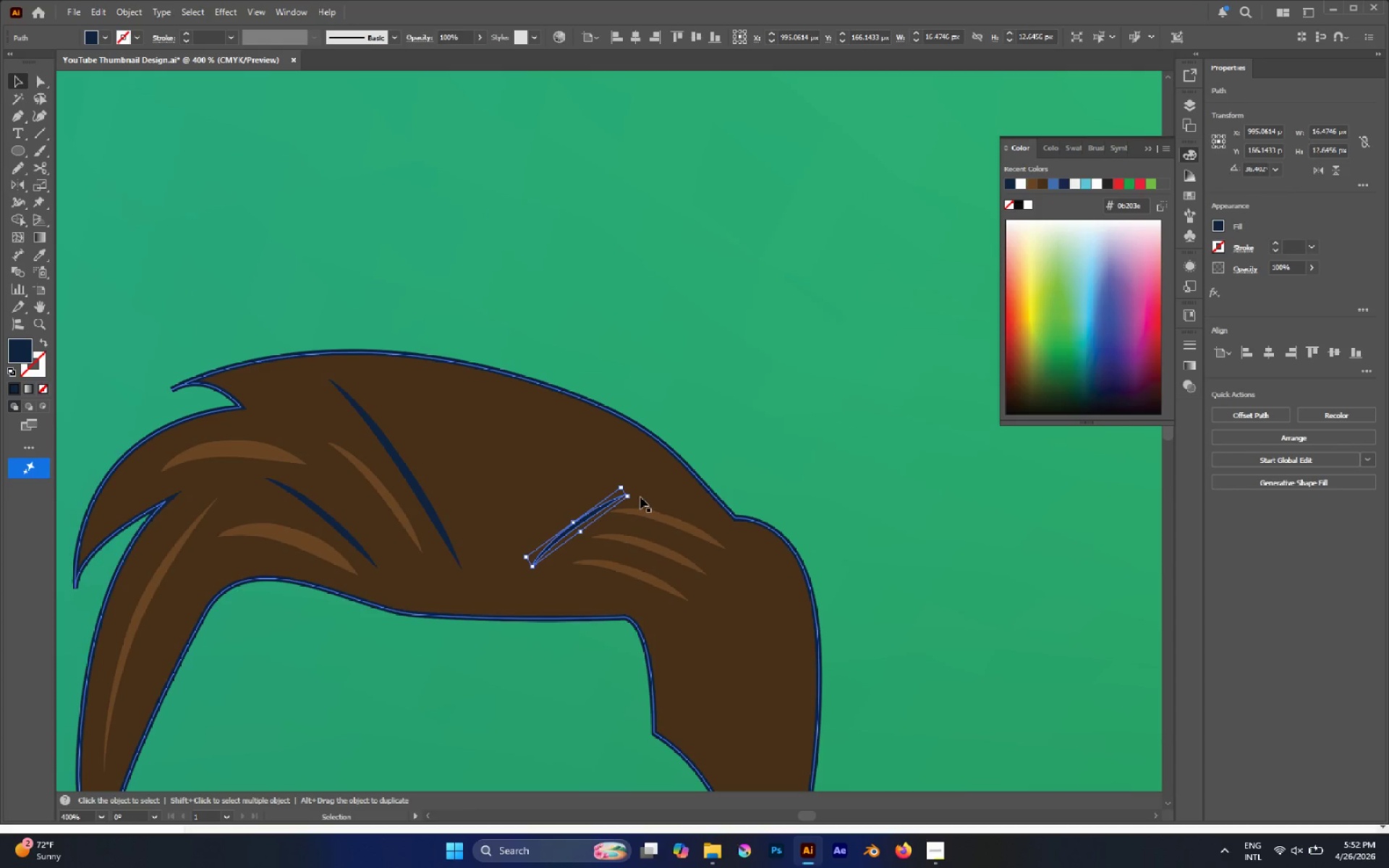 
left_click_drag(start_coordinate=[634, 495], to_coordinate=[621, 449])
 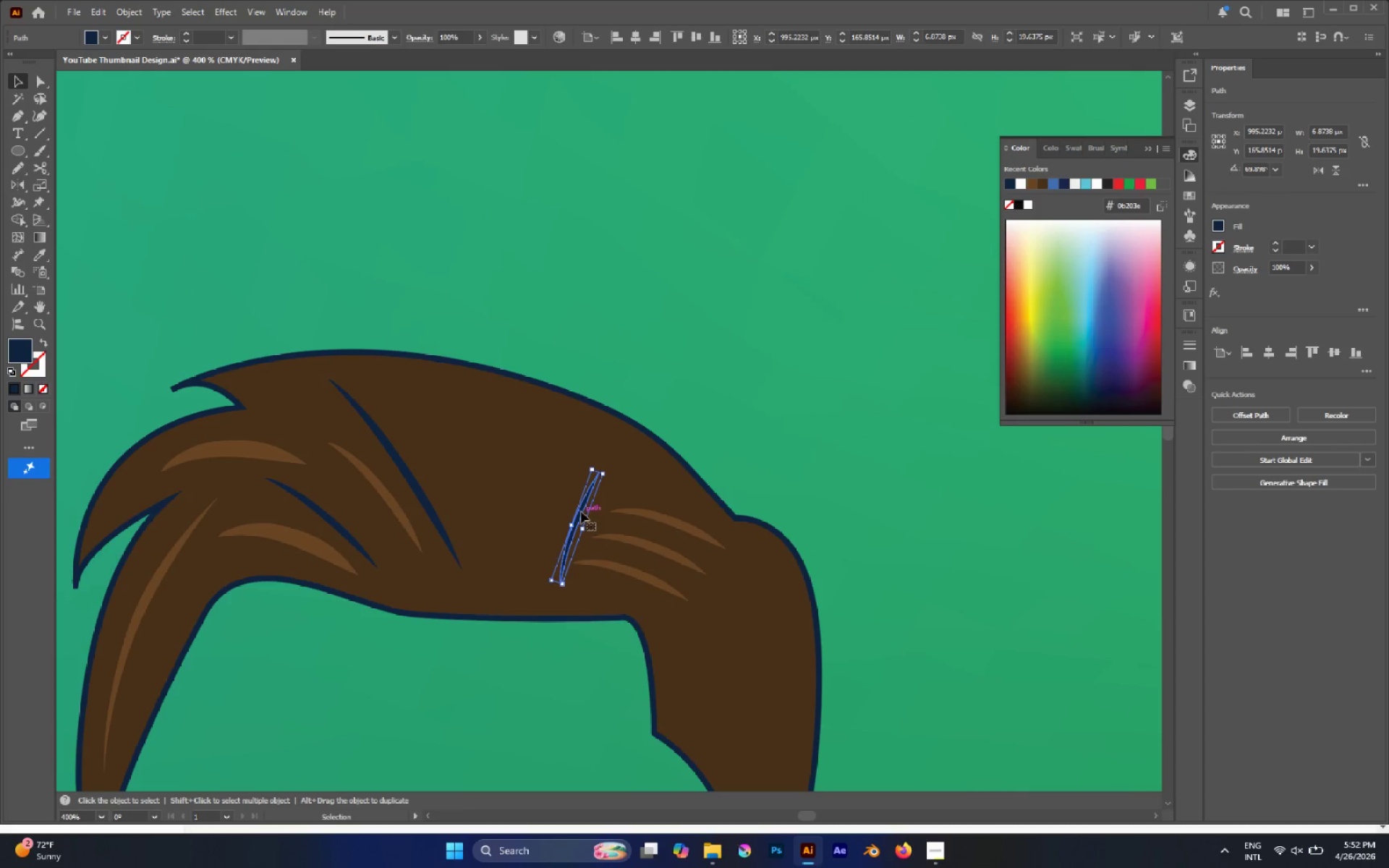 
left_click_drag(start_coordinate=[581, 511], to_coordinate=[672, 572])
 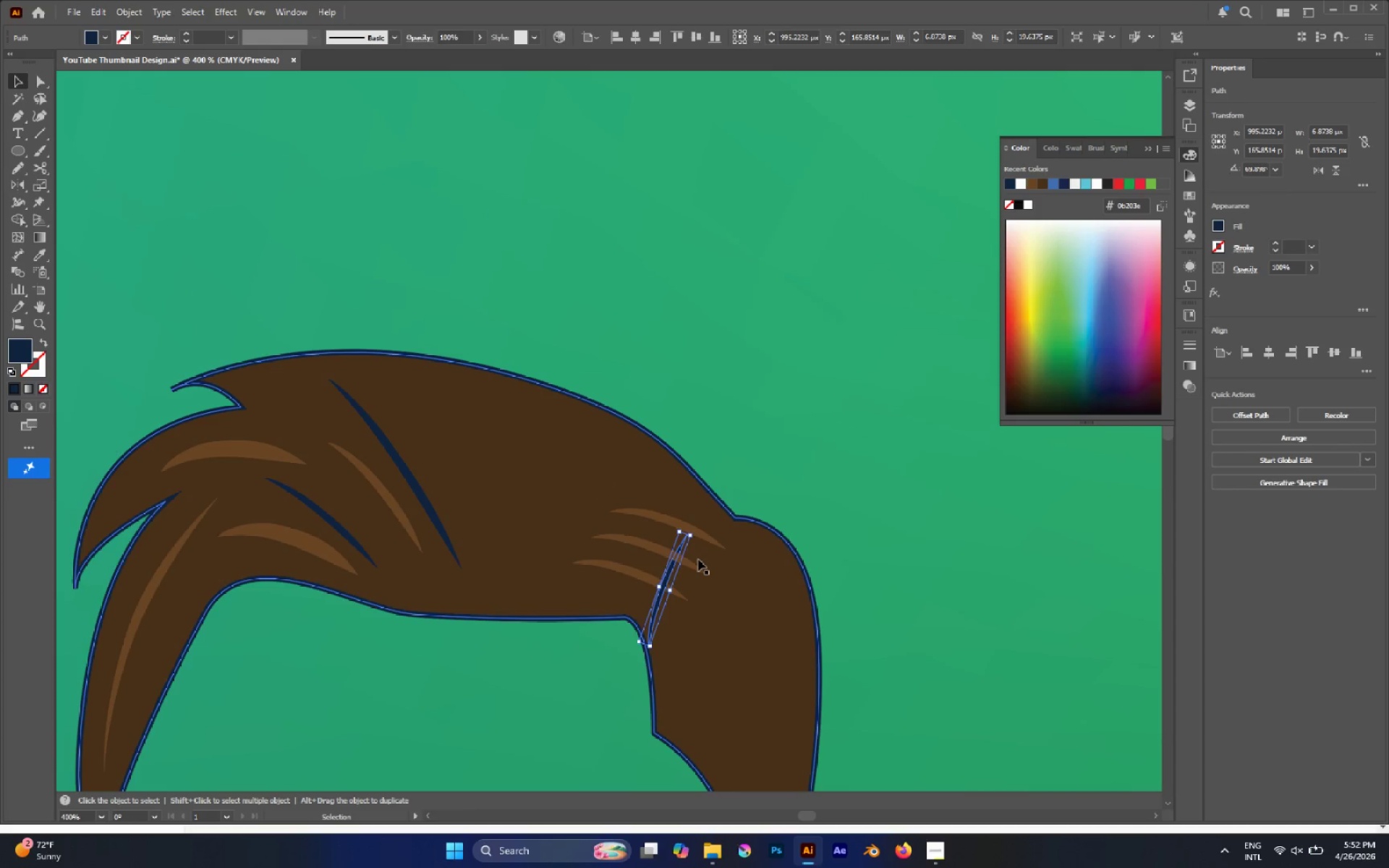 
hold_key(key=AltLeft, duration=0.45)
scroll: coordinate [698, 558], scroll_direction: up, amount: 2.0
 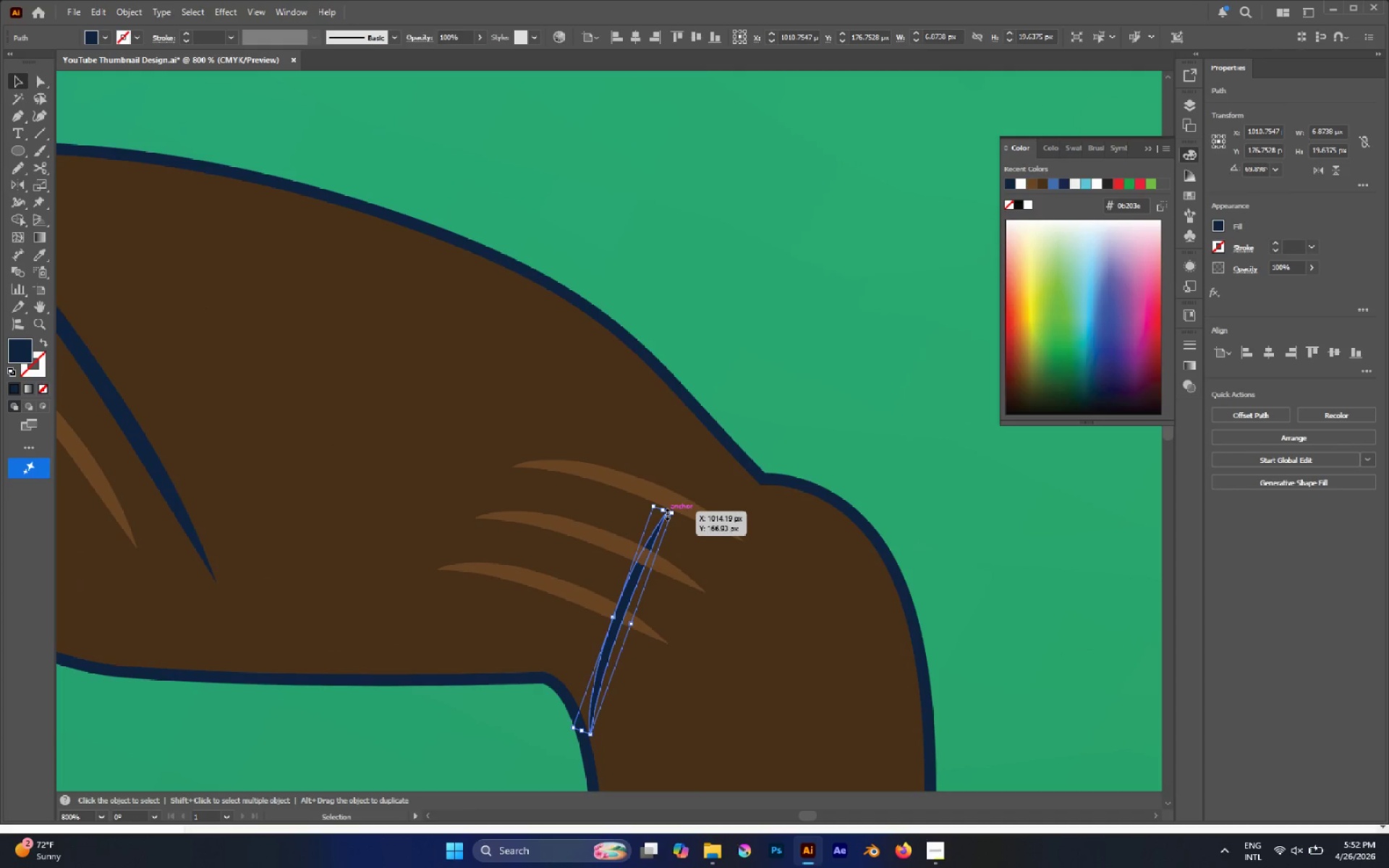 
left_click_drag(start_coordinate=[665, 513], to_coordinate=[729, 461])
 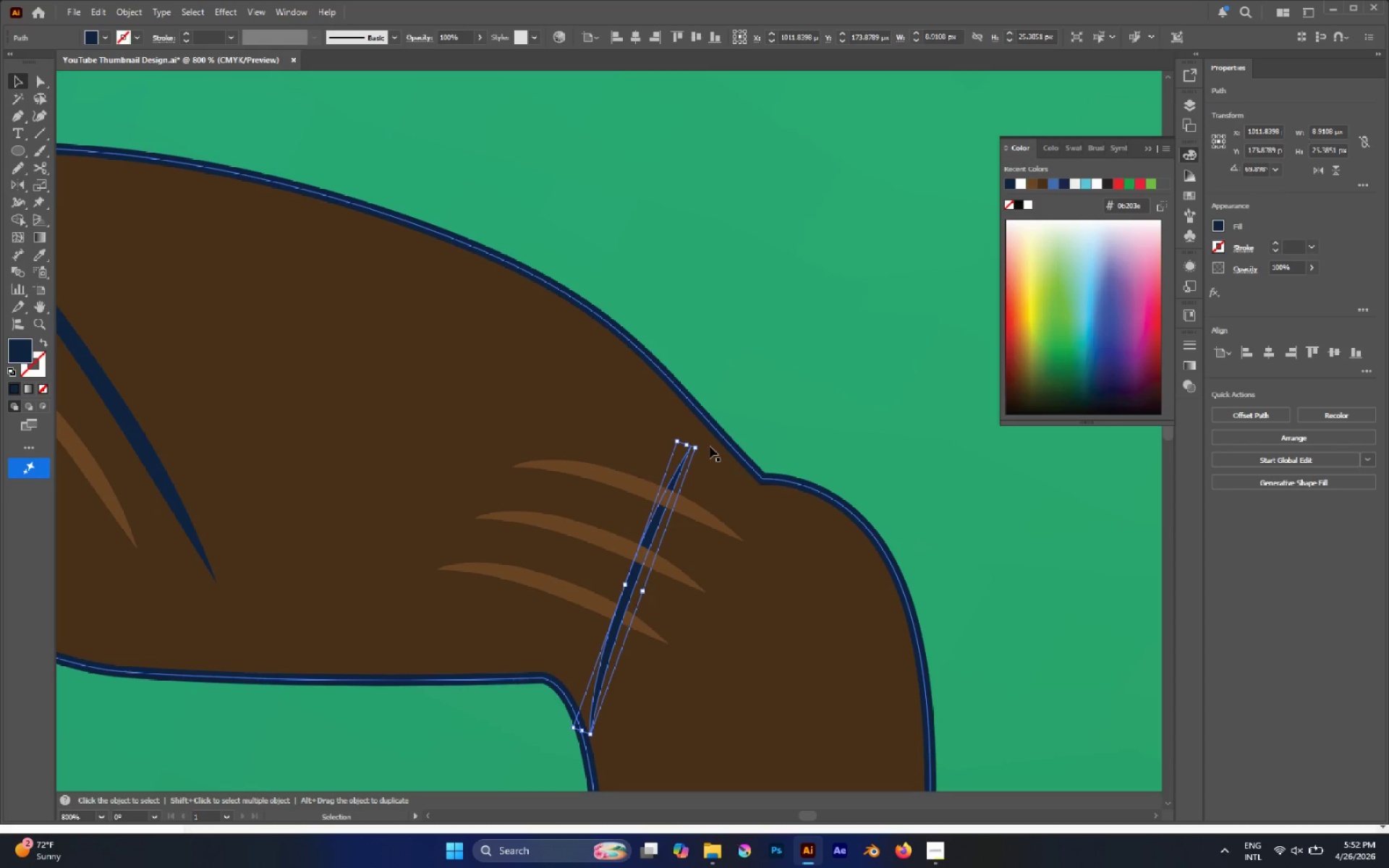 
left_click_drag(start_coordinate=[703, 446], to_coordinate=[756, 490])
 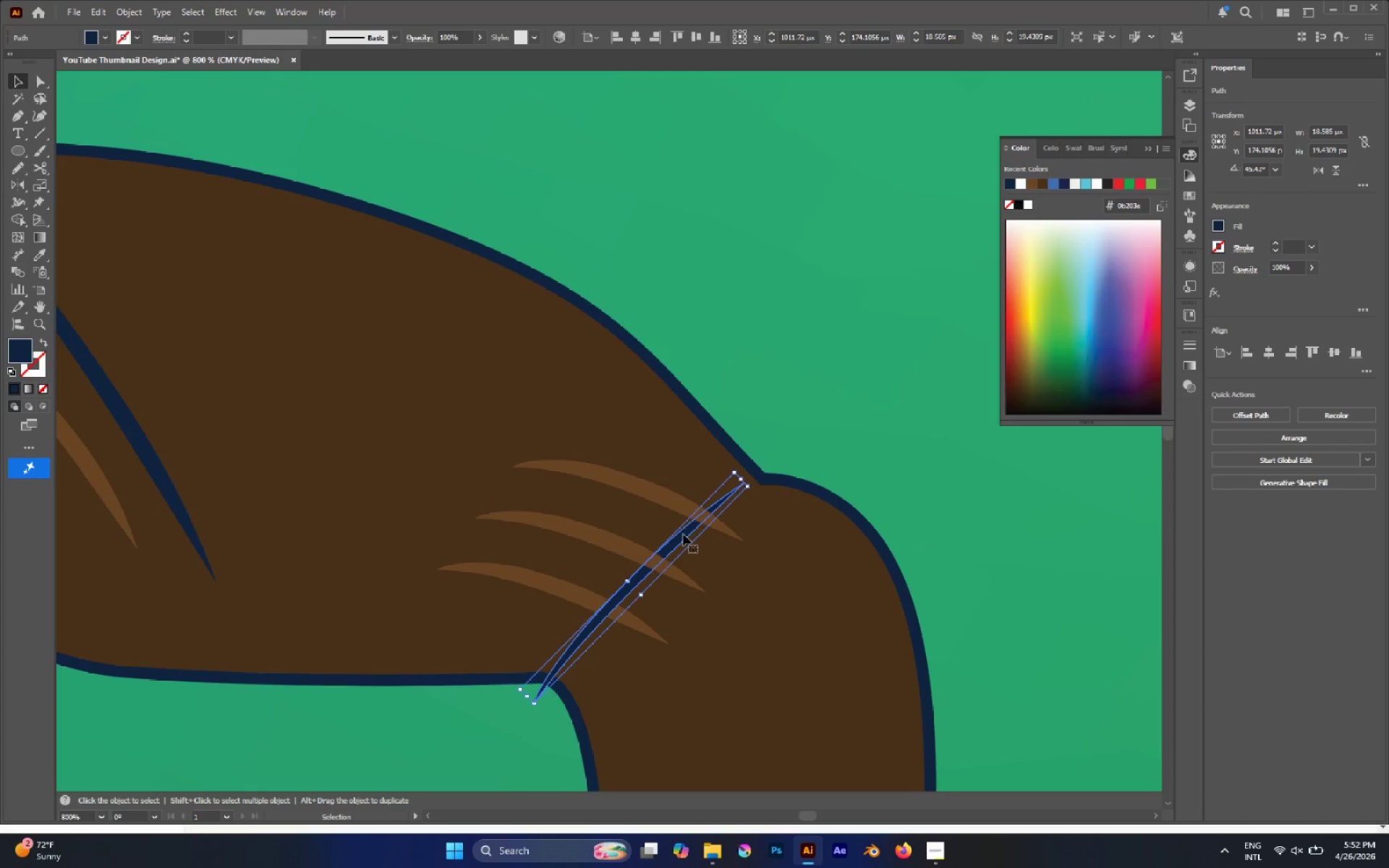 
left_click_drag(start_coordinate=[682, 535], to_coordinate=[704, 515])
 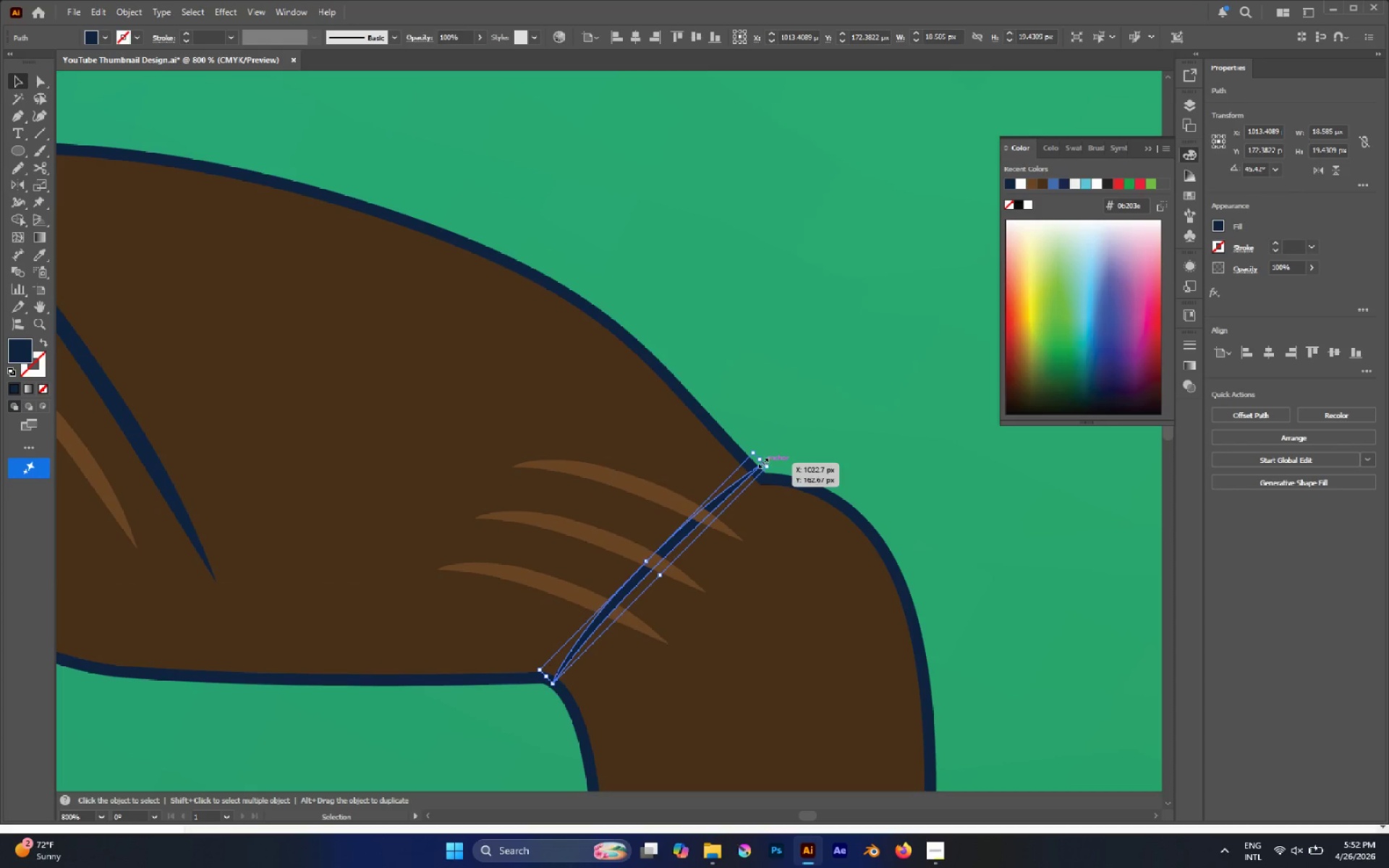 
left_click_drag(start_coordinate=[762, 459], to_coordinate=[758, 469])
 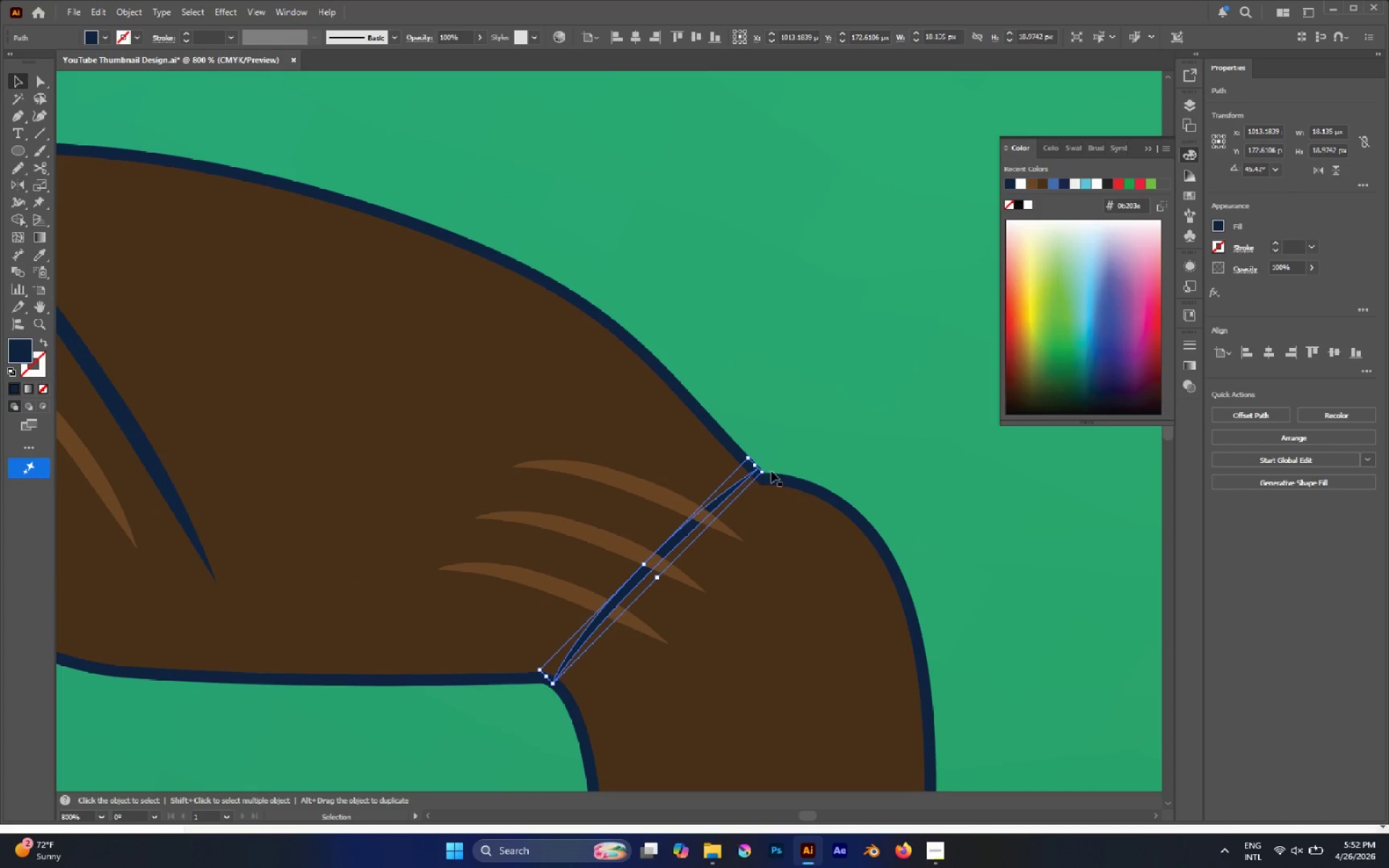 
left_click_drag(start_coordinate=[768, 469], to_coordinate=[772, 473])
 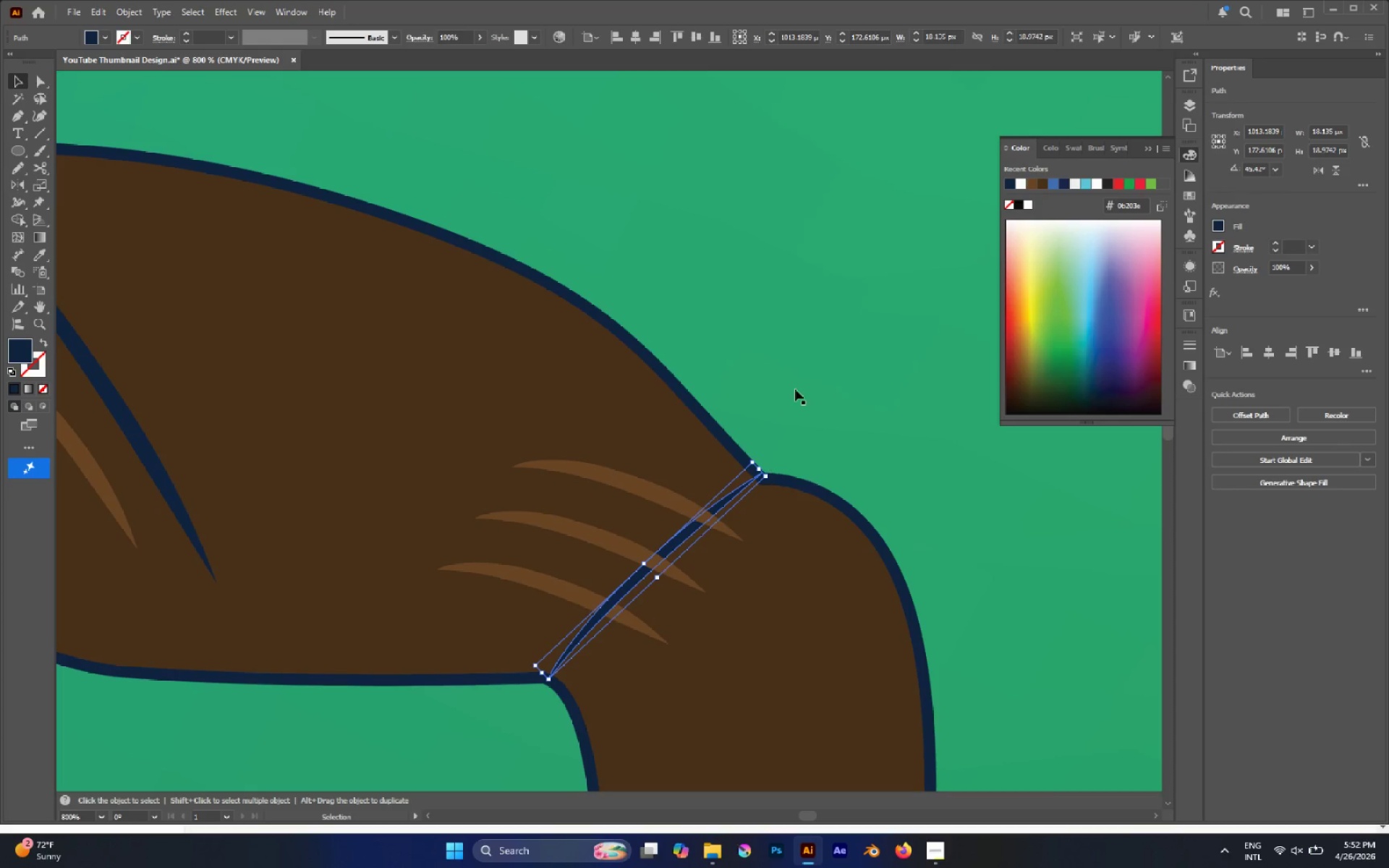 
left_click([795, 389])
 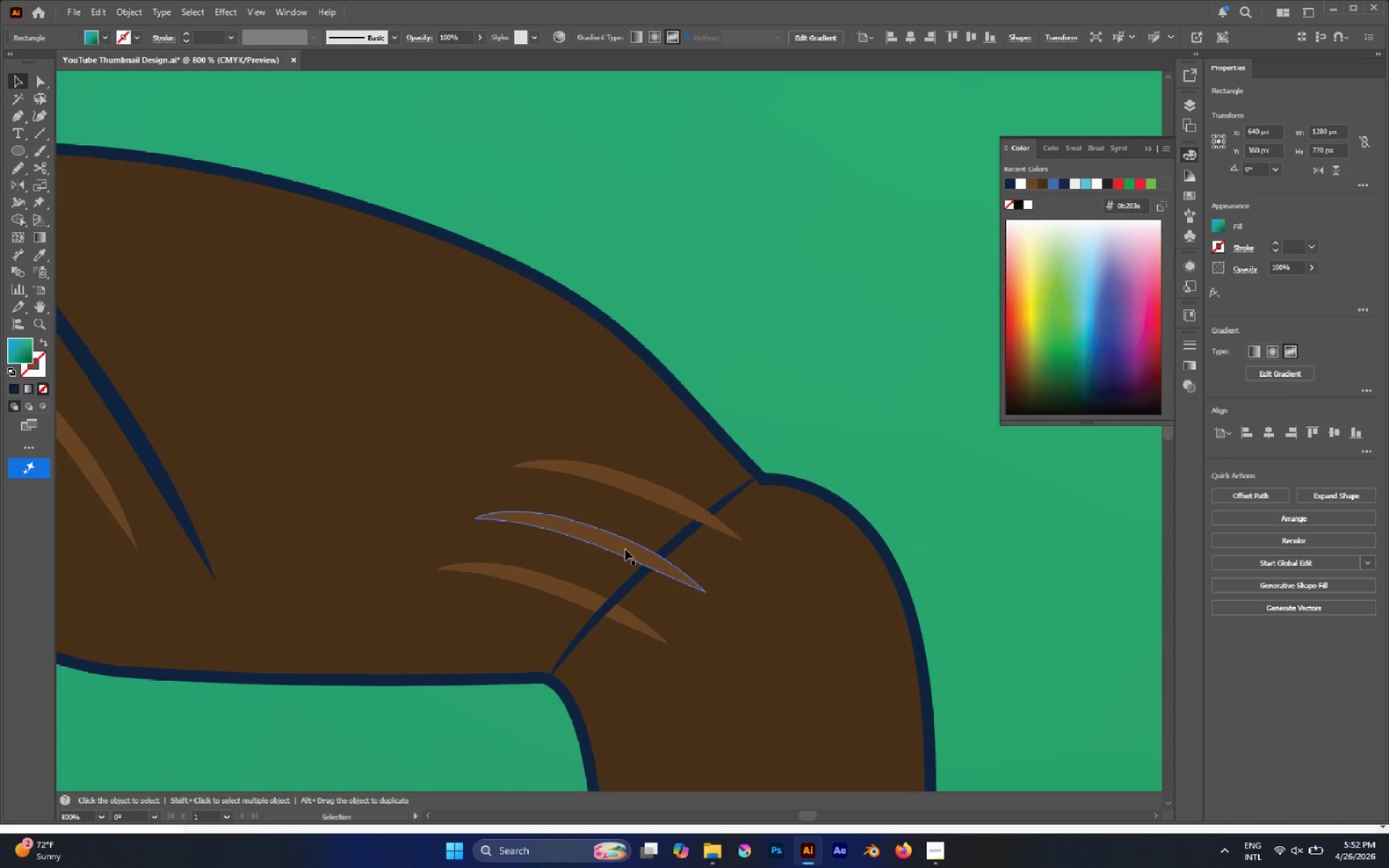 
left_click([646, 624])
 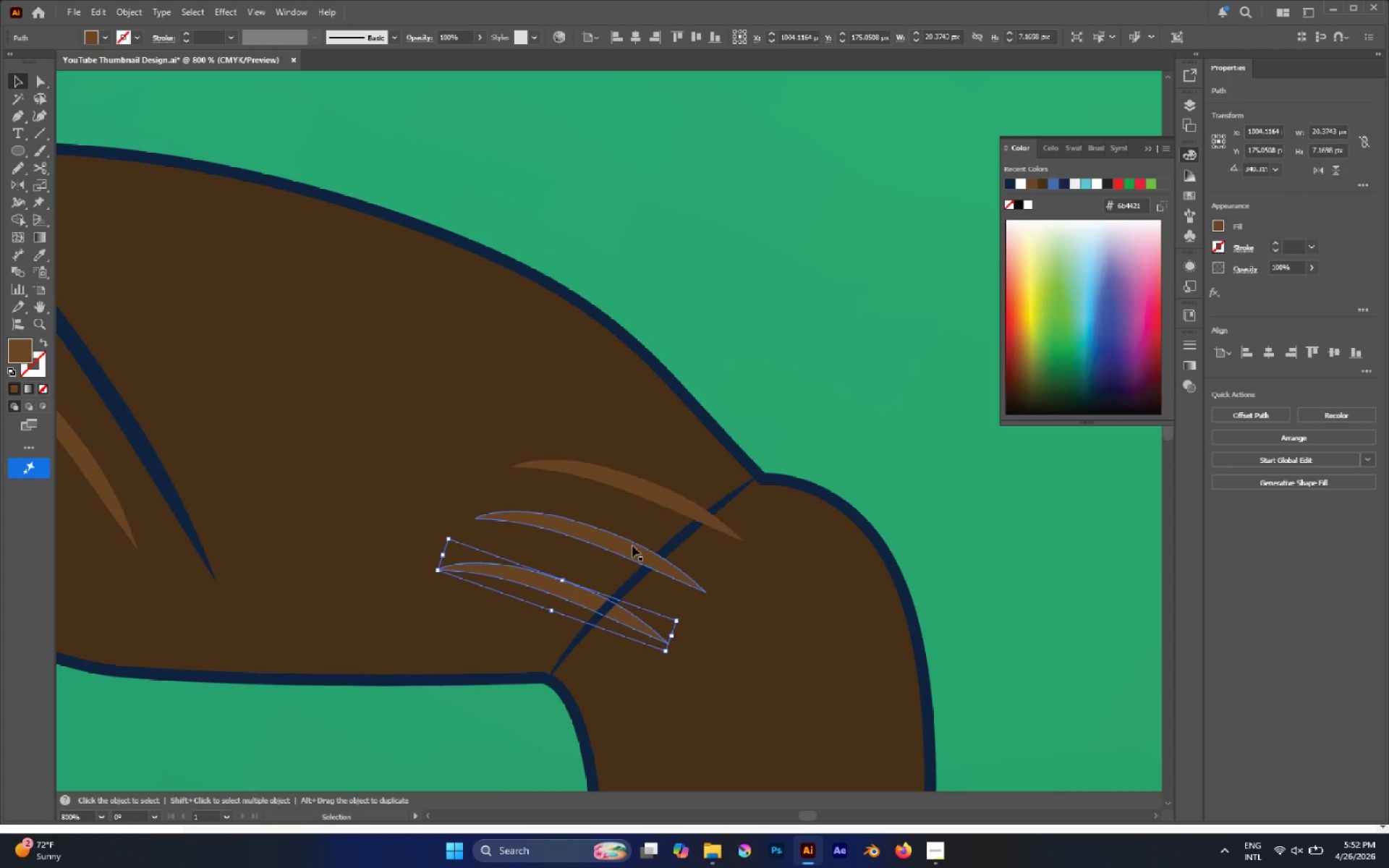 
hold_key(key=ShiftLeft, duration=1.19)
left_click([632, 545])
 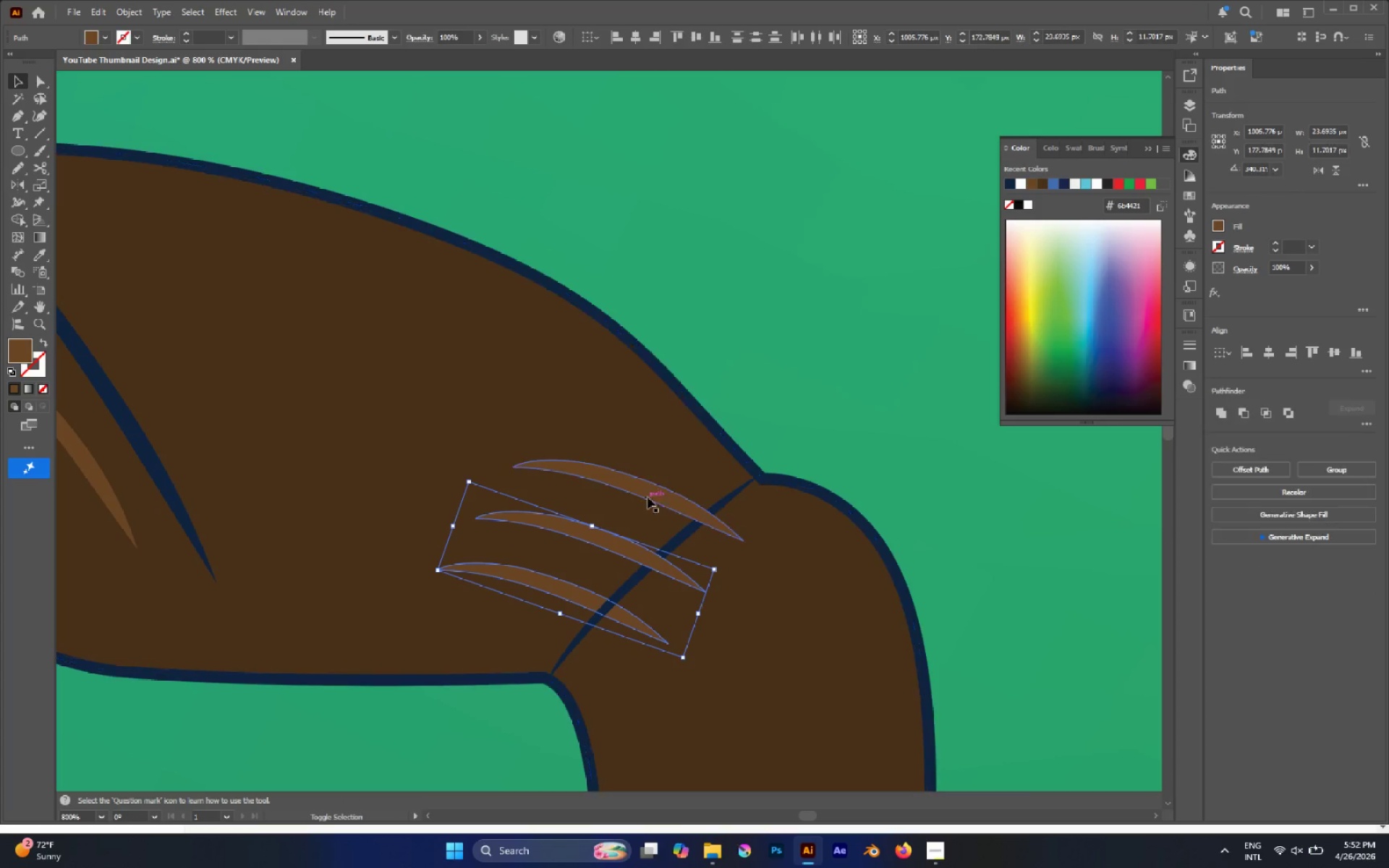 
left_click([650, 495])
 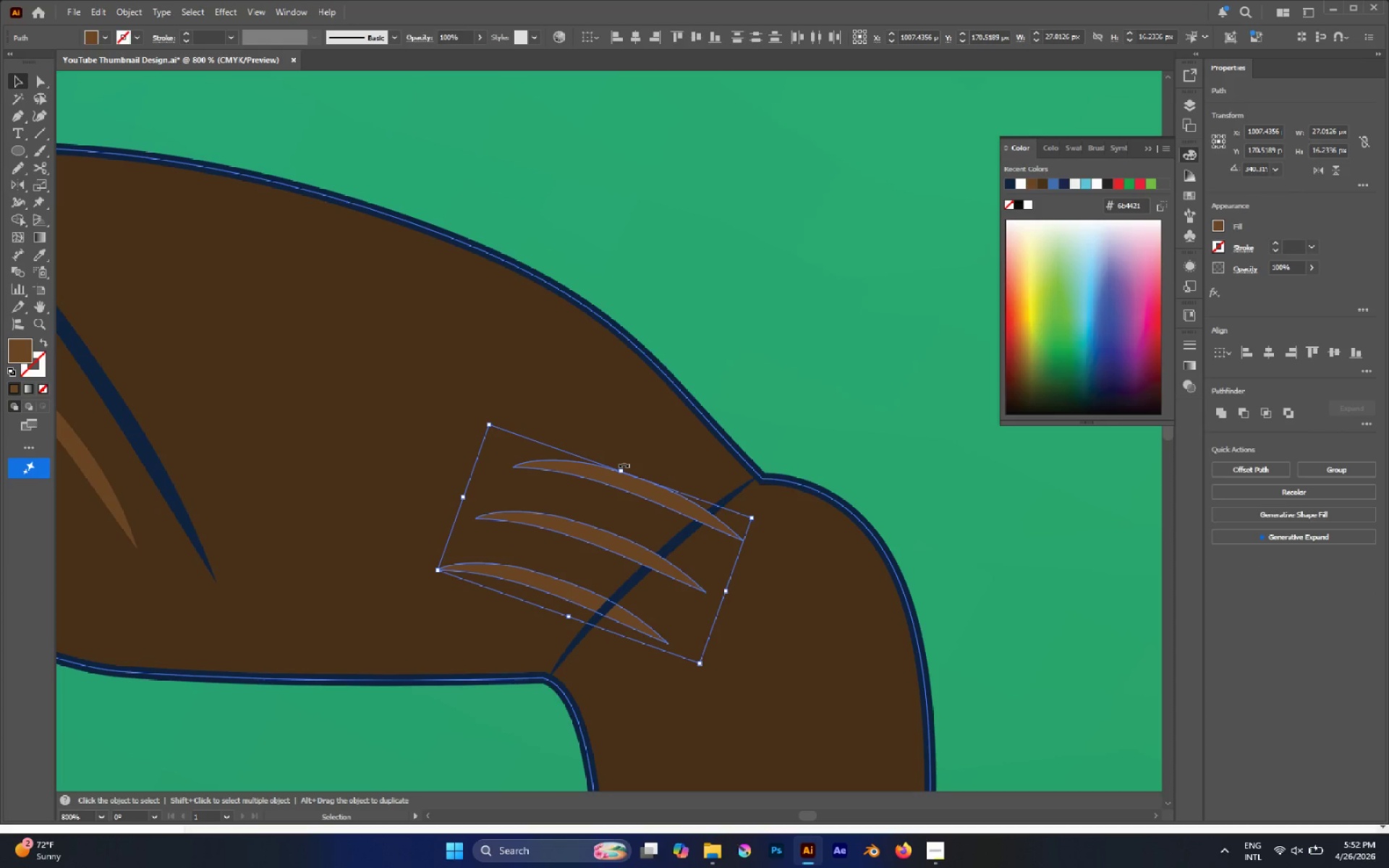 
left_click_drag(start_coordinate=[624, 464], to_coordinate=[676, 518])
 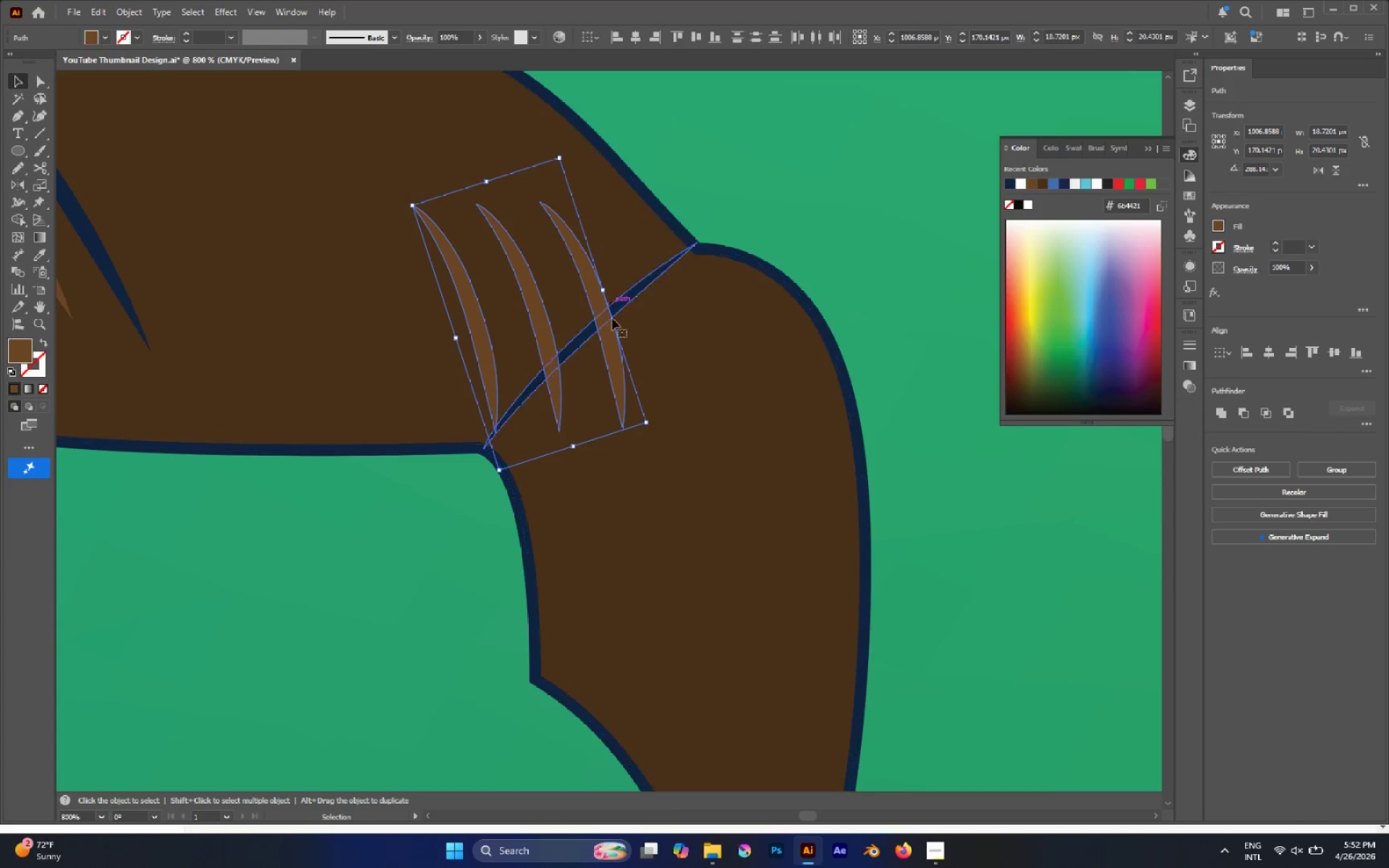 
left_click_drag(start_coordinate=[610, 343], to_coordinate=[721, 572])
 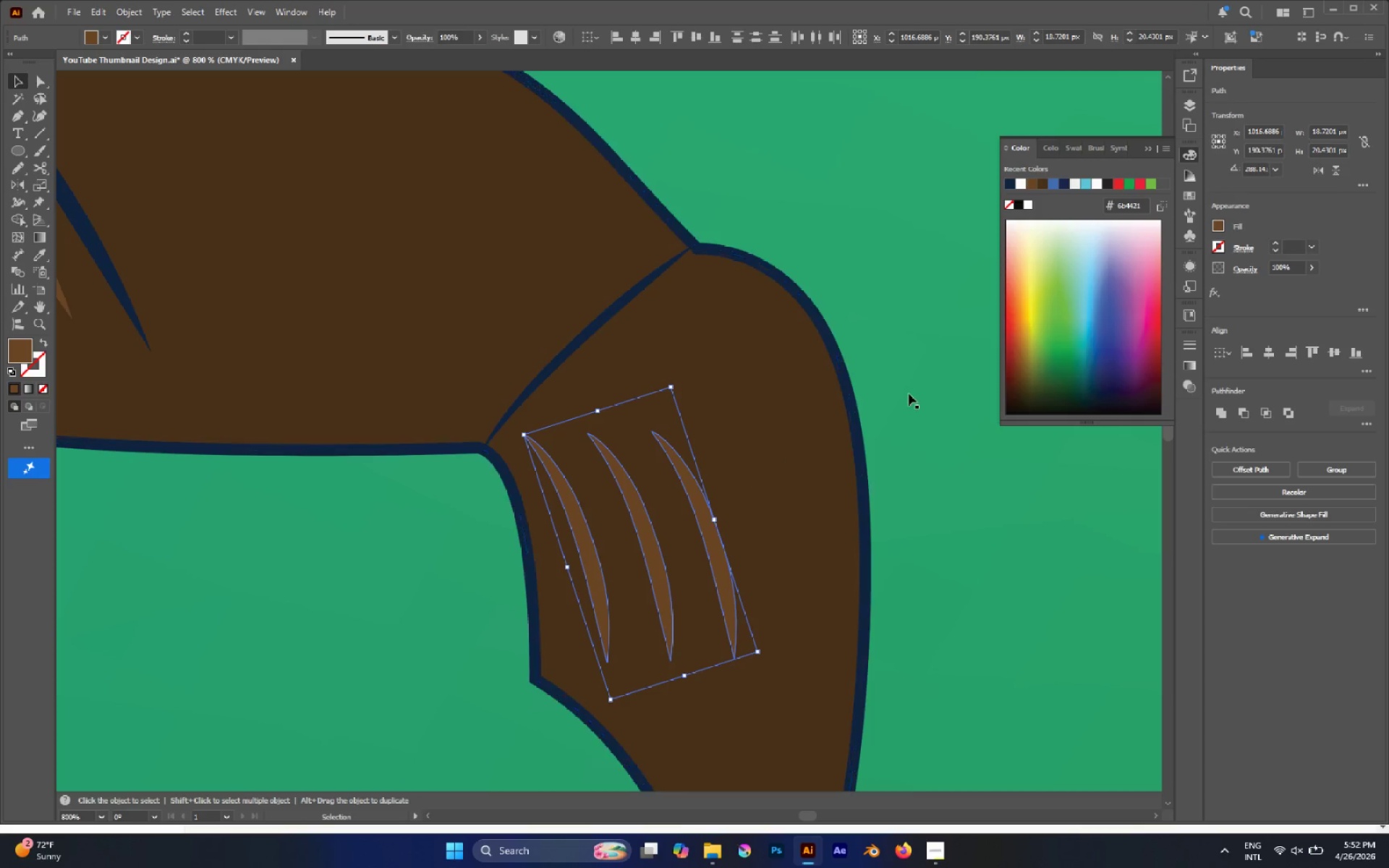 
left_click([910, 393])
 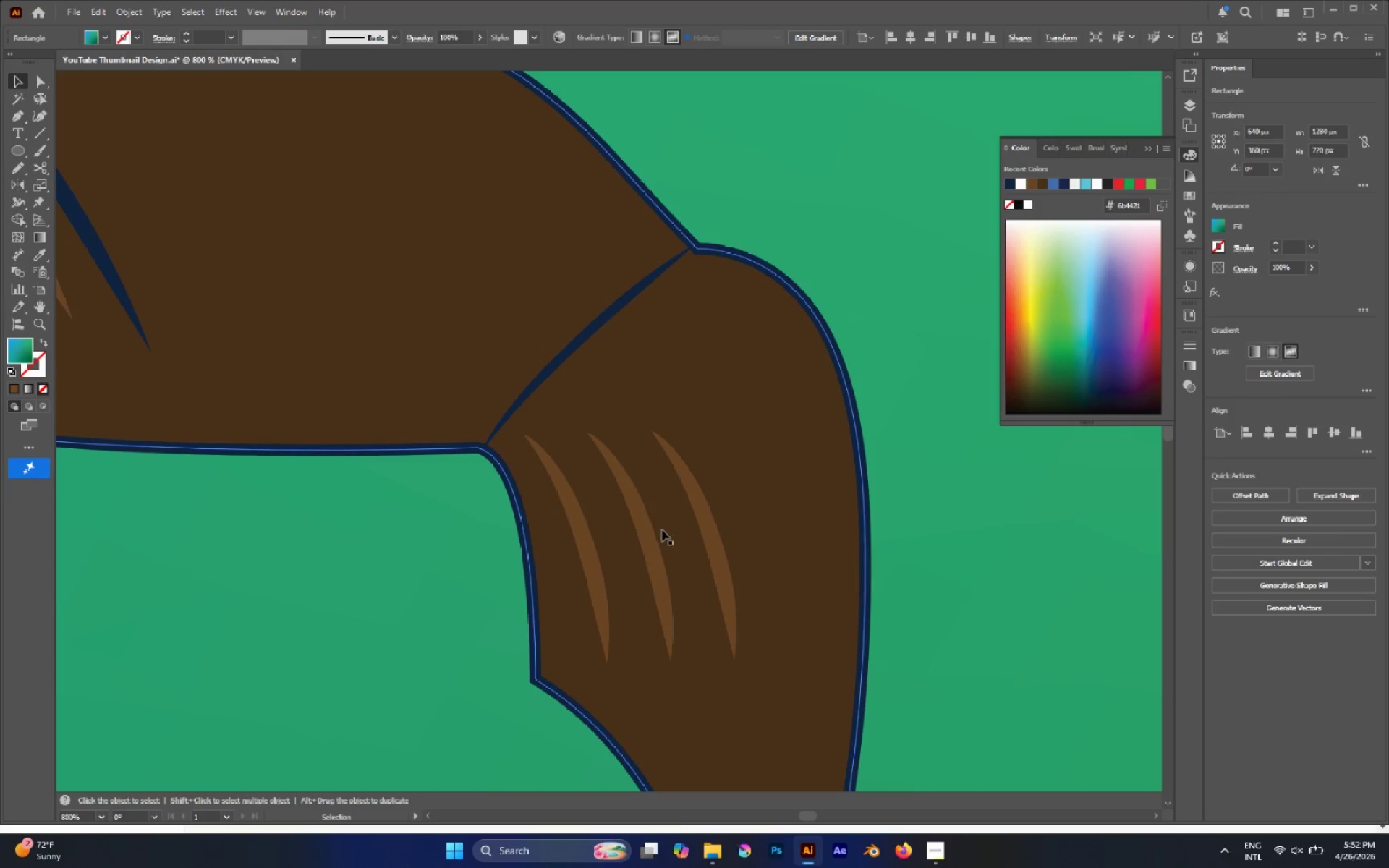 
left_click_drag(start_coordinate=[650, 534], to_coordinate=[657, 480])
 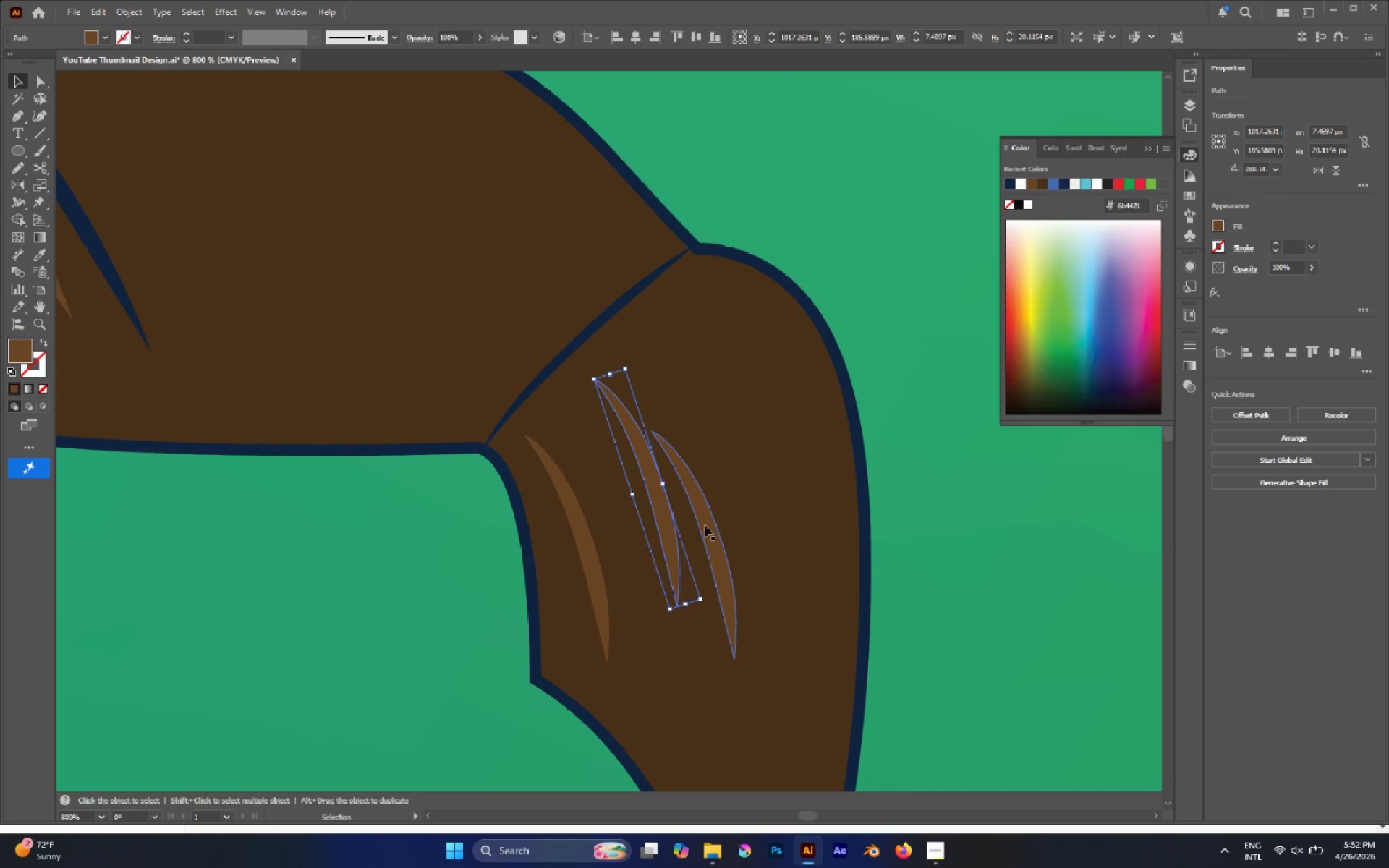 
left_click_drag(start_coordinate=[707, 527], to_coordinate=[742, 415])
 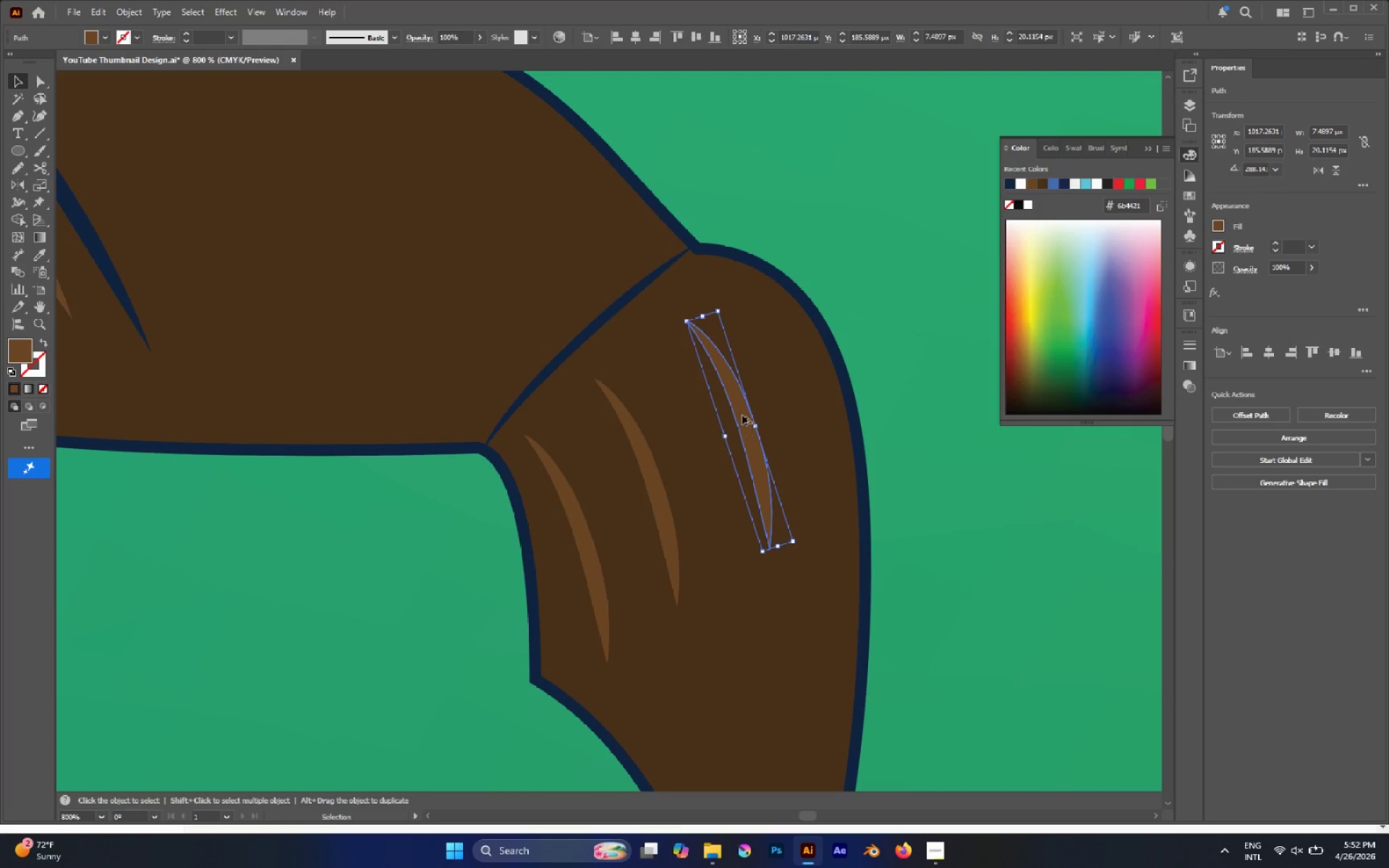 
hold_key(key=AltLeft, duration=0.53)
 